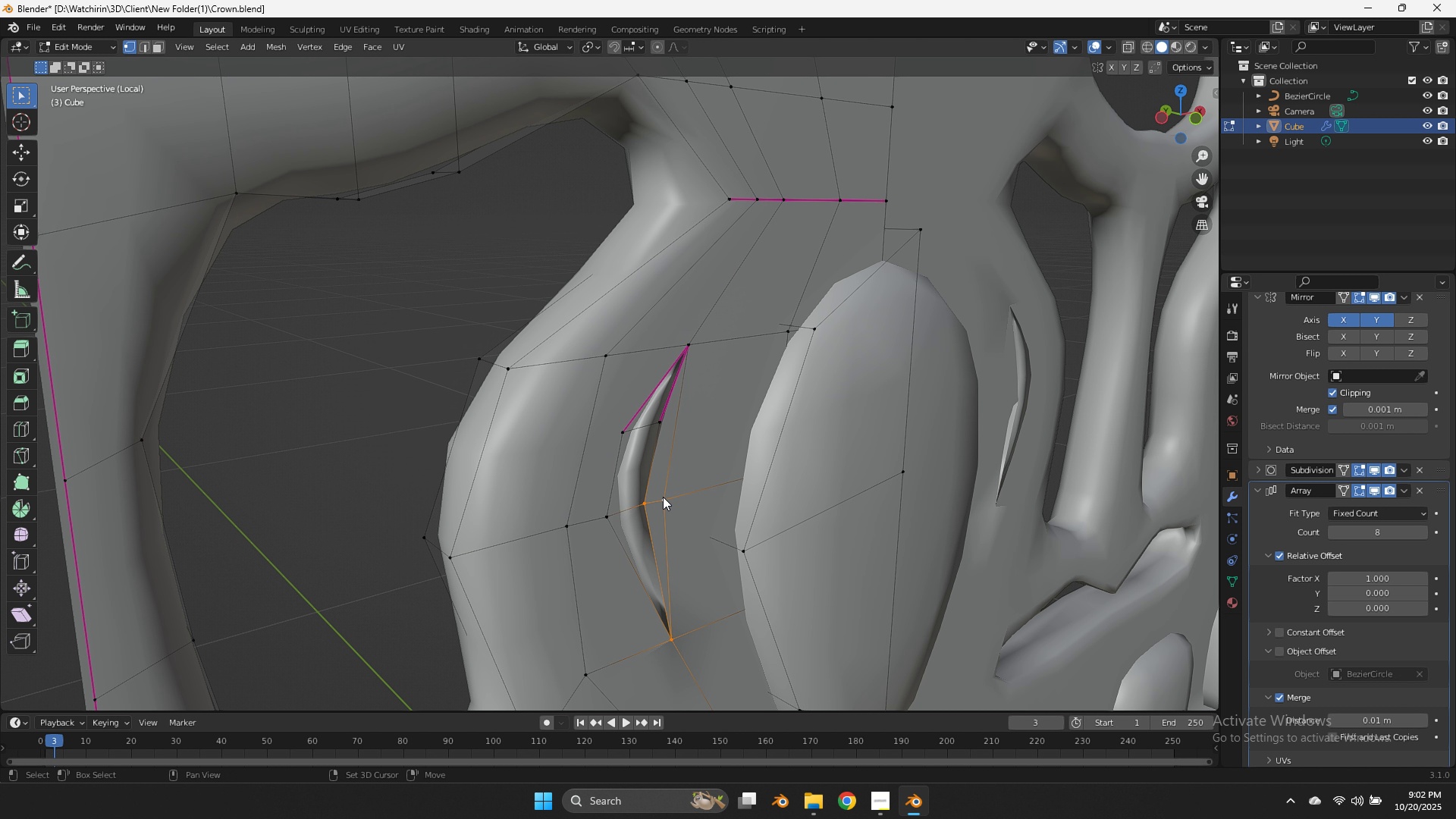 
key(F)
 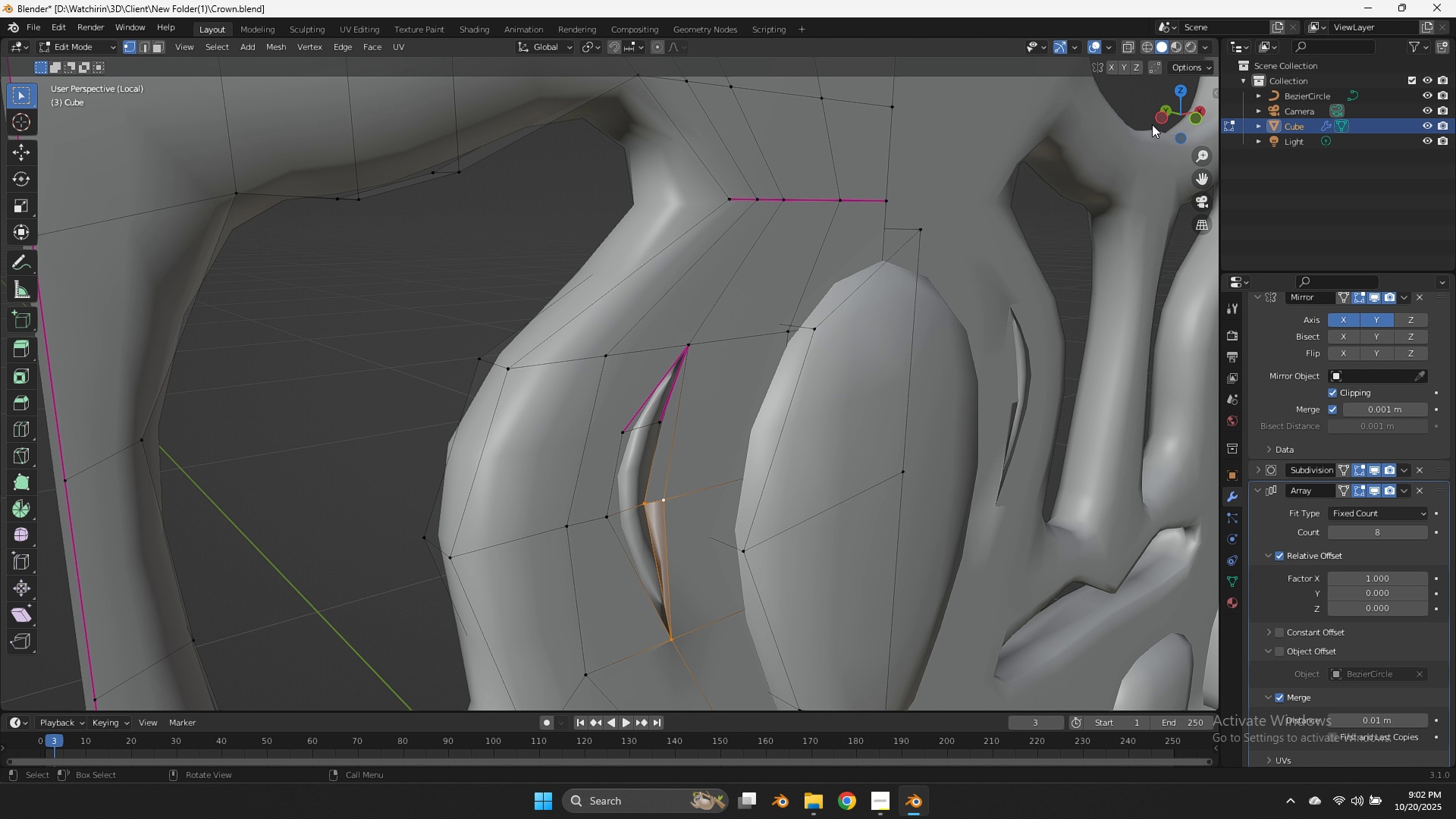 
left_click_drag(start_coordinate=[1169, 112], to_coordinate=[1150, 108])
 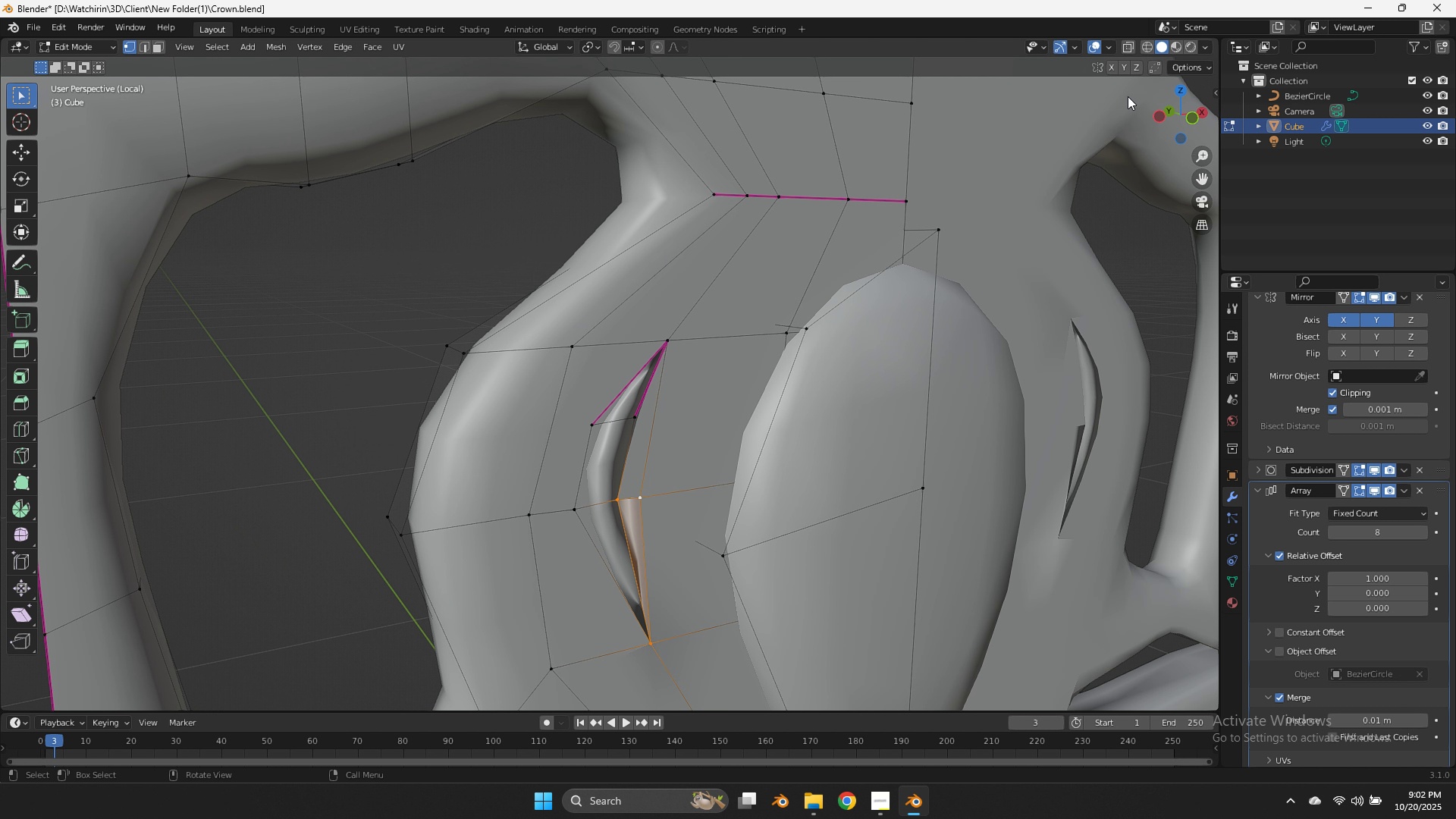 
left_click_drag(start_coordinate=[1129, 97], to_coordinate=[1105, 87])
 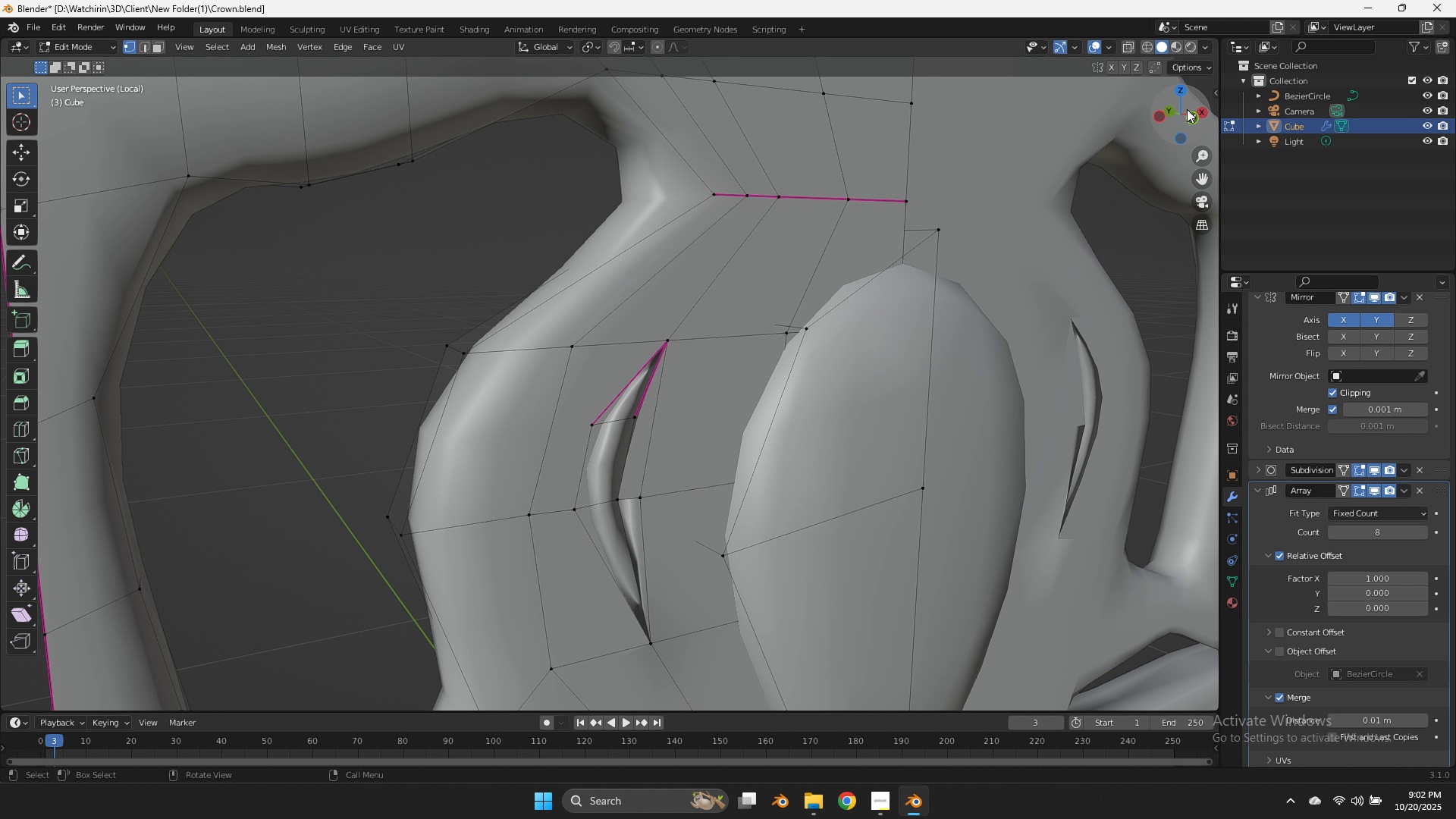 
left_click_drag(start_coordinate=[1187, 109], to_coordinate=[1131, 109])
 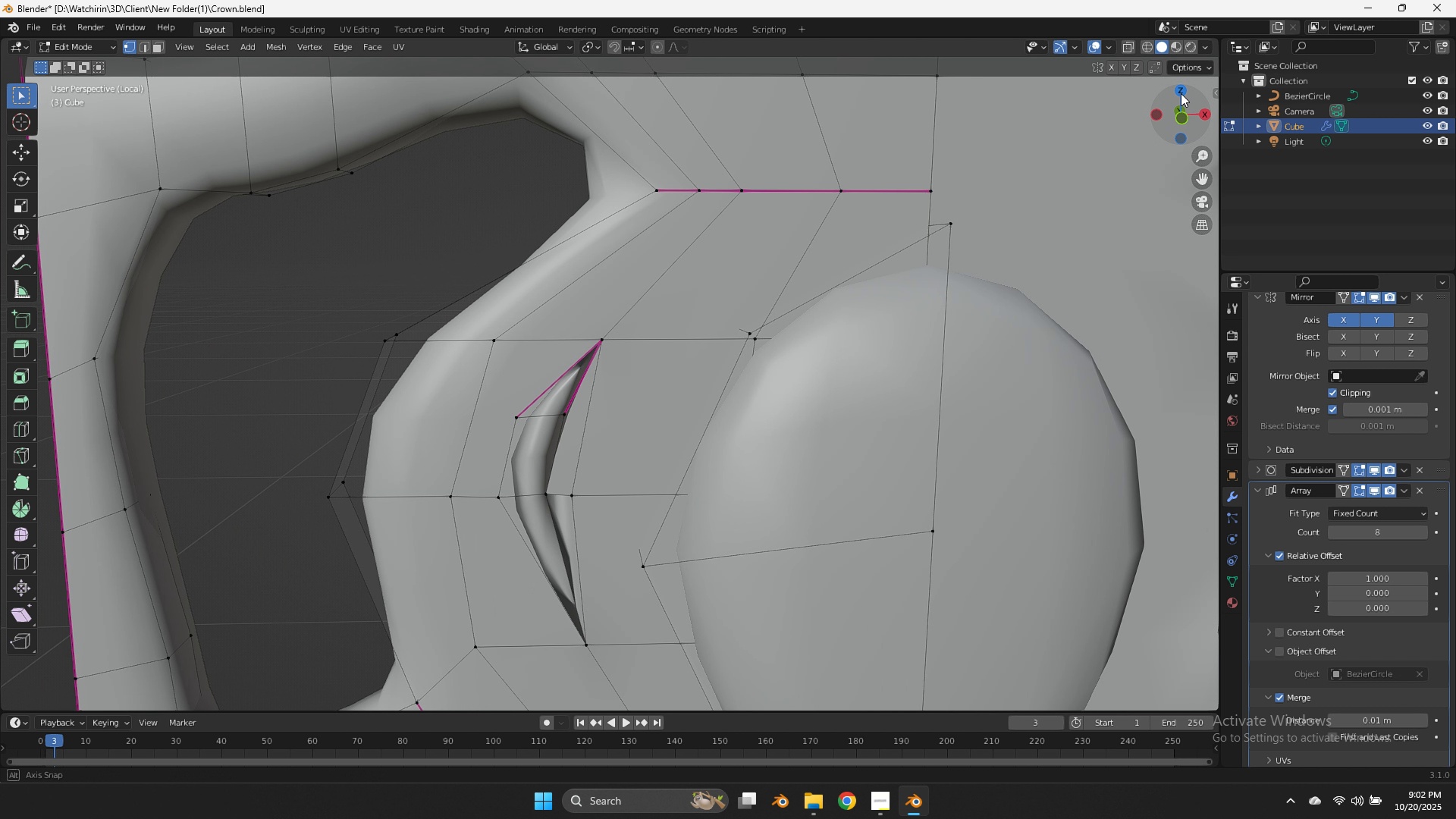 
left_click_drag(start_coordinate=[1178, 98], to_coordinate=[1186, 88])
 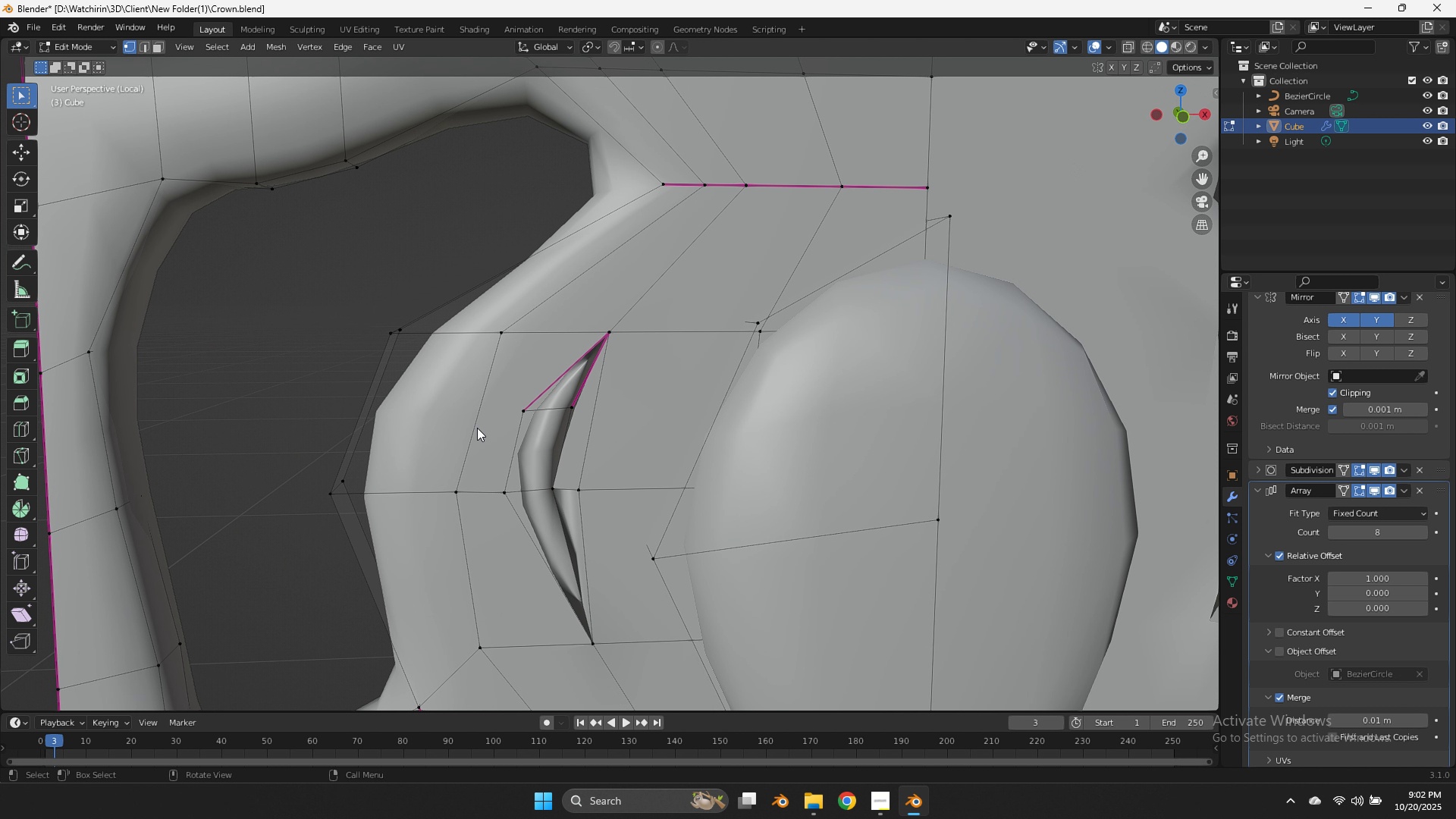 
key(Tab)
 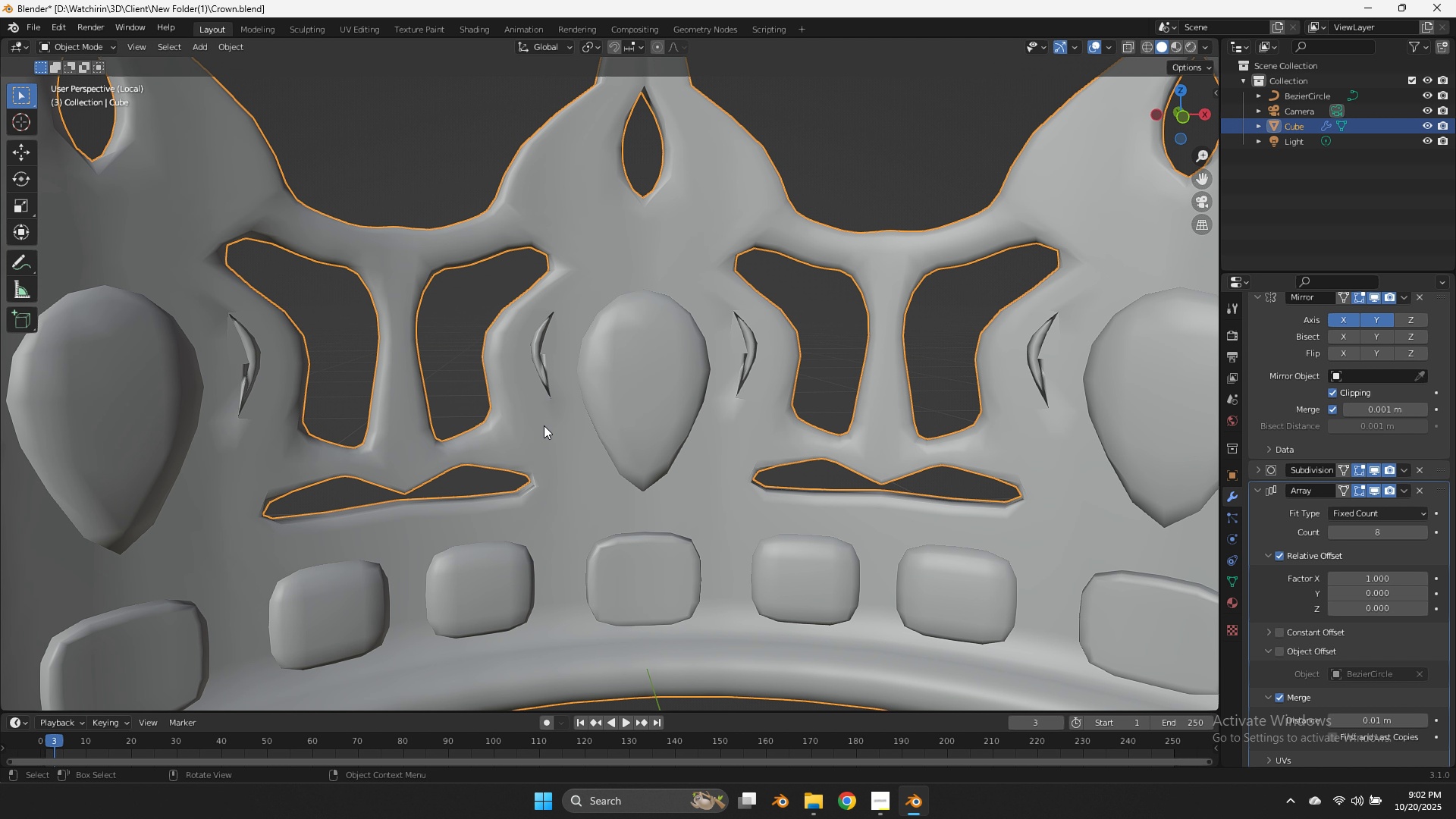 
key(Tab)
 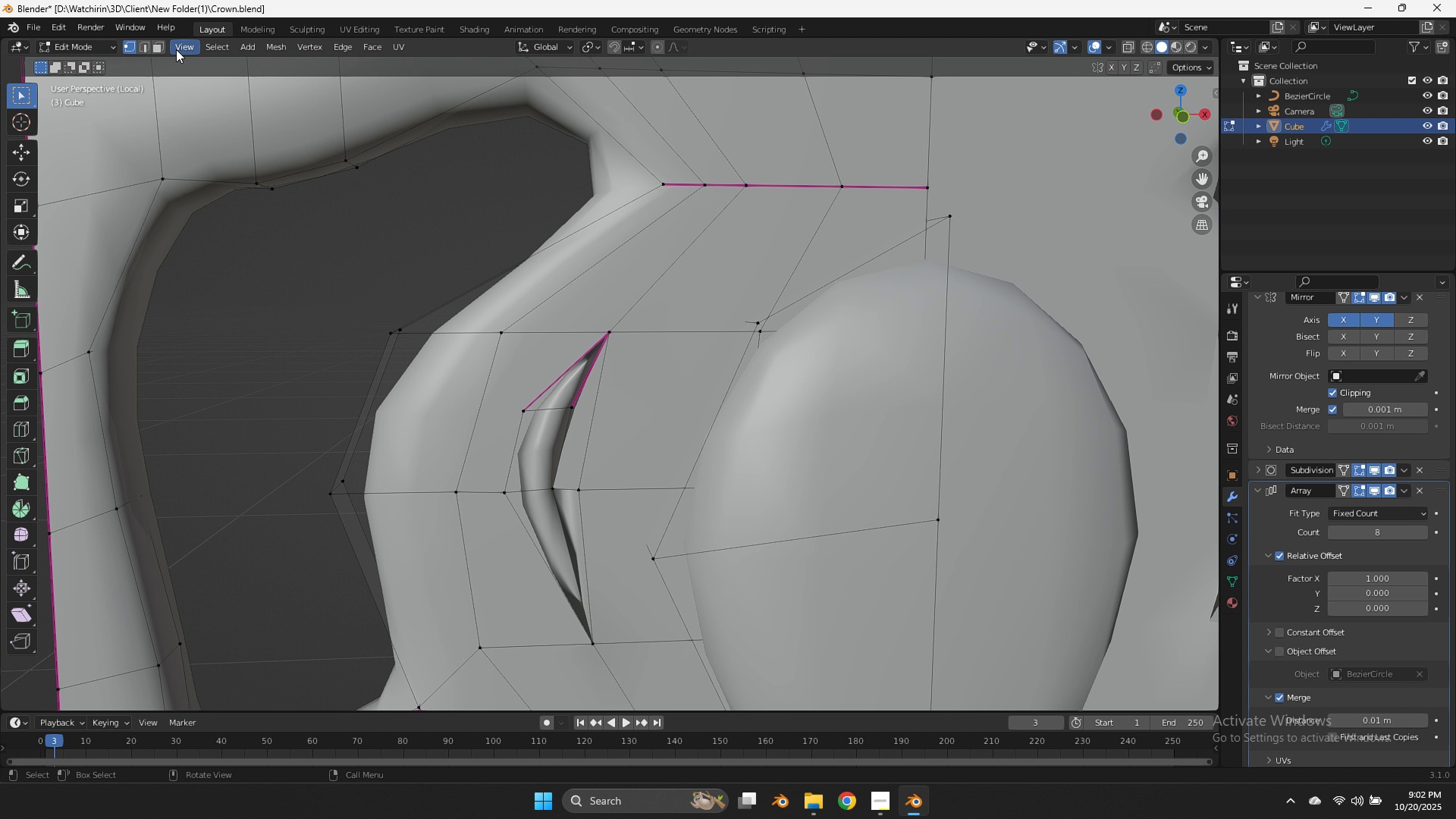 
left_click([164, 45])
 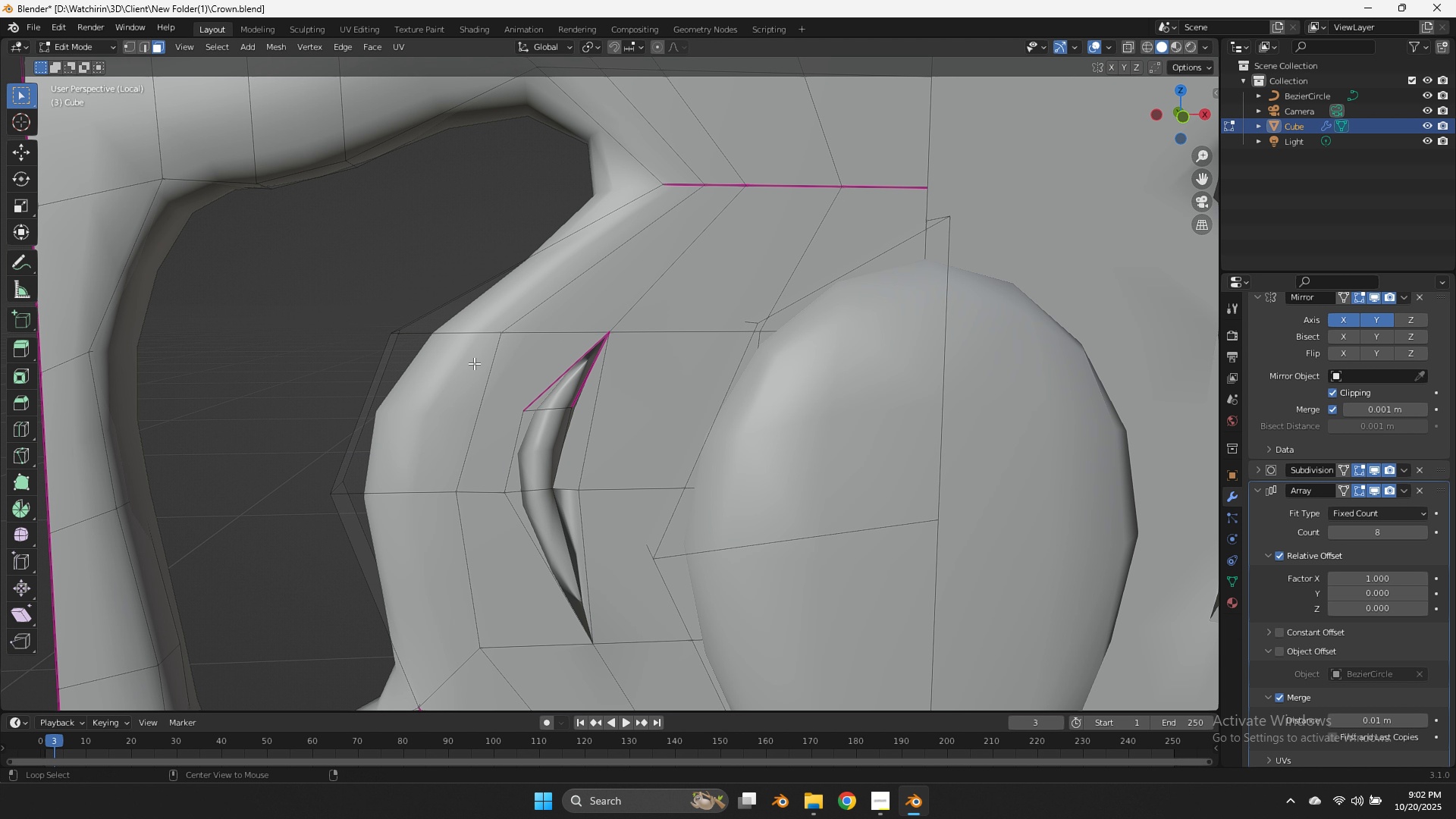 
hold_key(key=AltLeft, duration=1.5)
left_click([558, 400])
 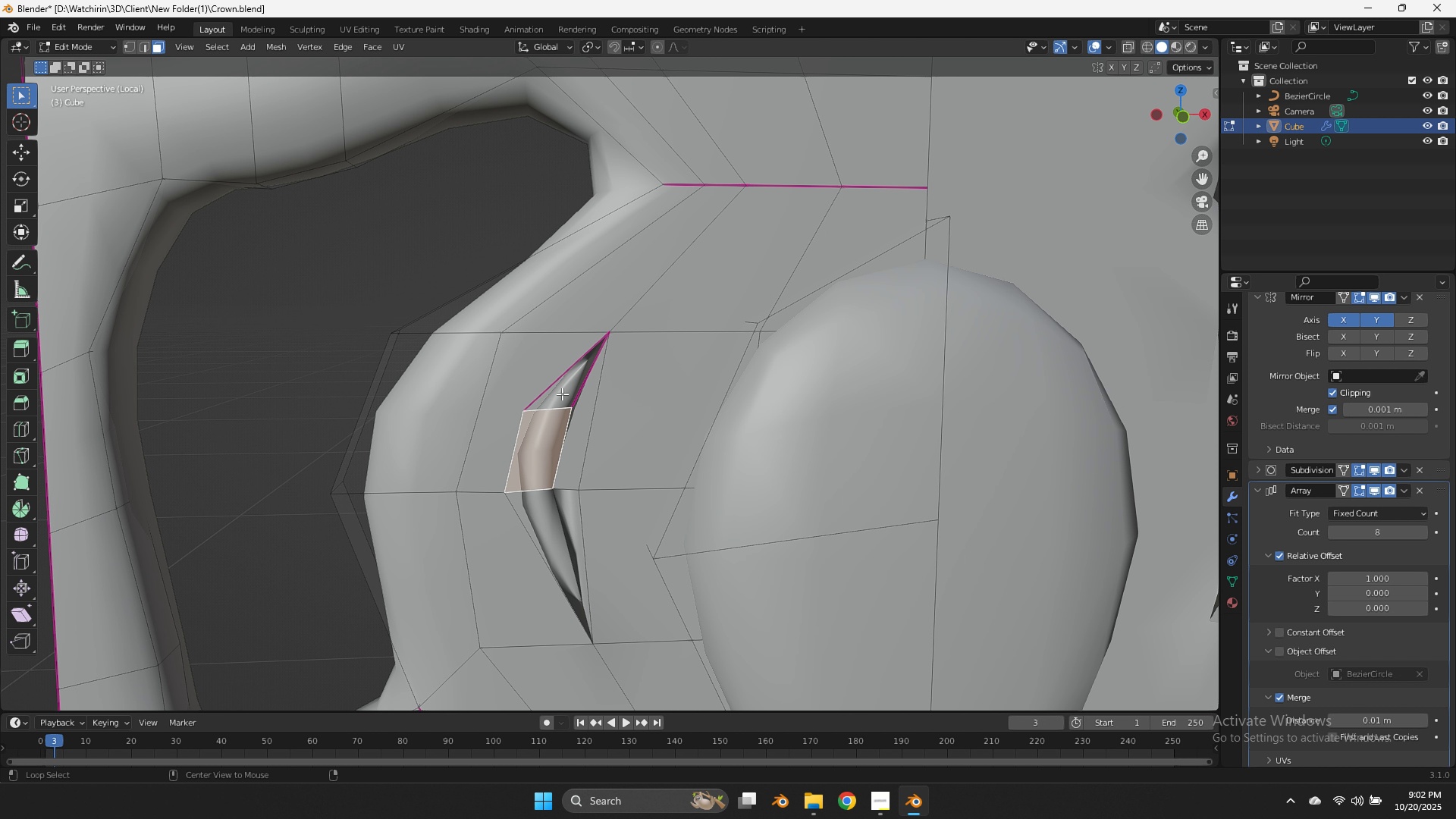 
hold_key(key=ShiftLeft, duration=1.05)
double_click([543, 497])
 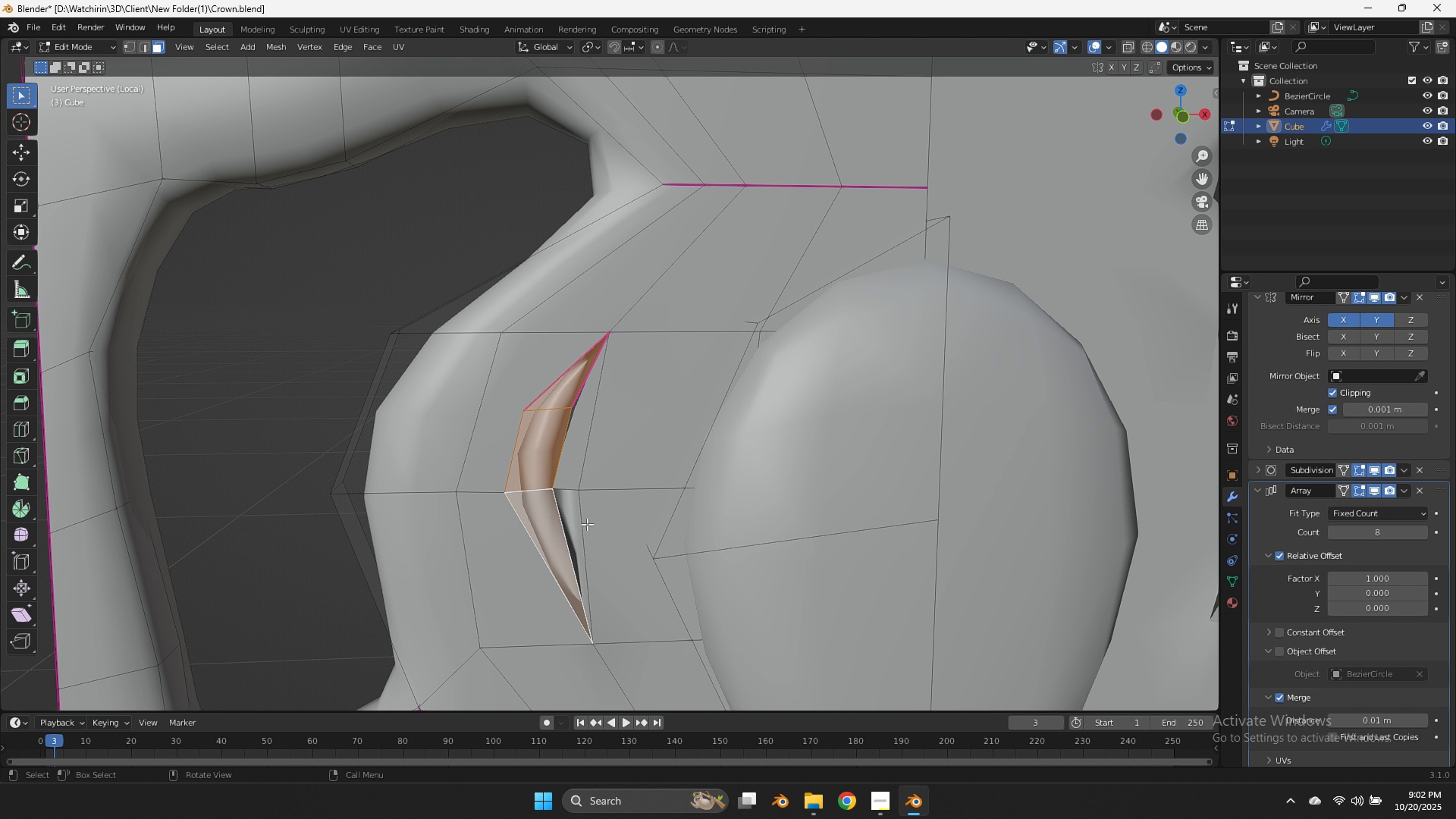 
key(X)
 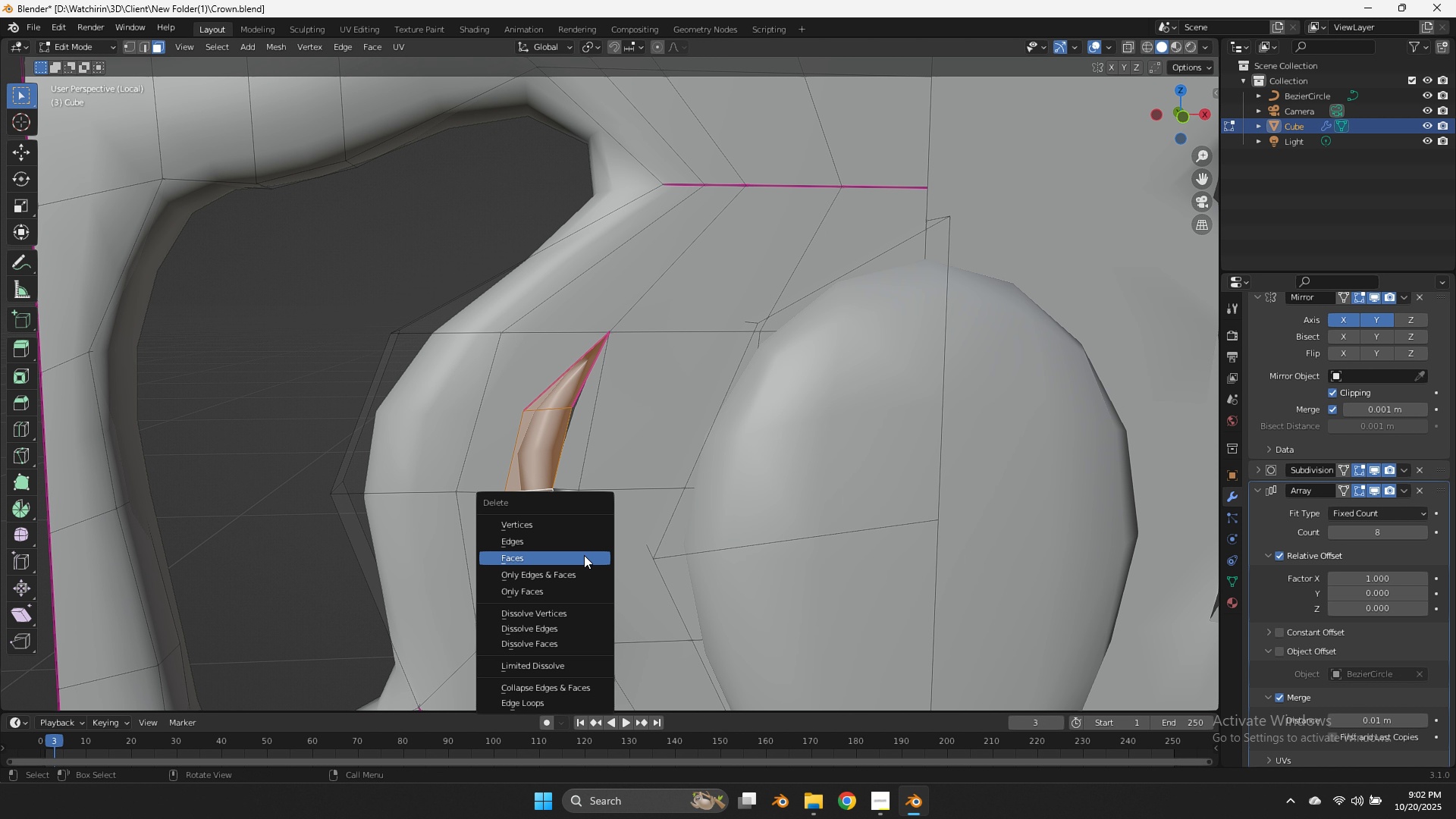 
left_click([584, 555])
 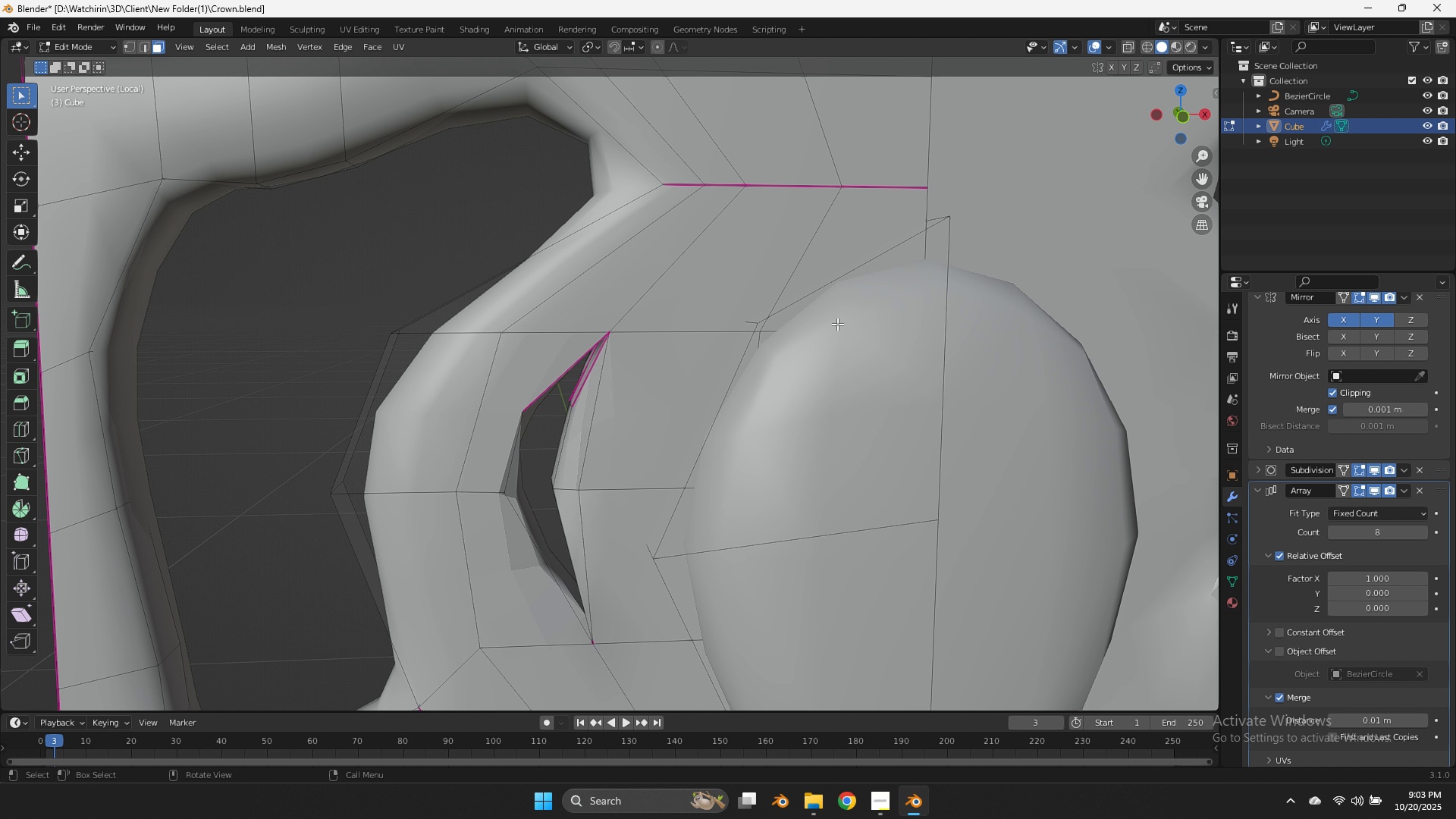 
scroll: coordinate [1019, 212], scroll_direction: up, amount: 3.0
 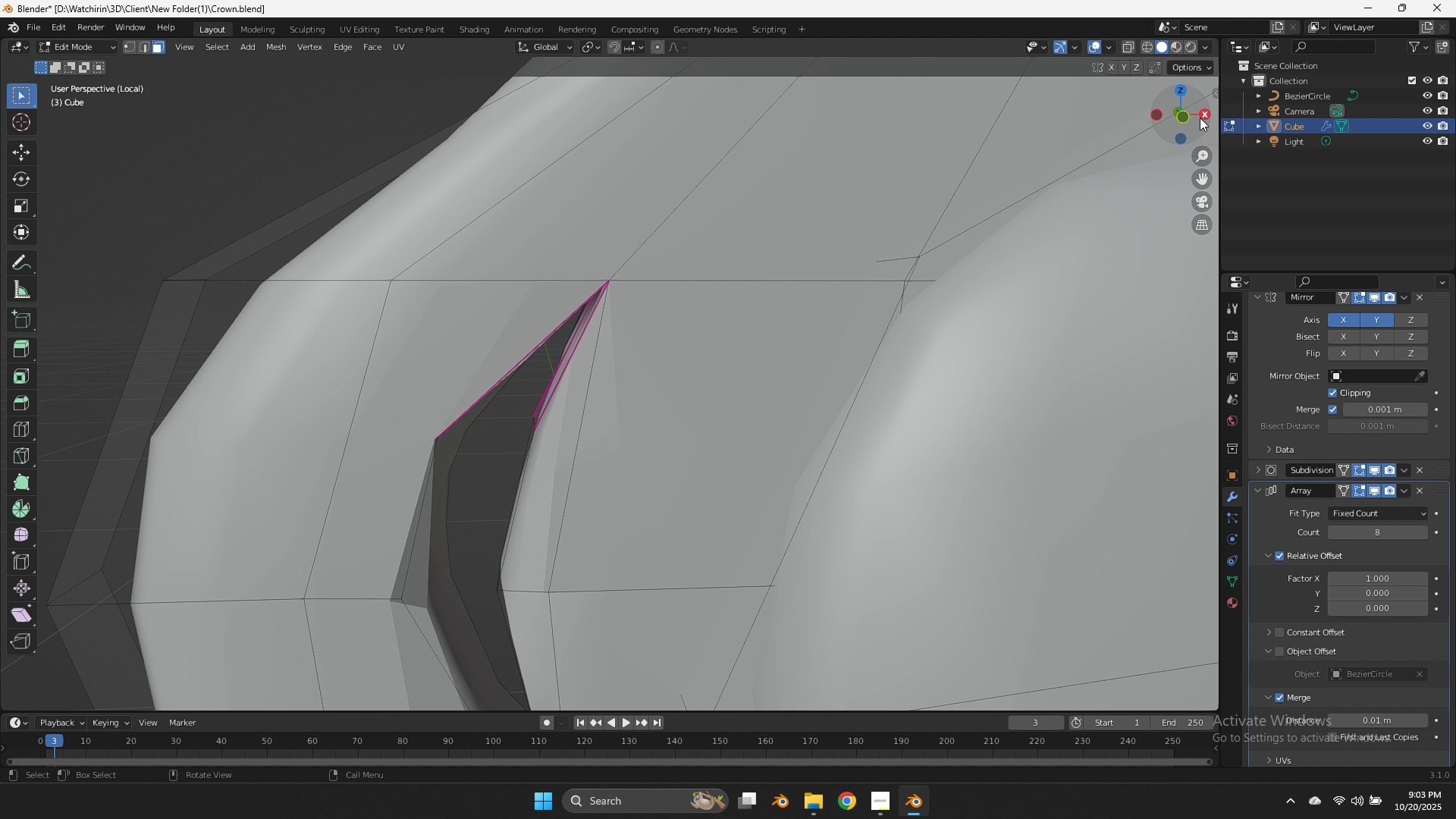 
left_click_drag(start_coordinate=[1200, 118], to_coordinate=[44, 96])
 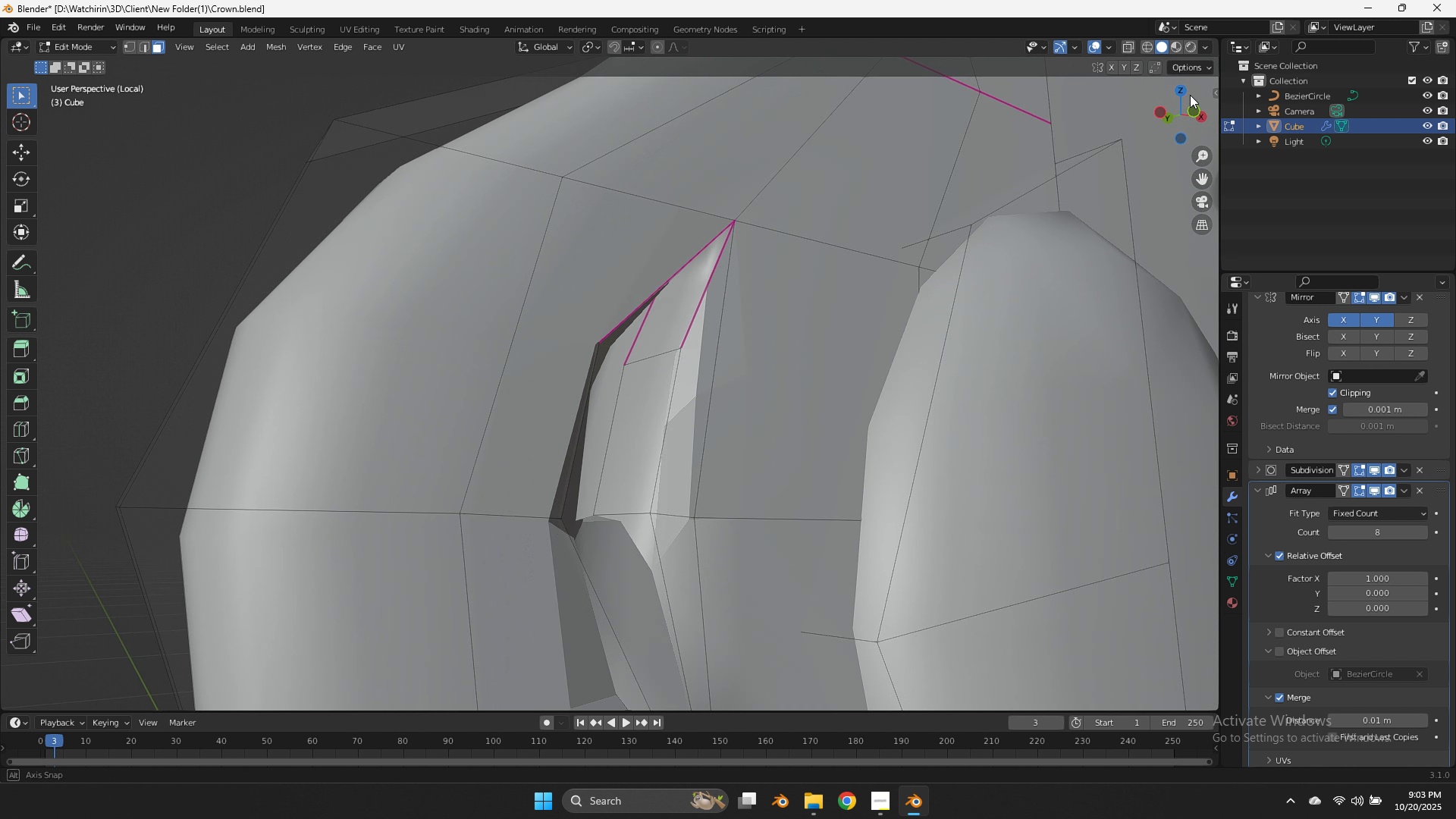 
left_click_drag(start_coordinate=[1199, 111], to_coordinate=[1180, 88])
 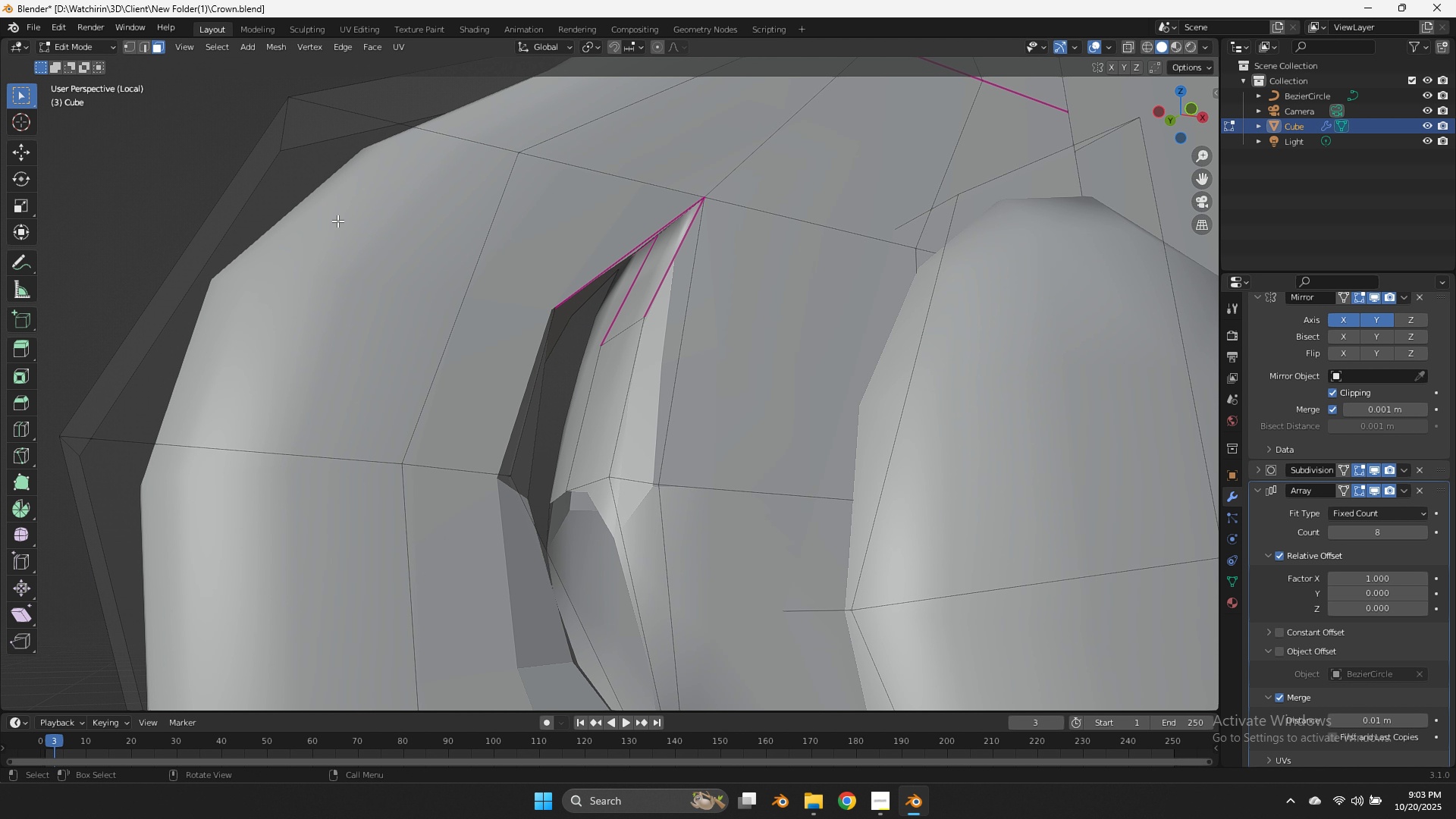 
left_click([142, 44])
 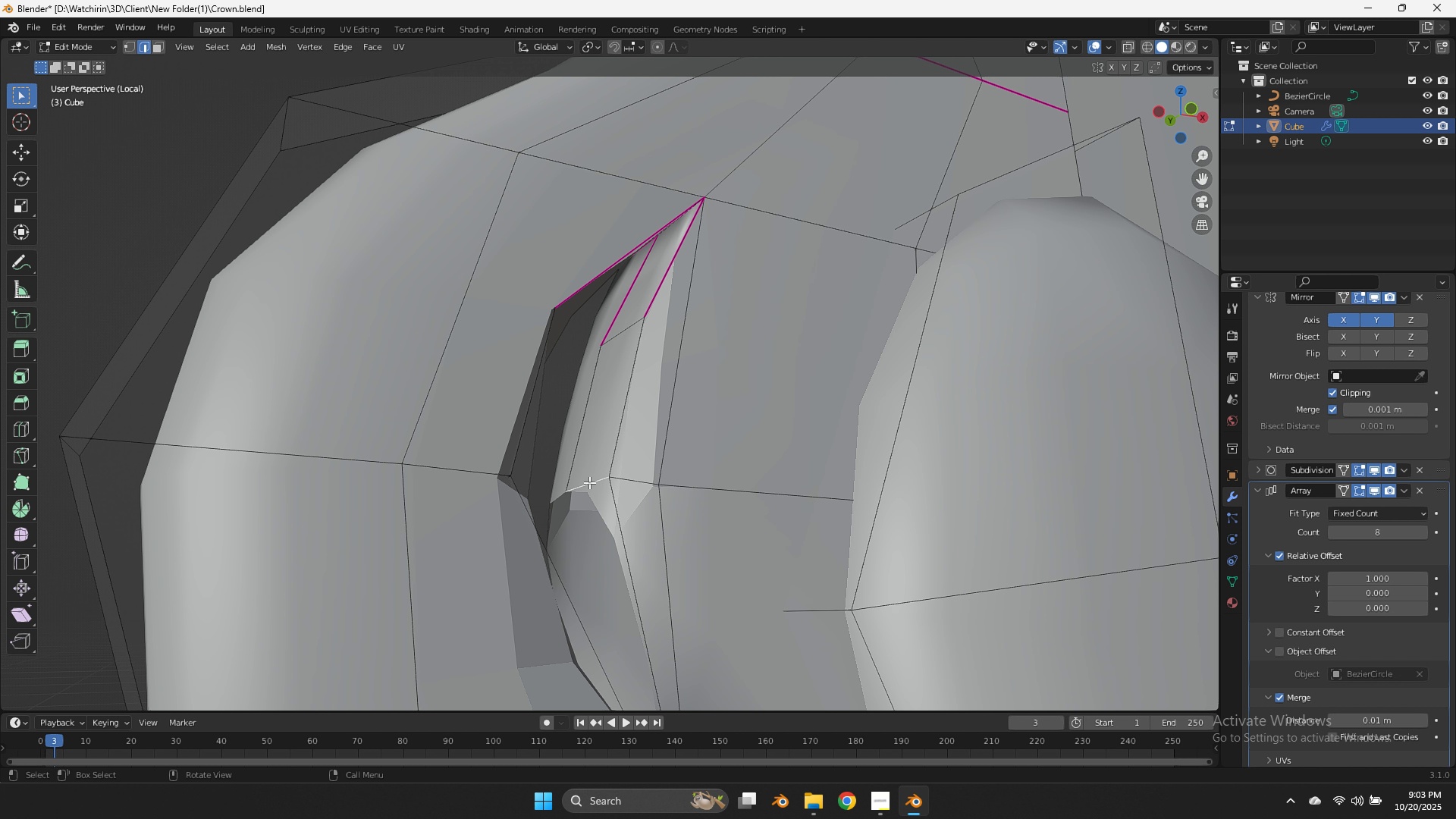 
type(fz)
 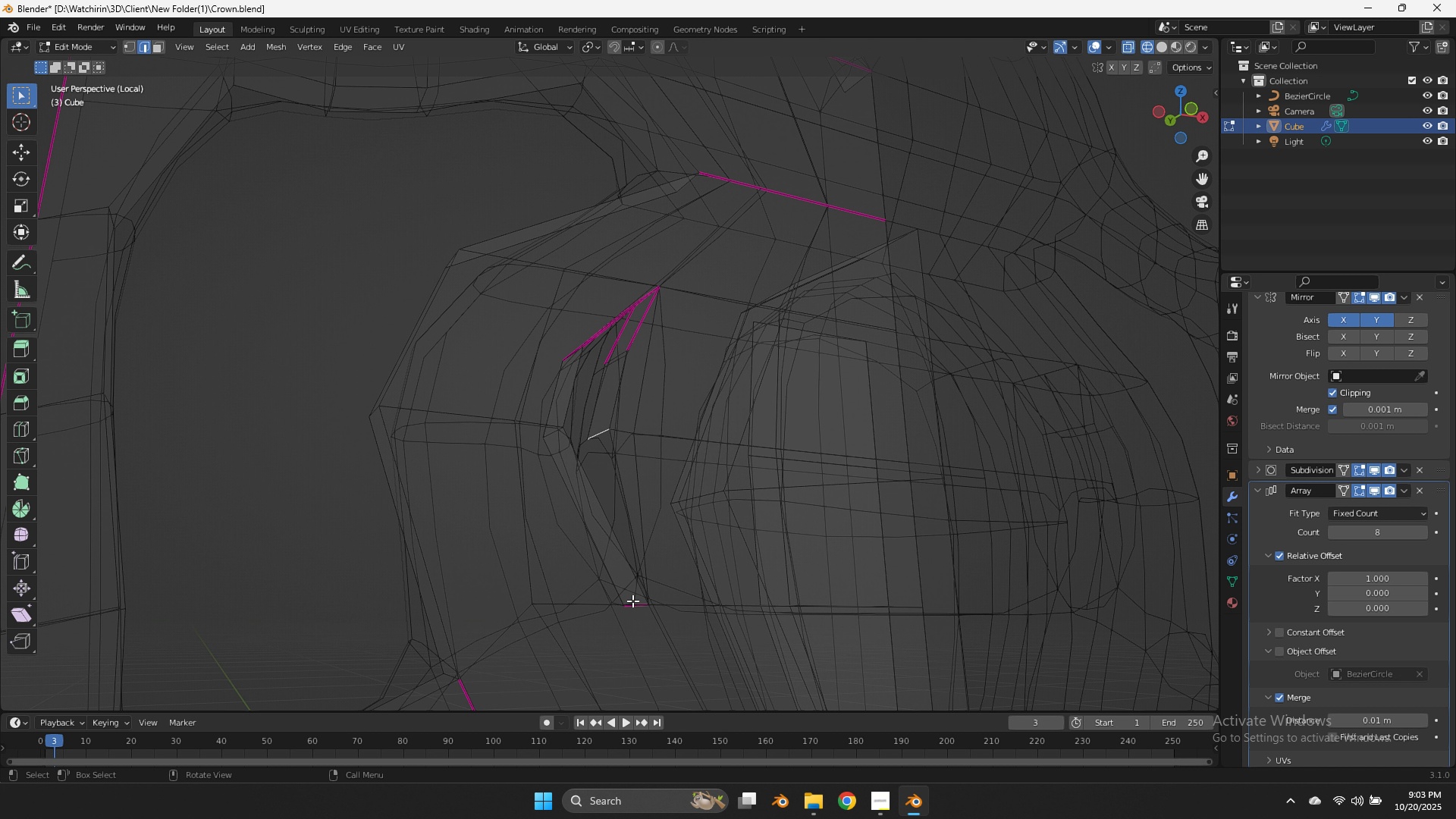 
scroll: coordinate [689, 444], scroll_direction: down, amount: 3.0
 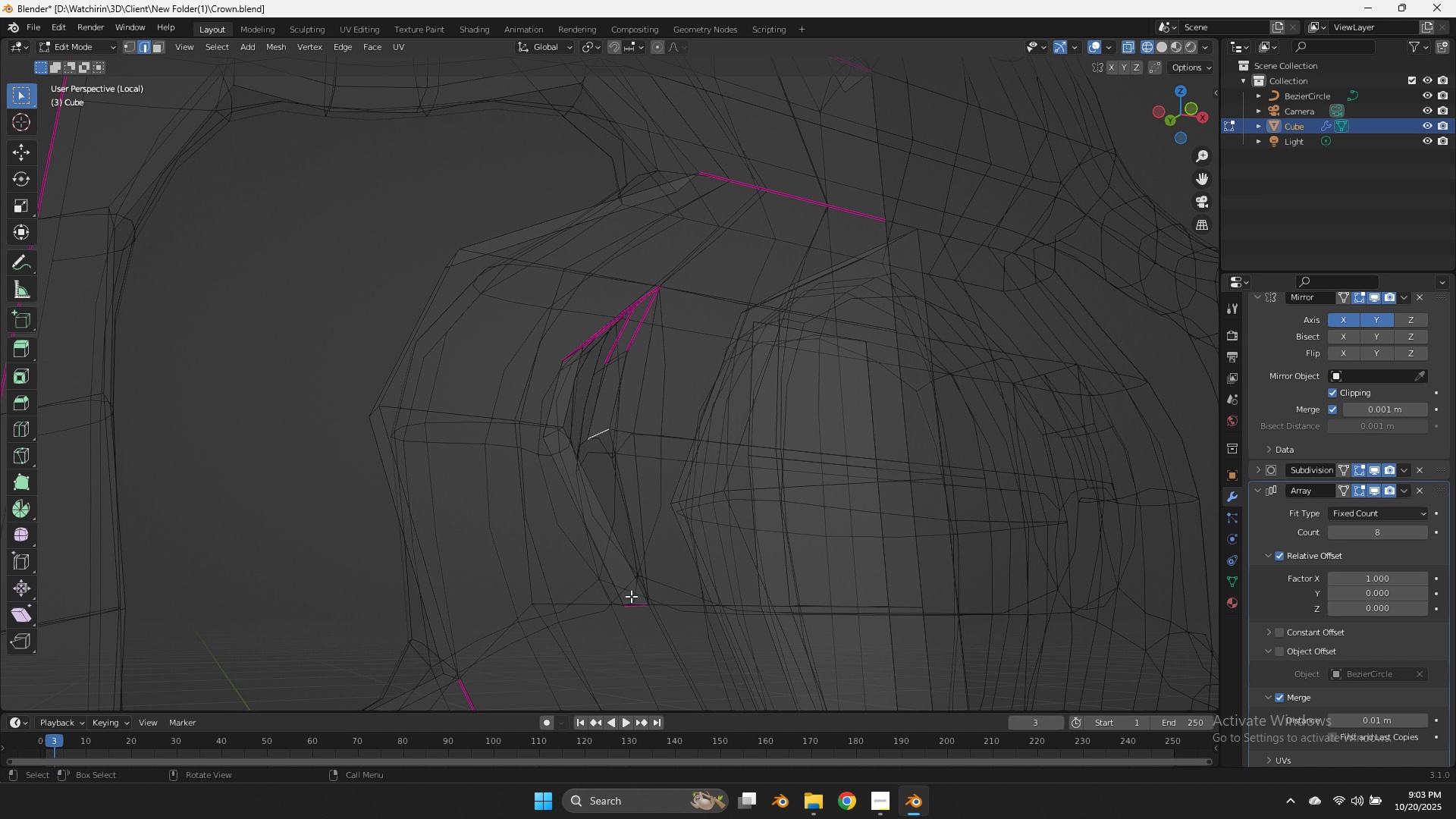 
hold_key(key=ShiftLeft, duration=0.56)
left_click([632, 604])
 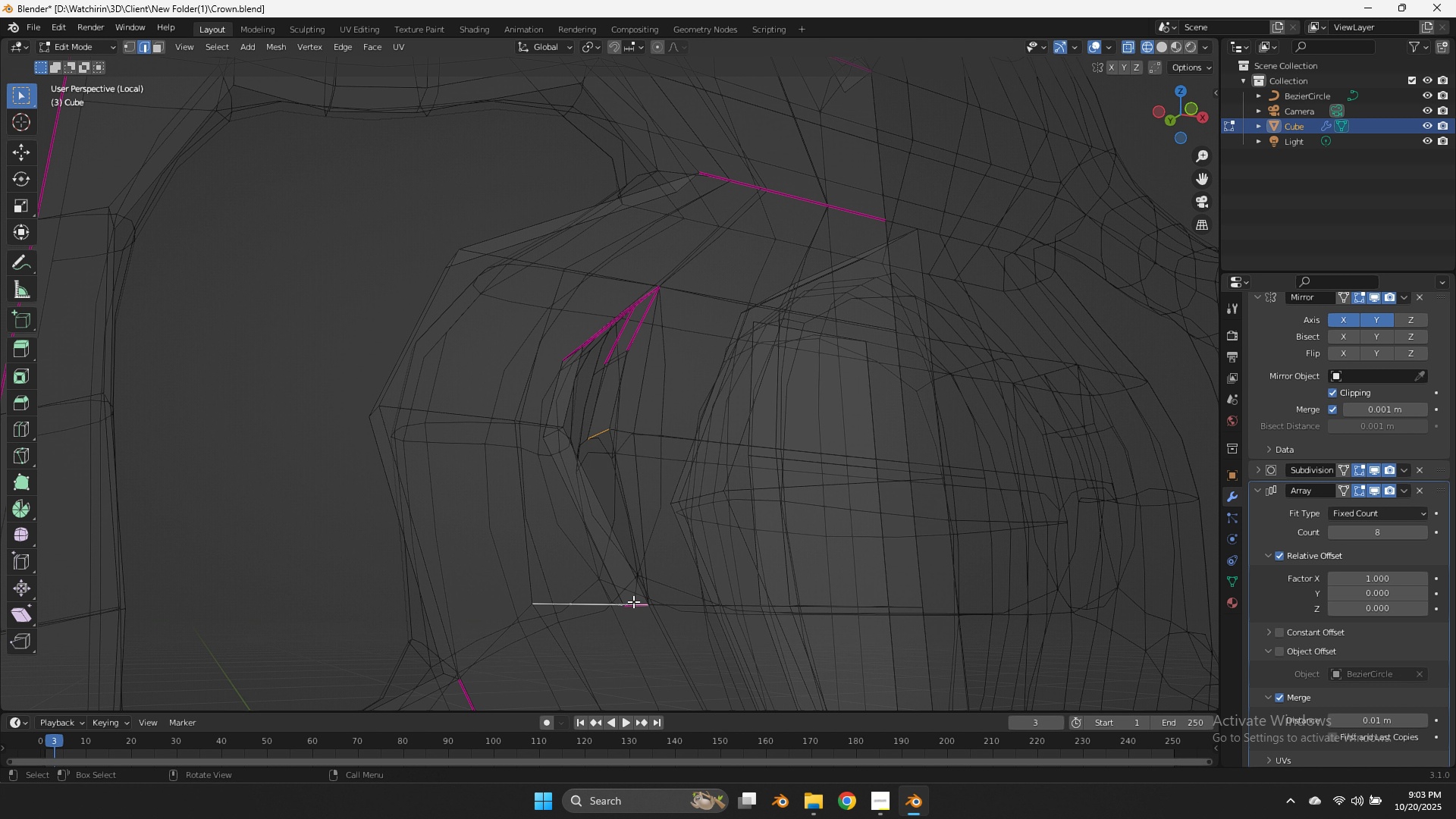 
key(Control+ControlLeft)
 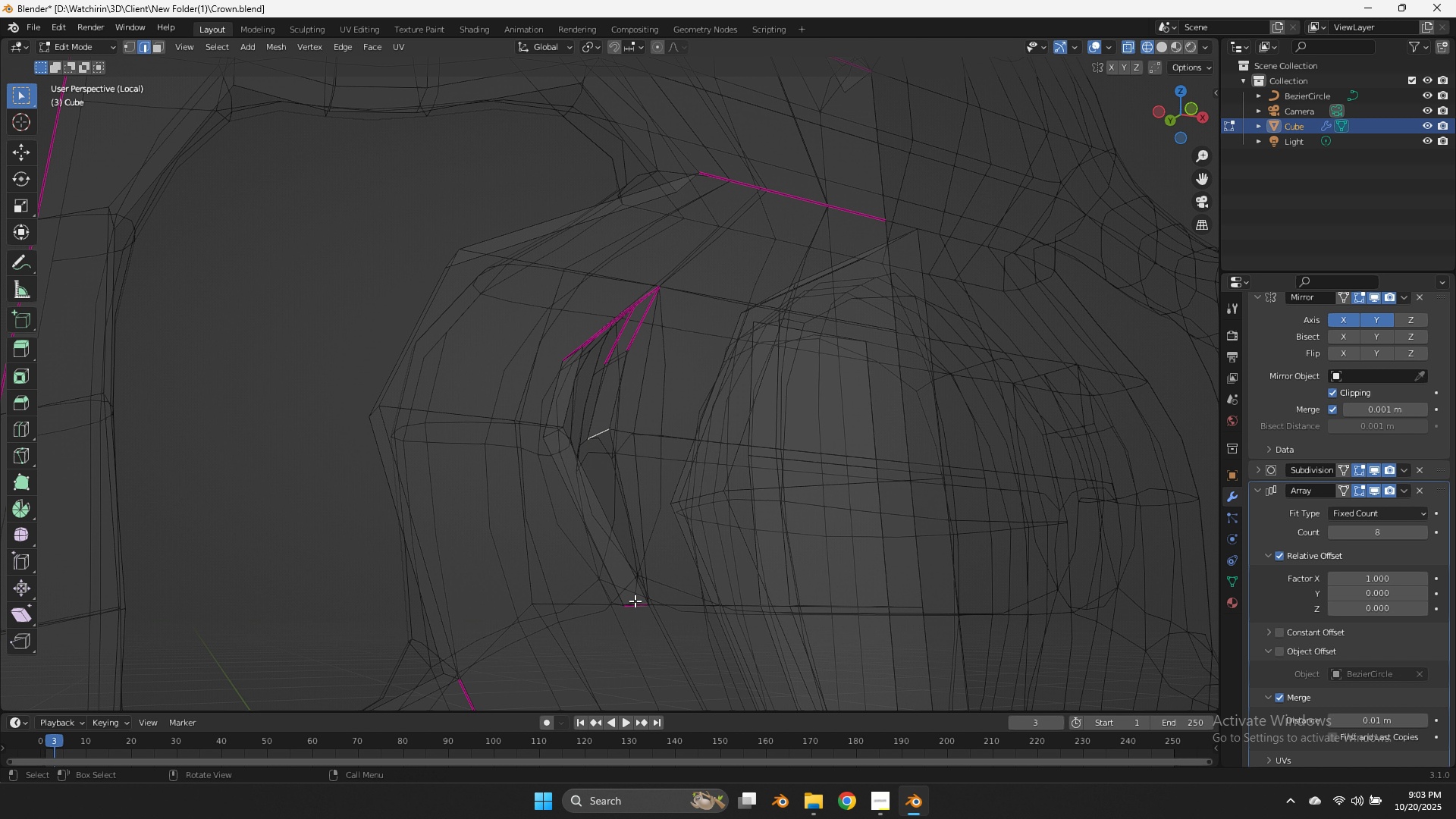 
key(Control+Z)
 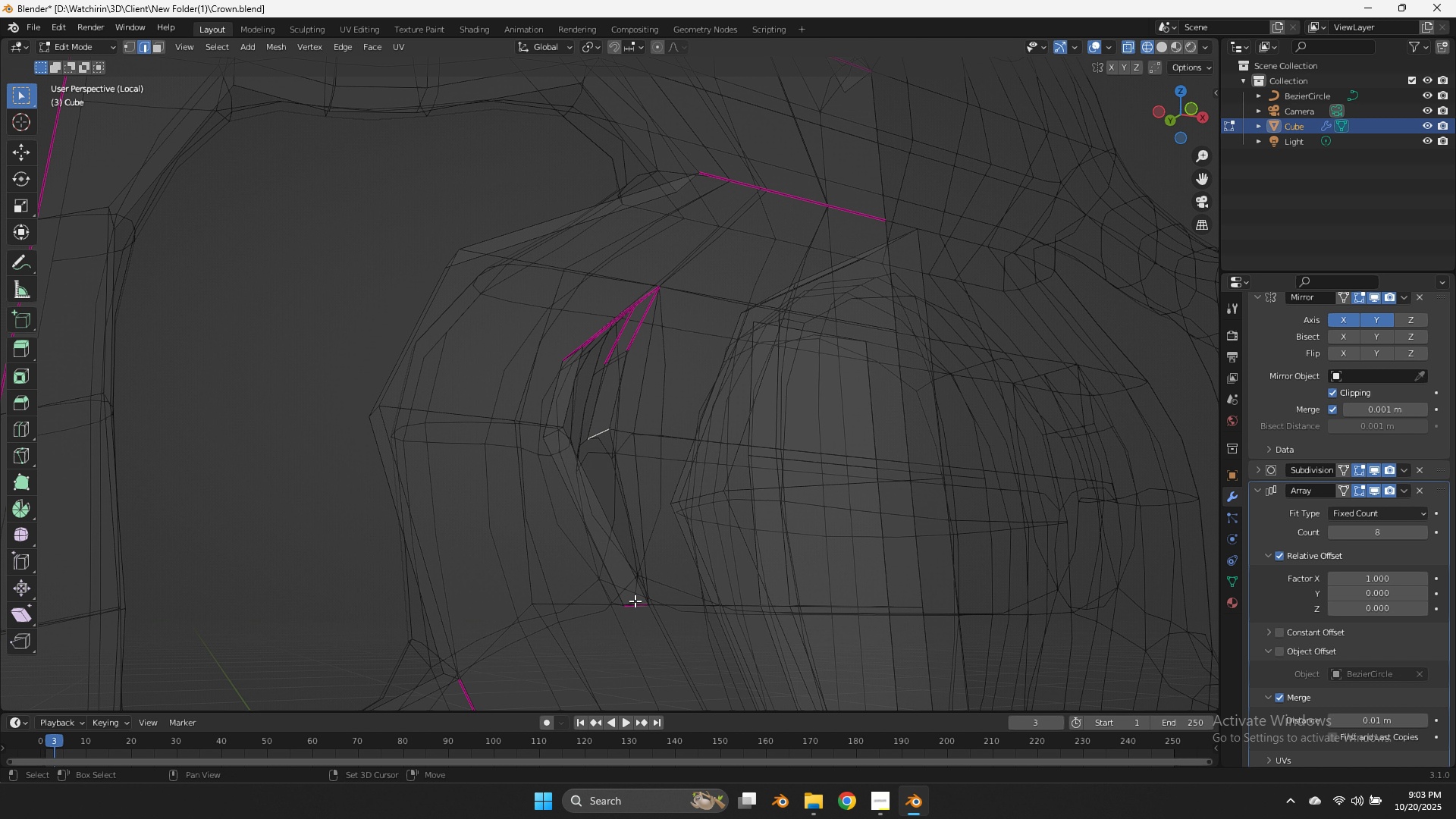 
hold_key(key=ShiftLeft, duration=0.59)
left_click([635, 601])
 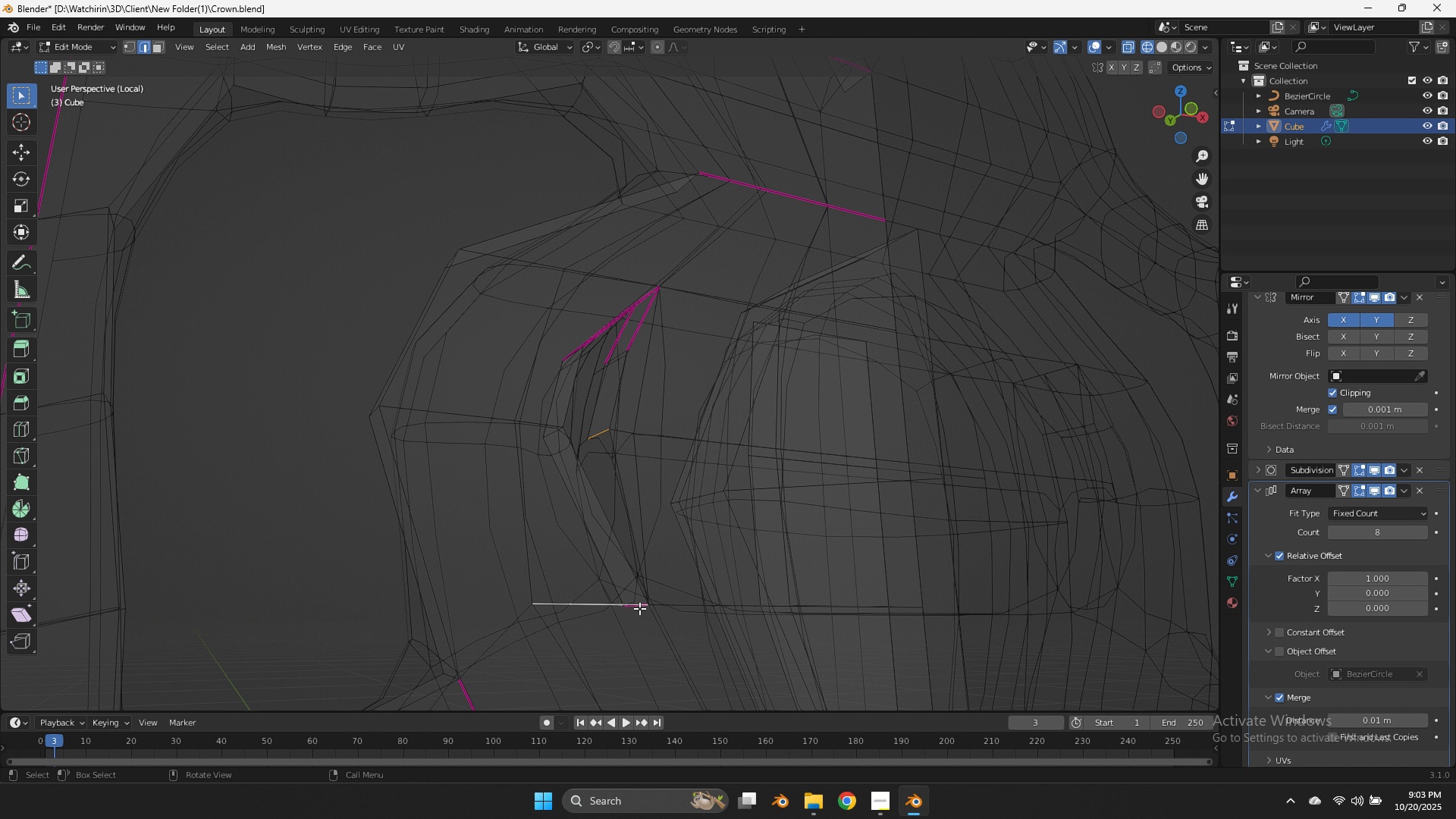 
key(Control+ControlLeft)
 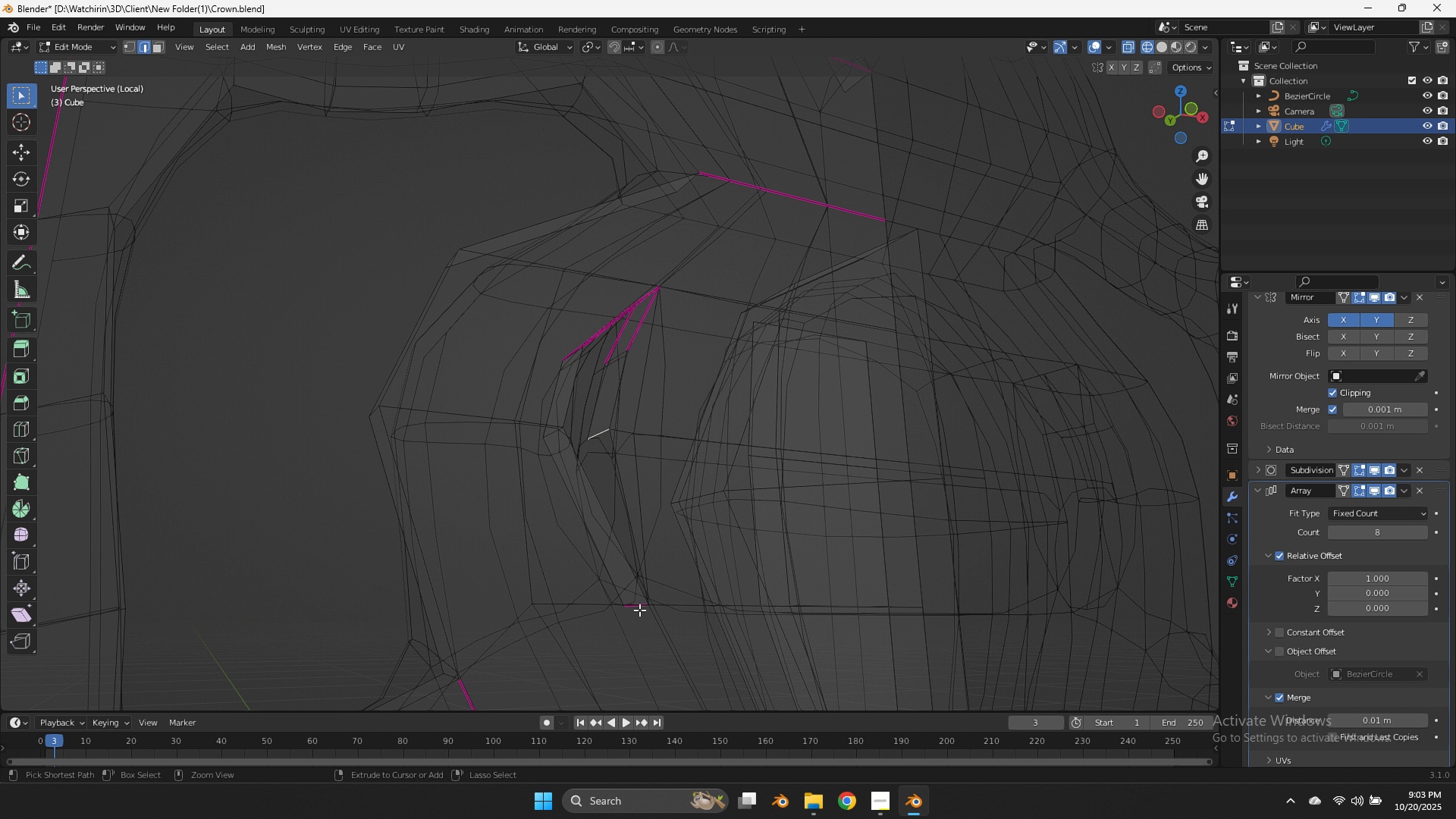 
key(Control+Z)
 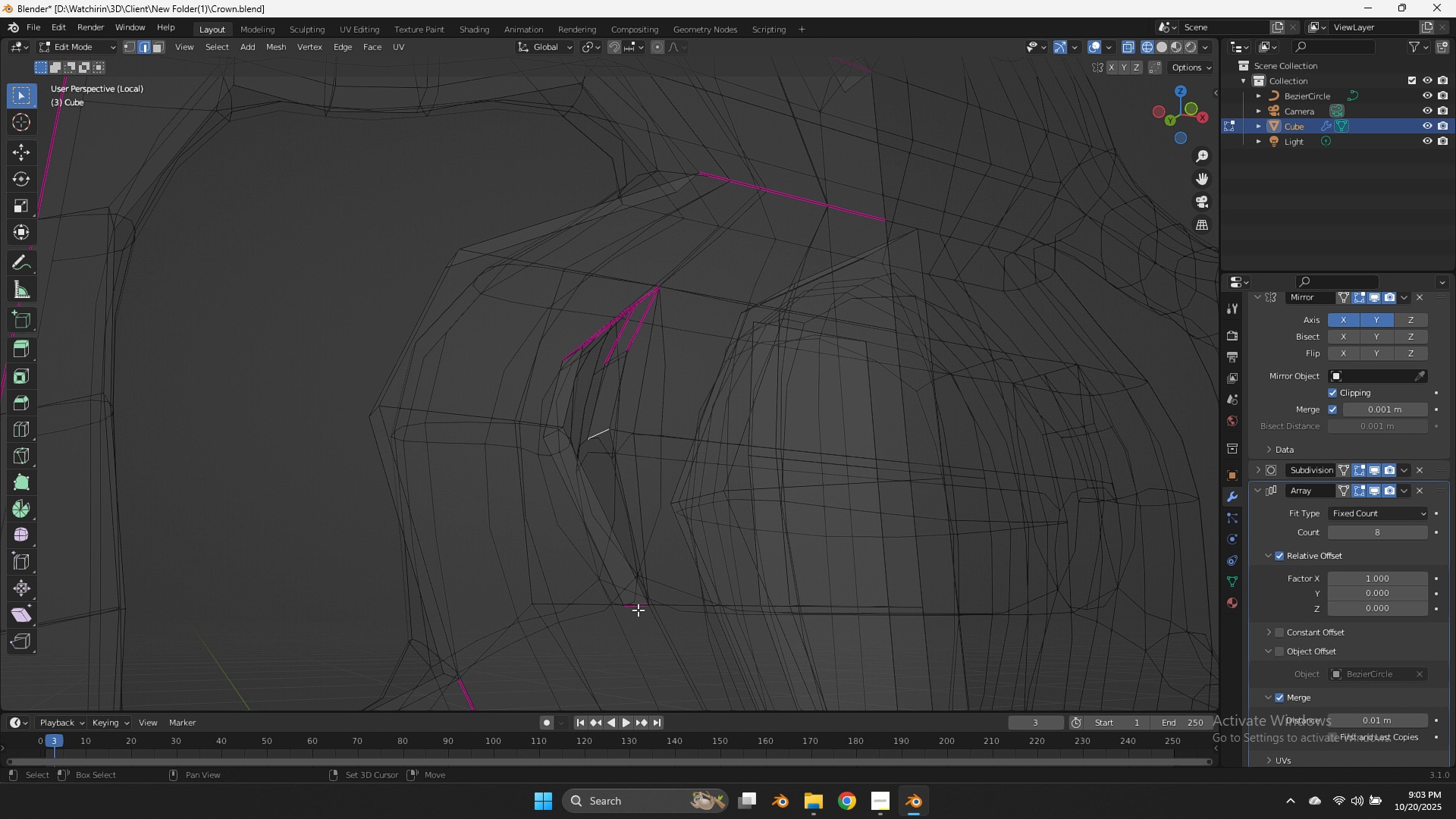 
hold_key(key=ShiftLeft, duration=0.51)
left_click([638, 610])
 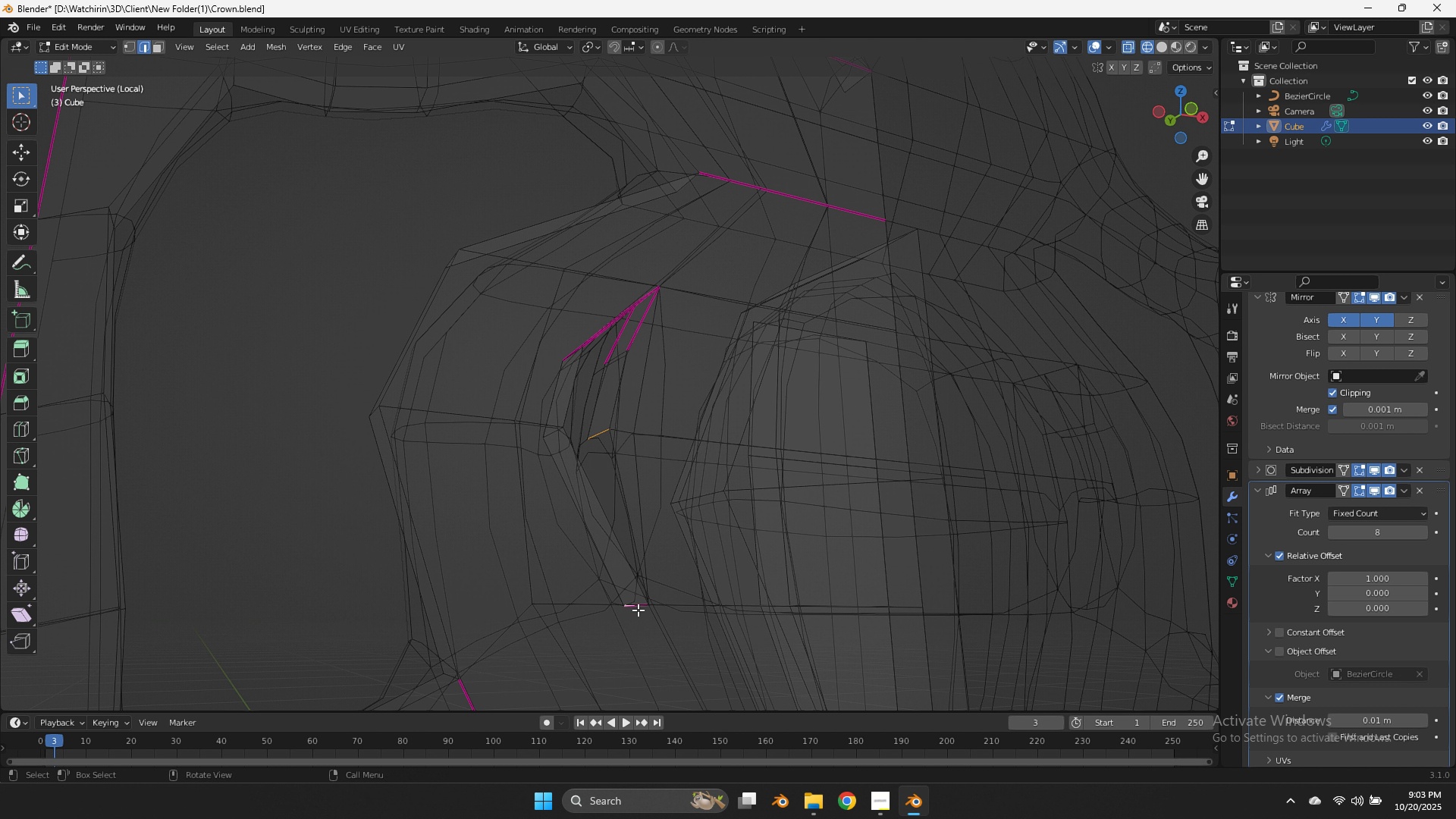 
type(fz)
key(Tab)
 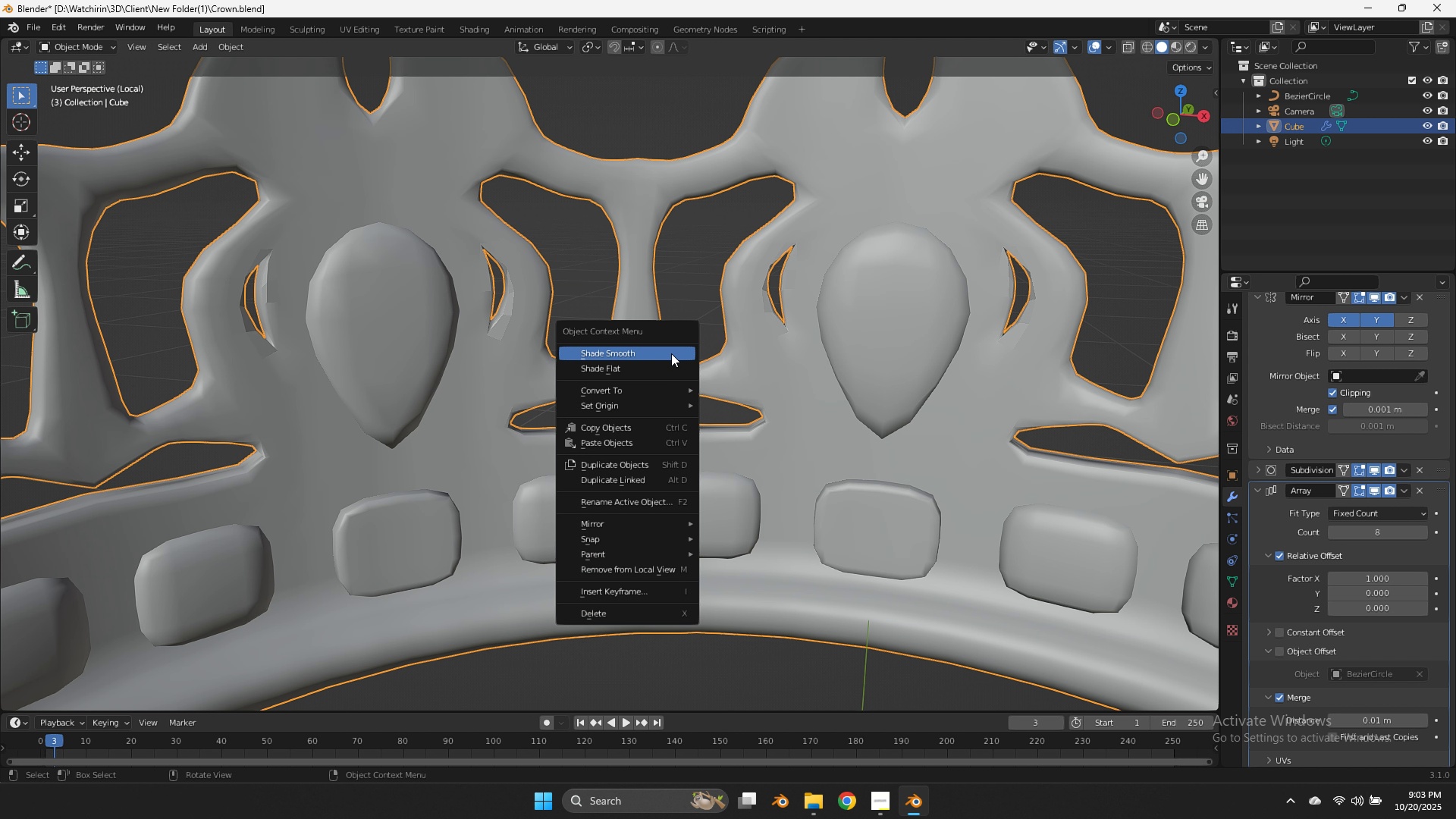 
left_click_drag(start_coordinate=[1169, 121], to_coordinate=[1083, 174])
 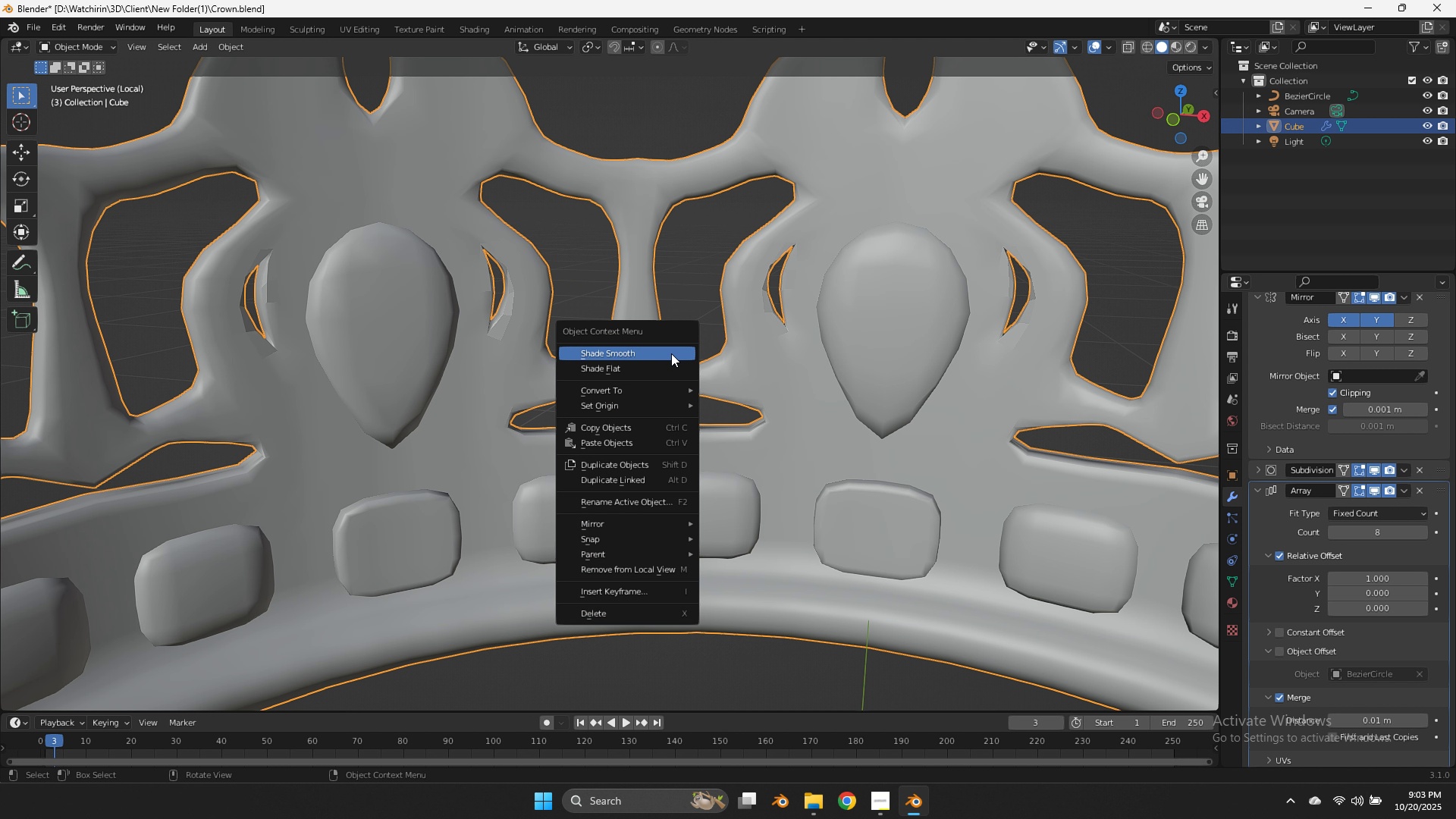 
left_click([671, 353])
 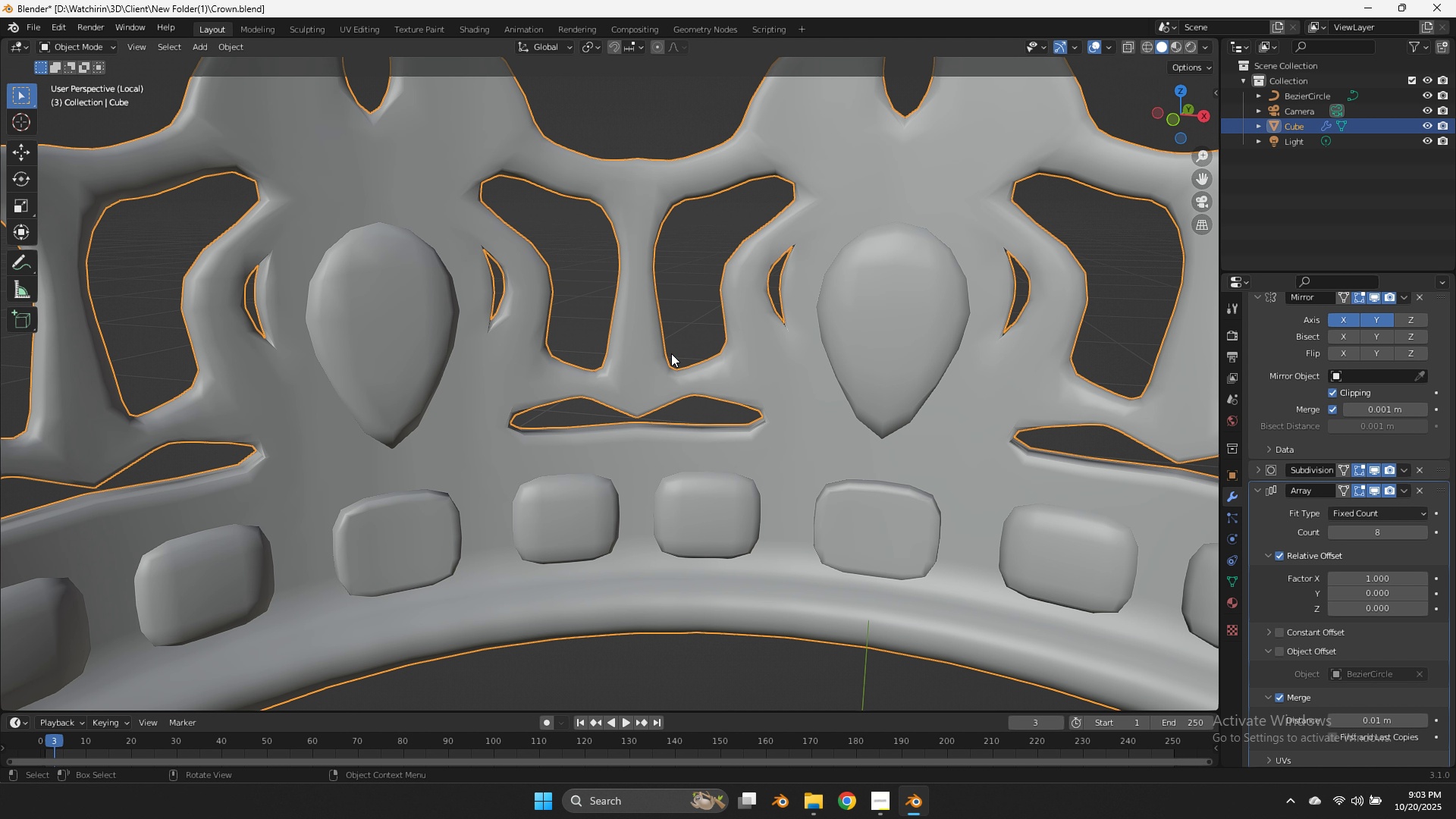 
key(Tab)
 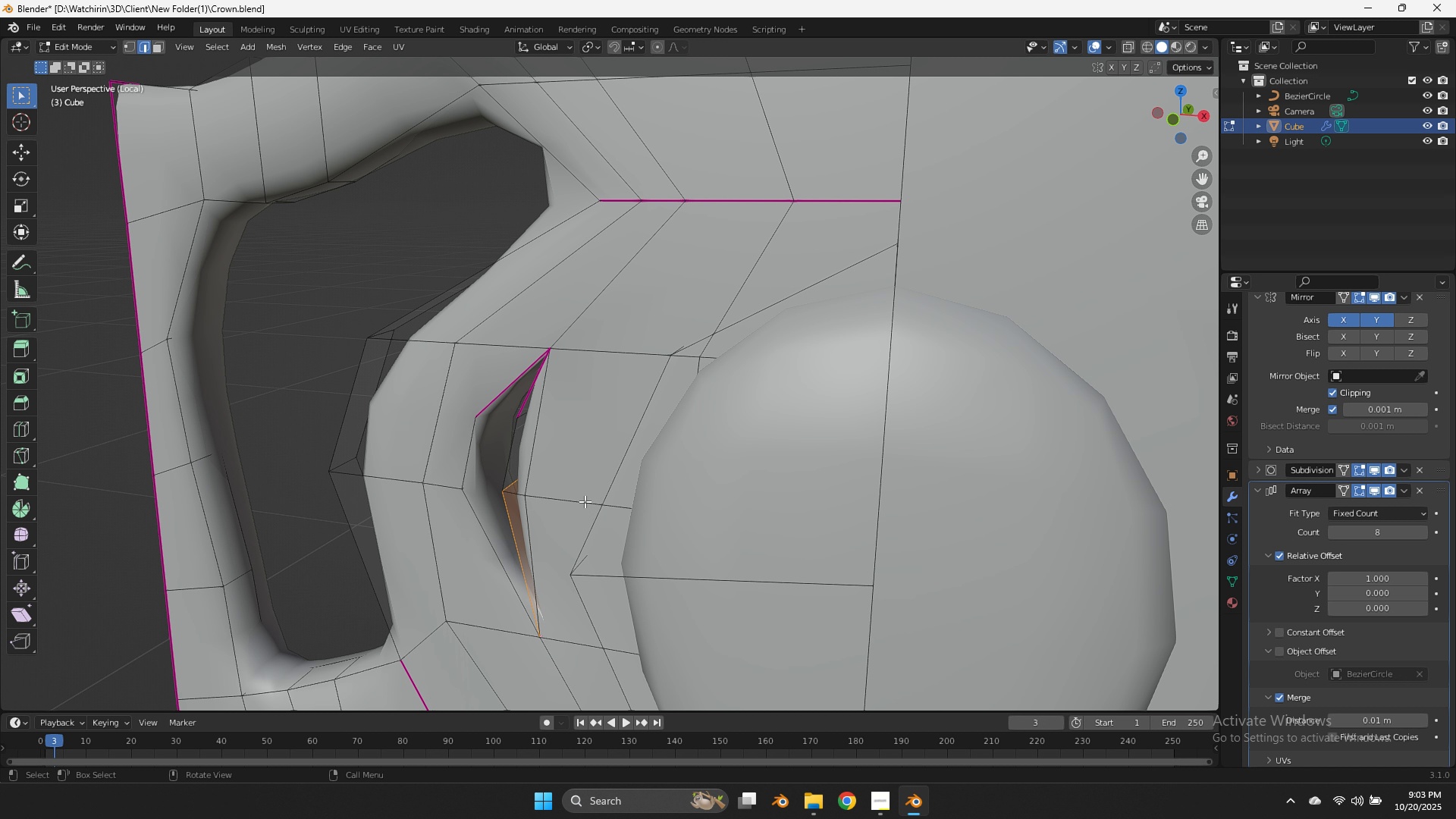 
key(Z)
 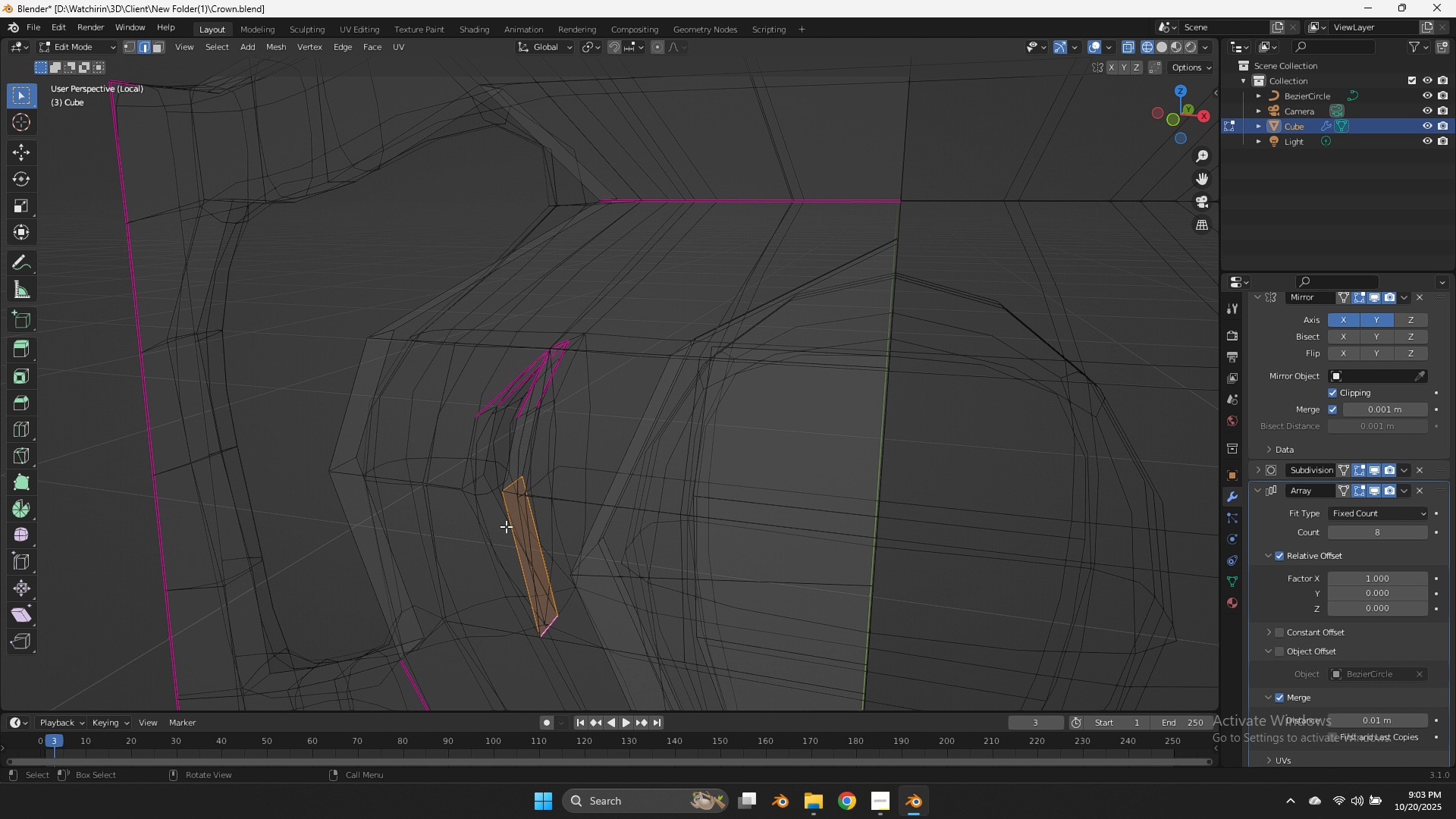 
key(Control+R)
 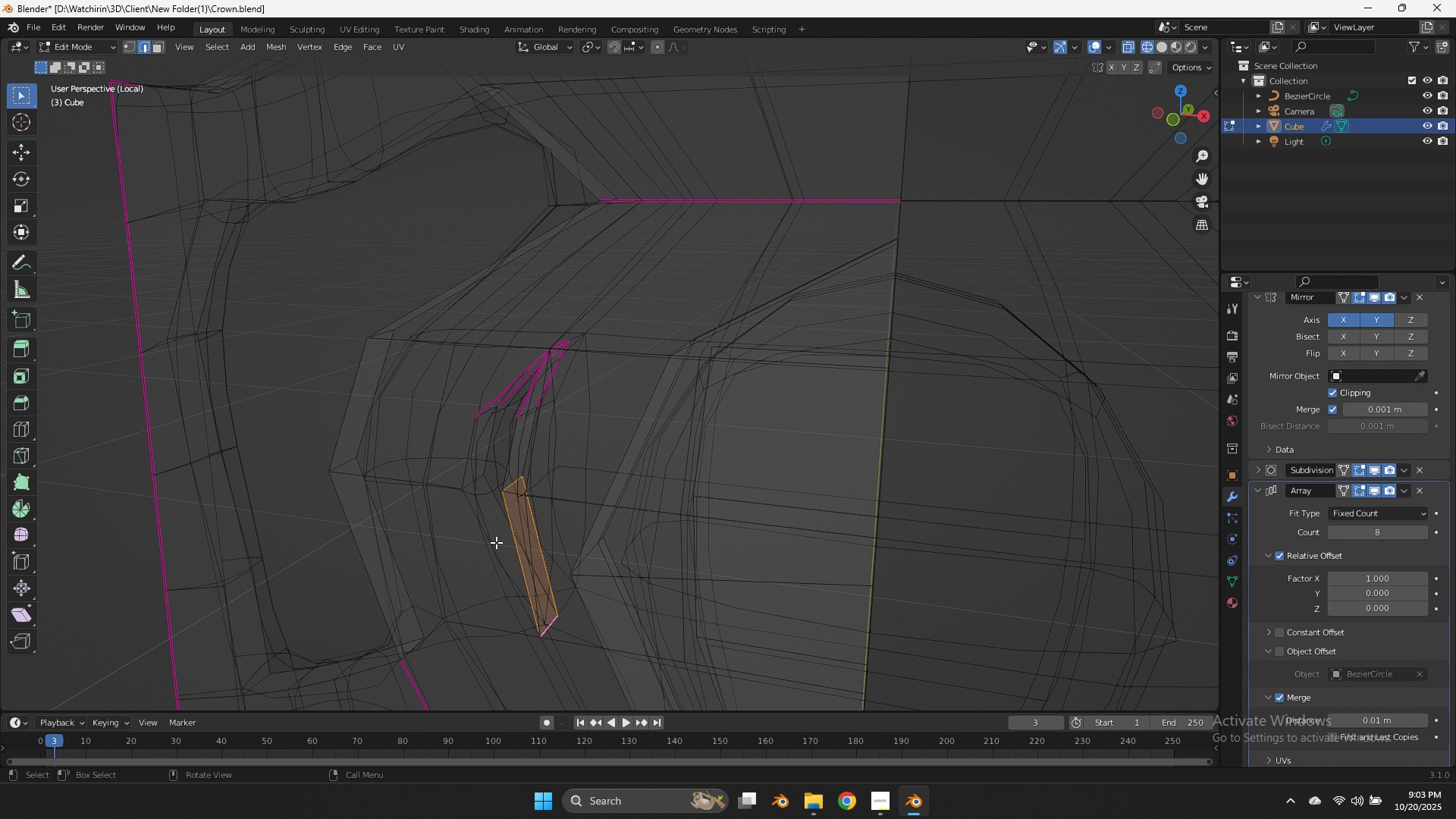 
key(Control+ControlLeft)
 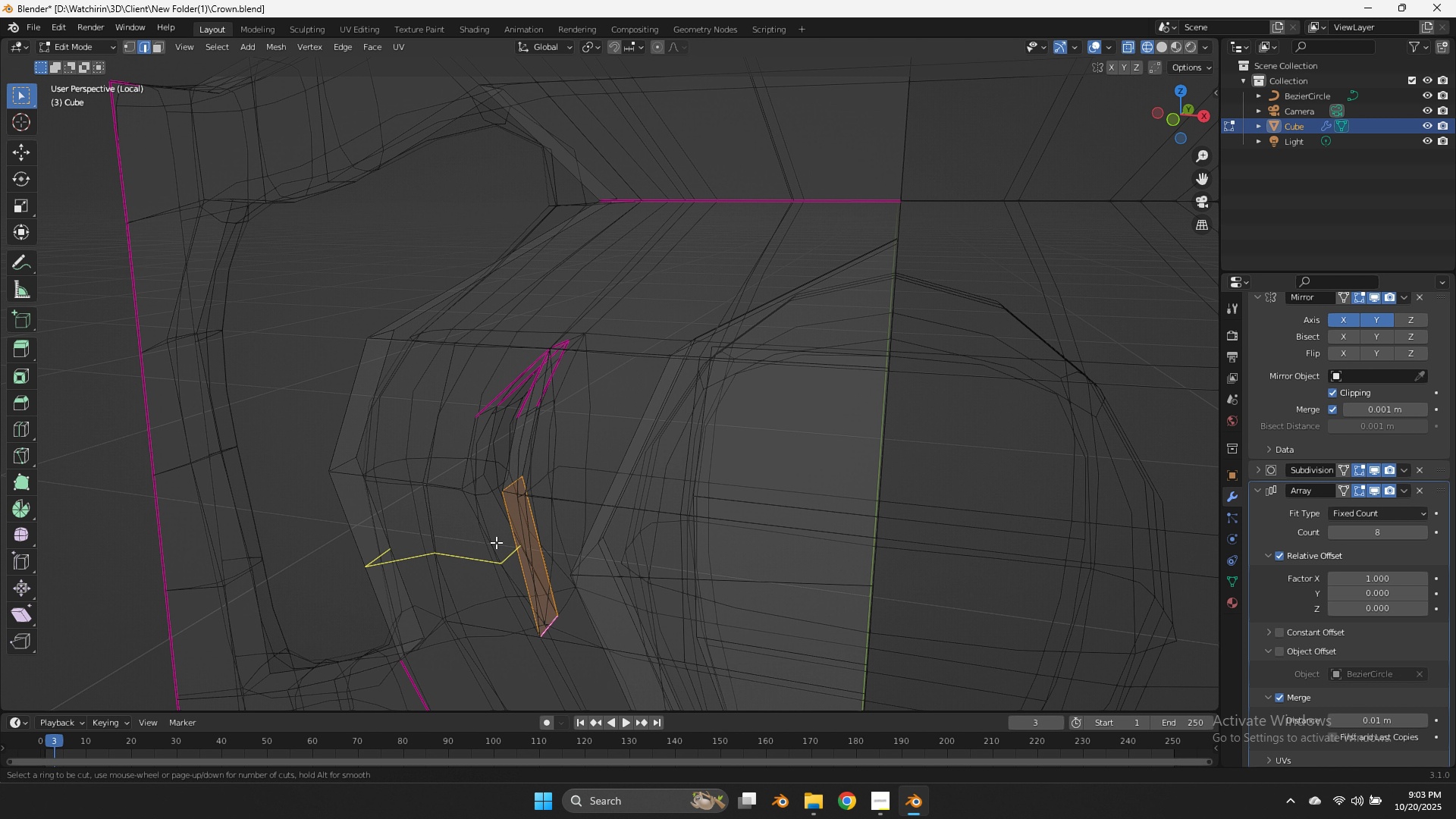 
key(Control+R)
 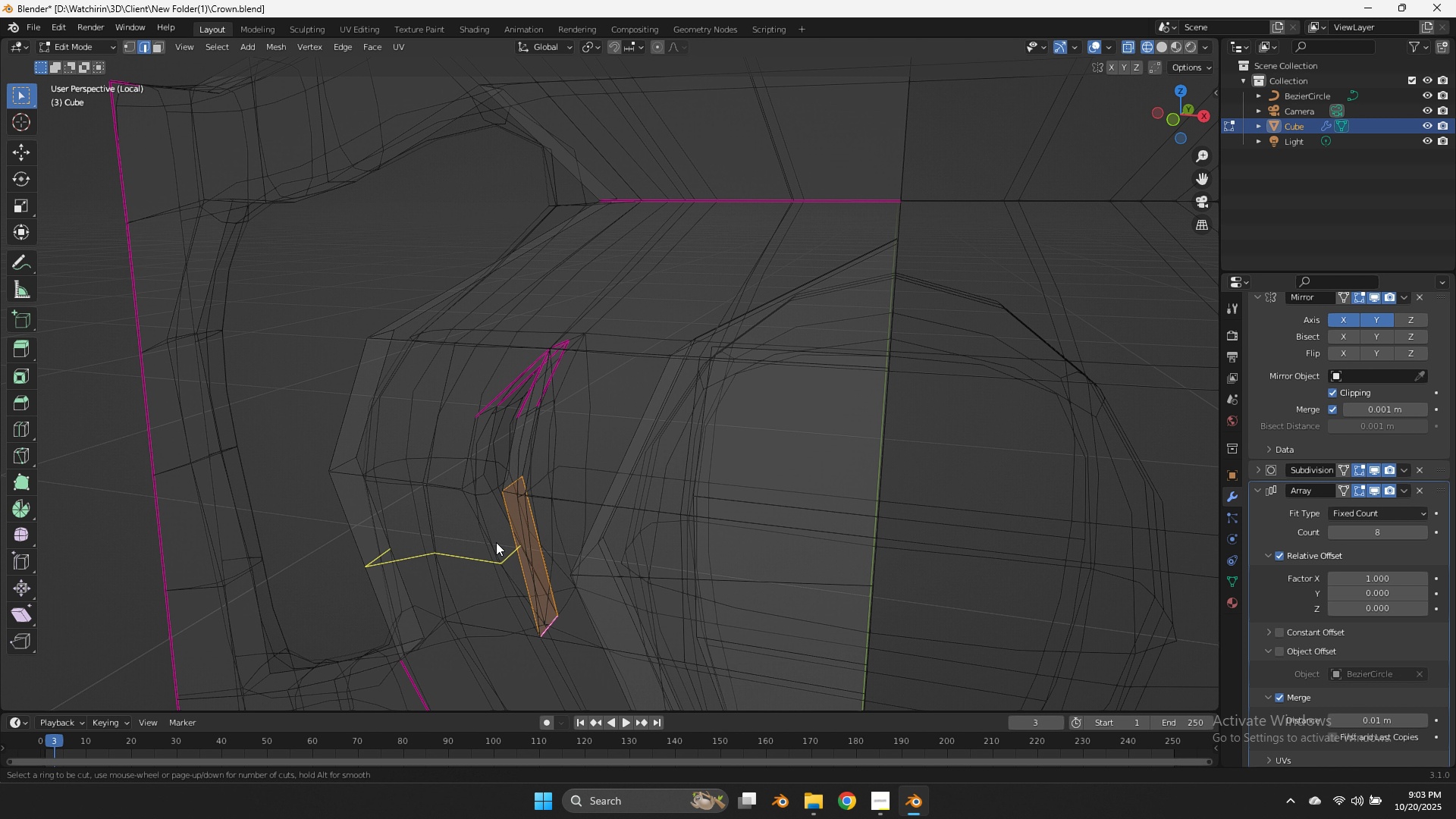 
left_click([496, 542])
 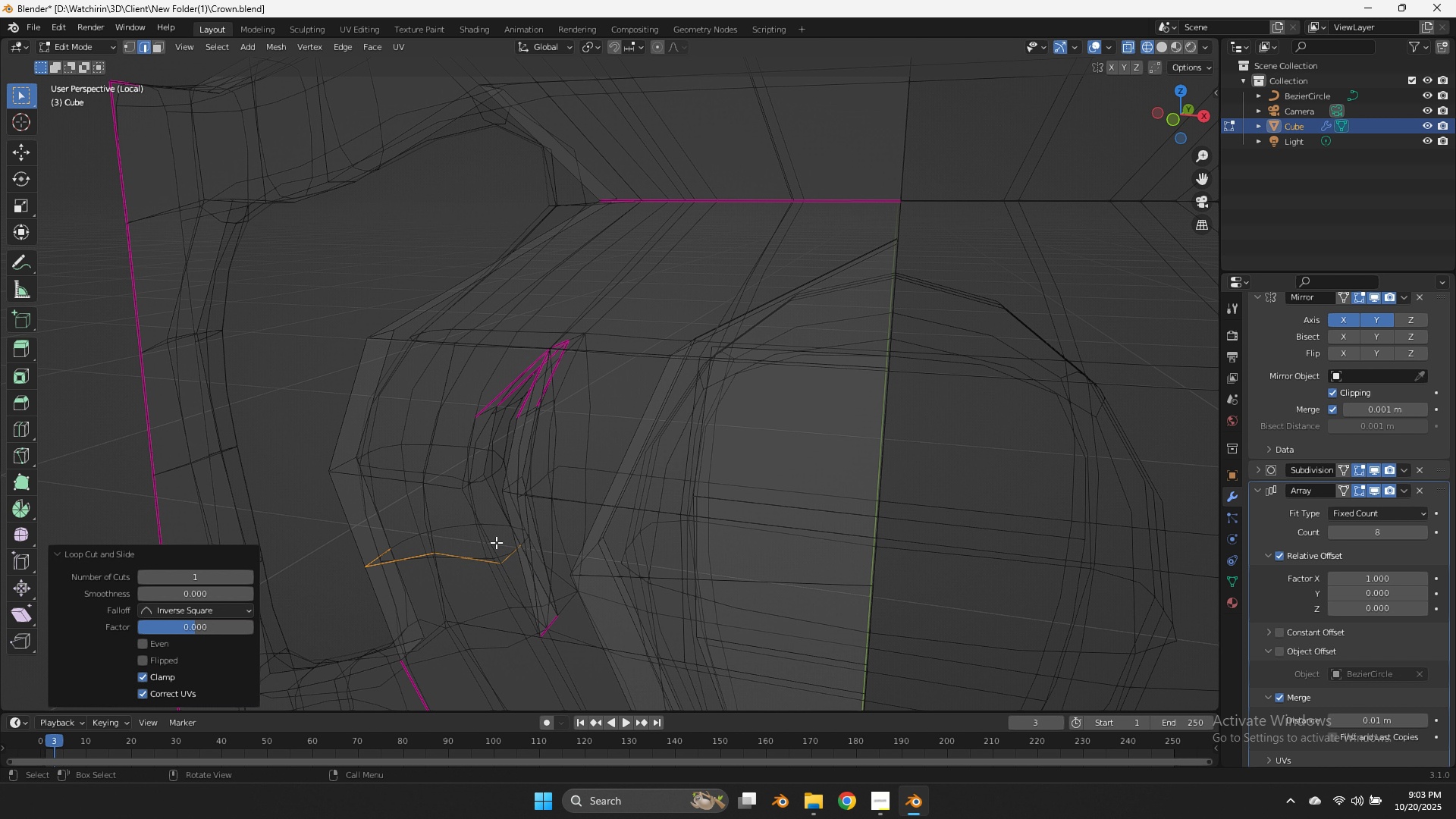 
right_click([496, 542])
 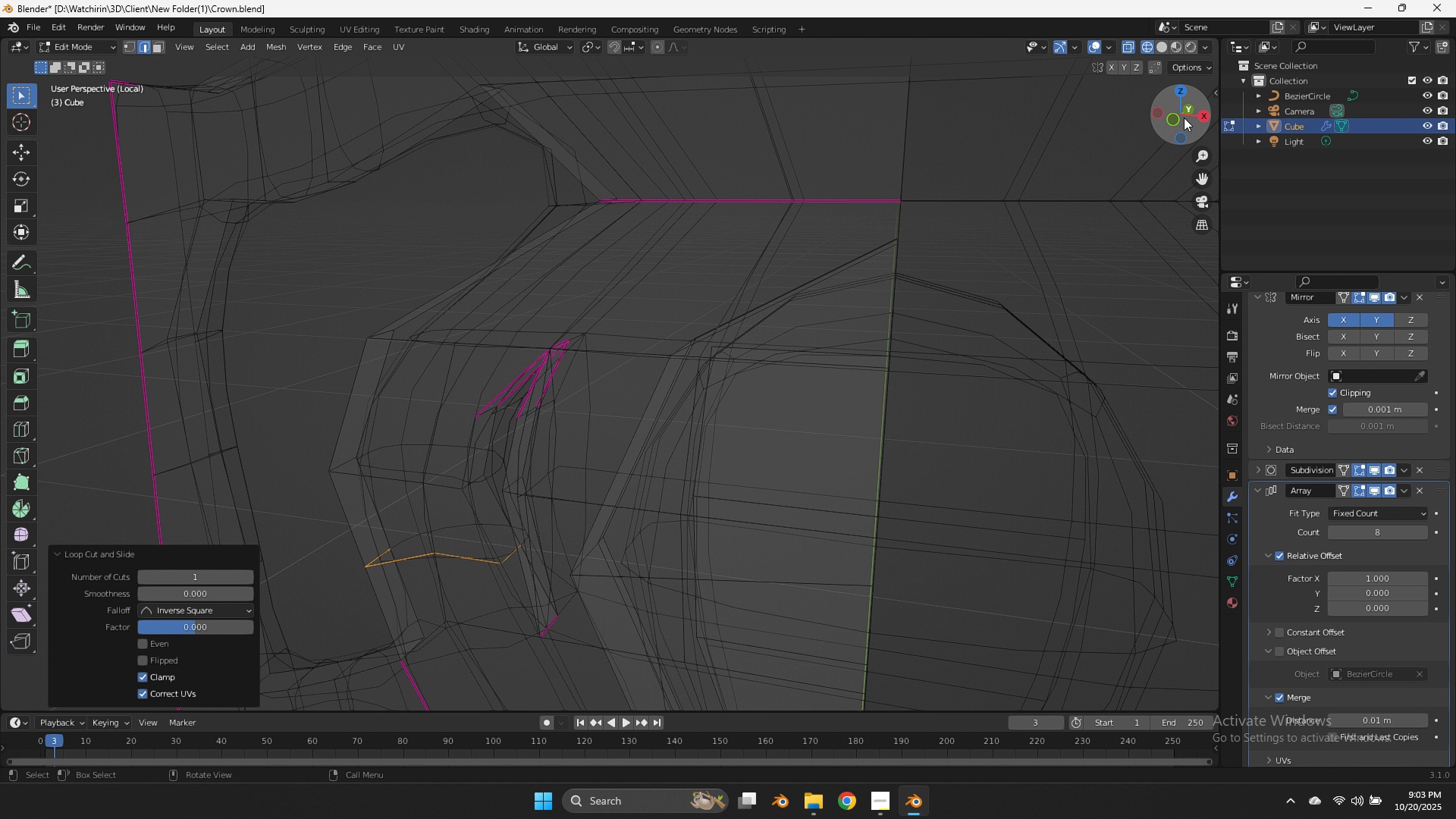 
left_click([1184, 118])
 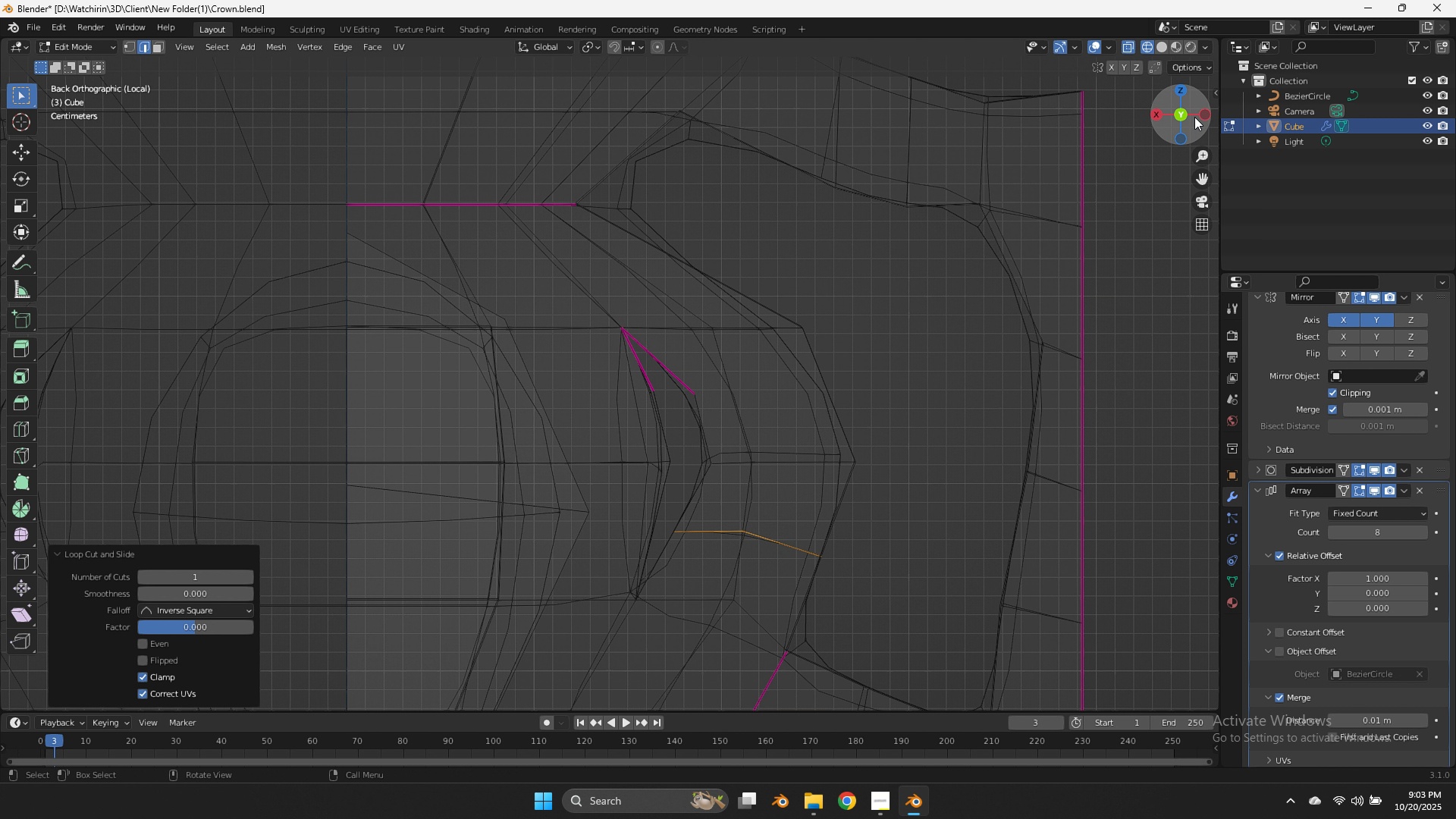 
left_click([1178, 117])
 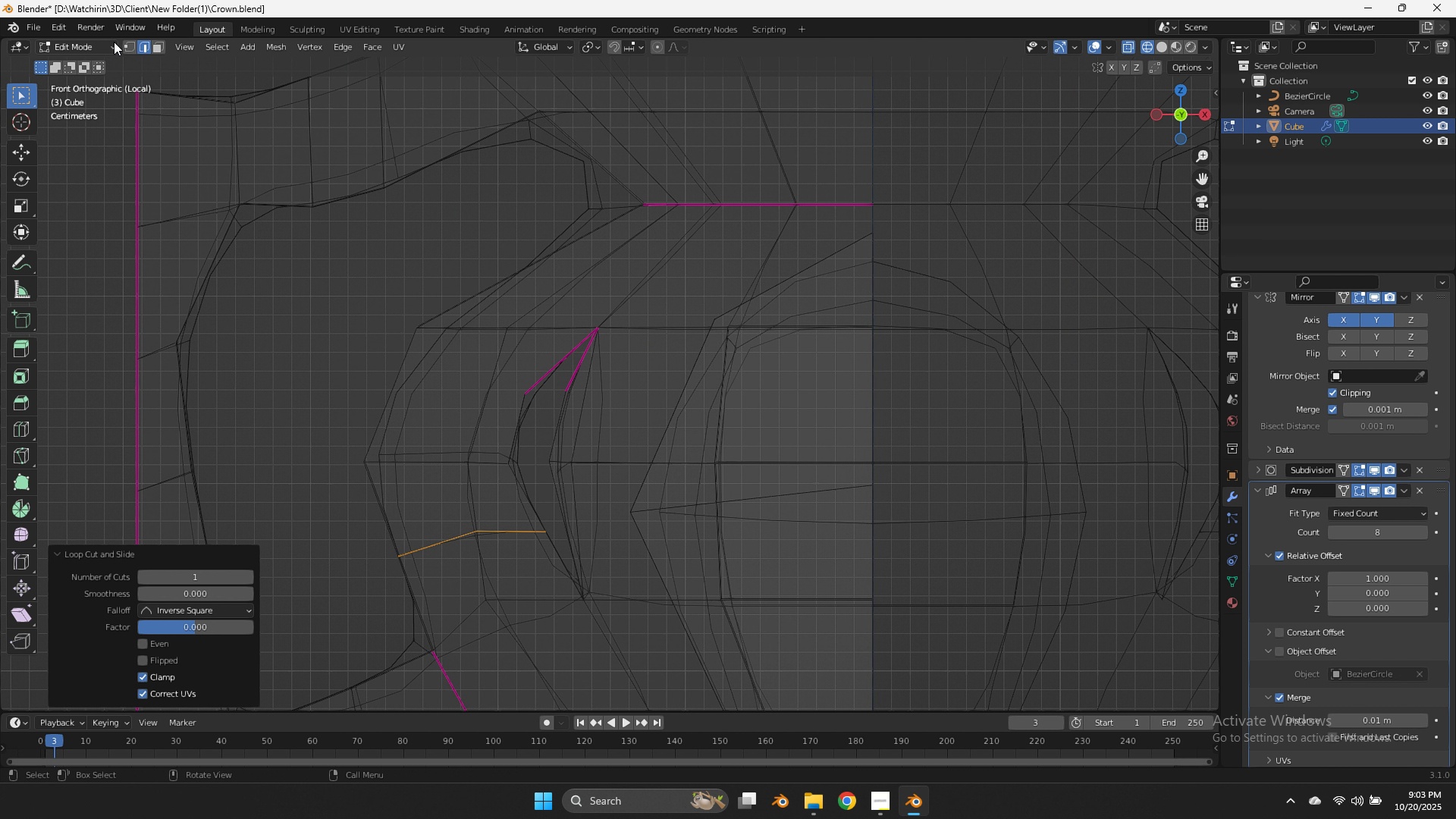 
left_click([127, 46])
 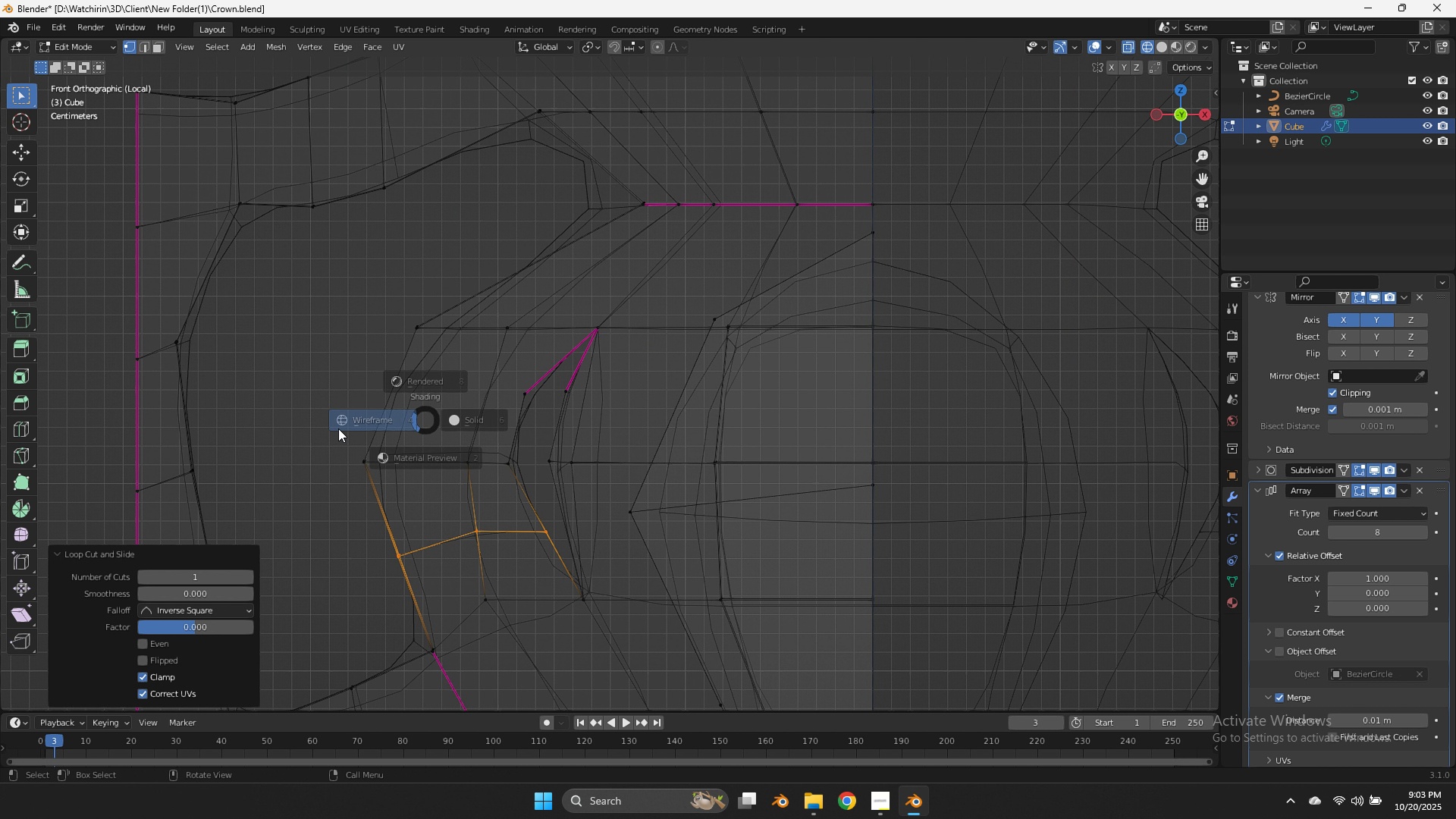 
type(zg)
 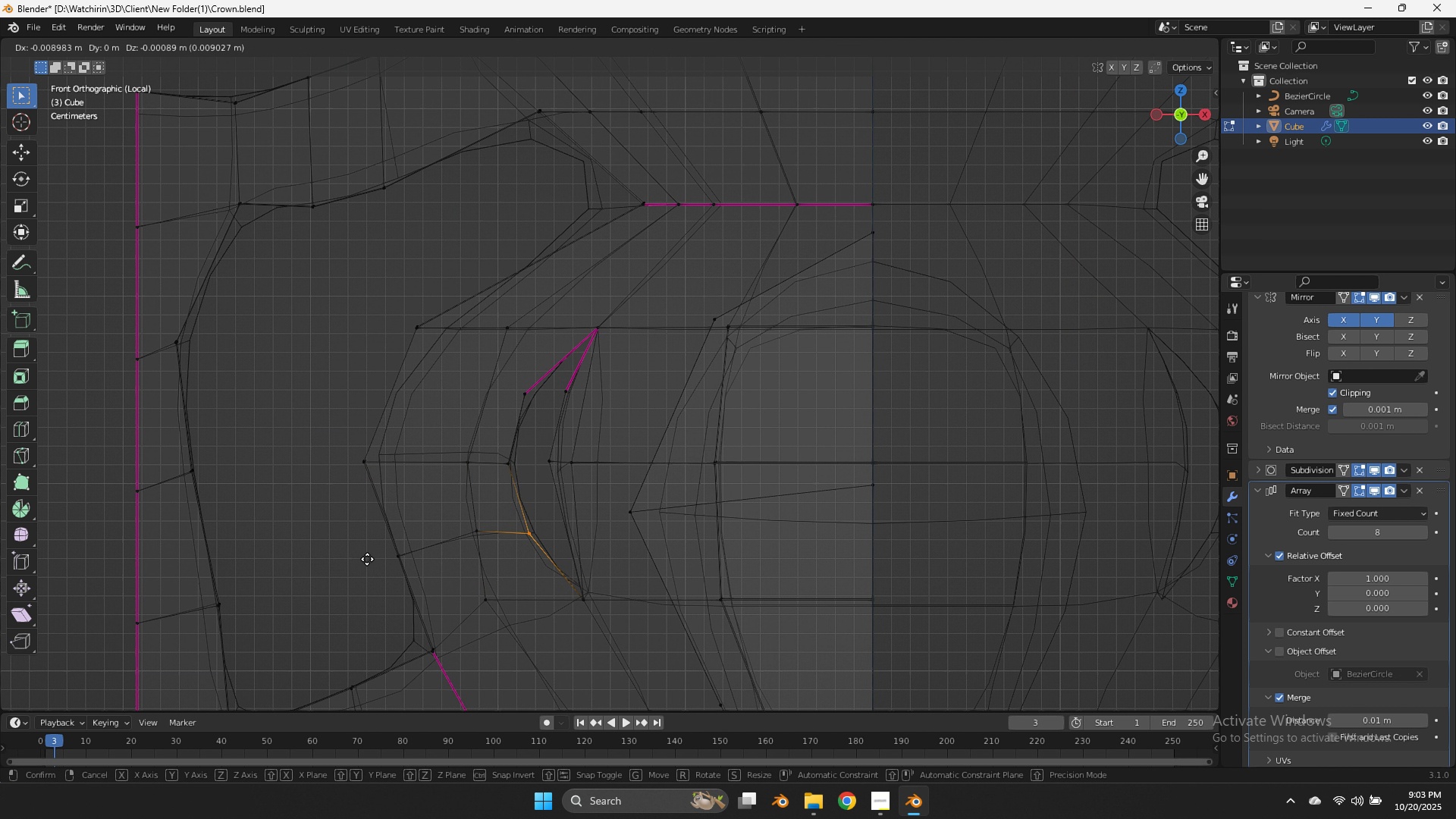 
left_click_drag(start_coordinate=[563, 510], to_coordinate=[478, 544])
 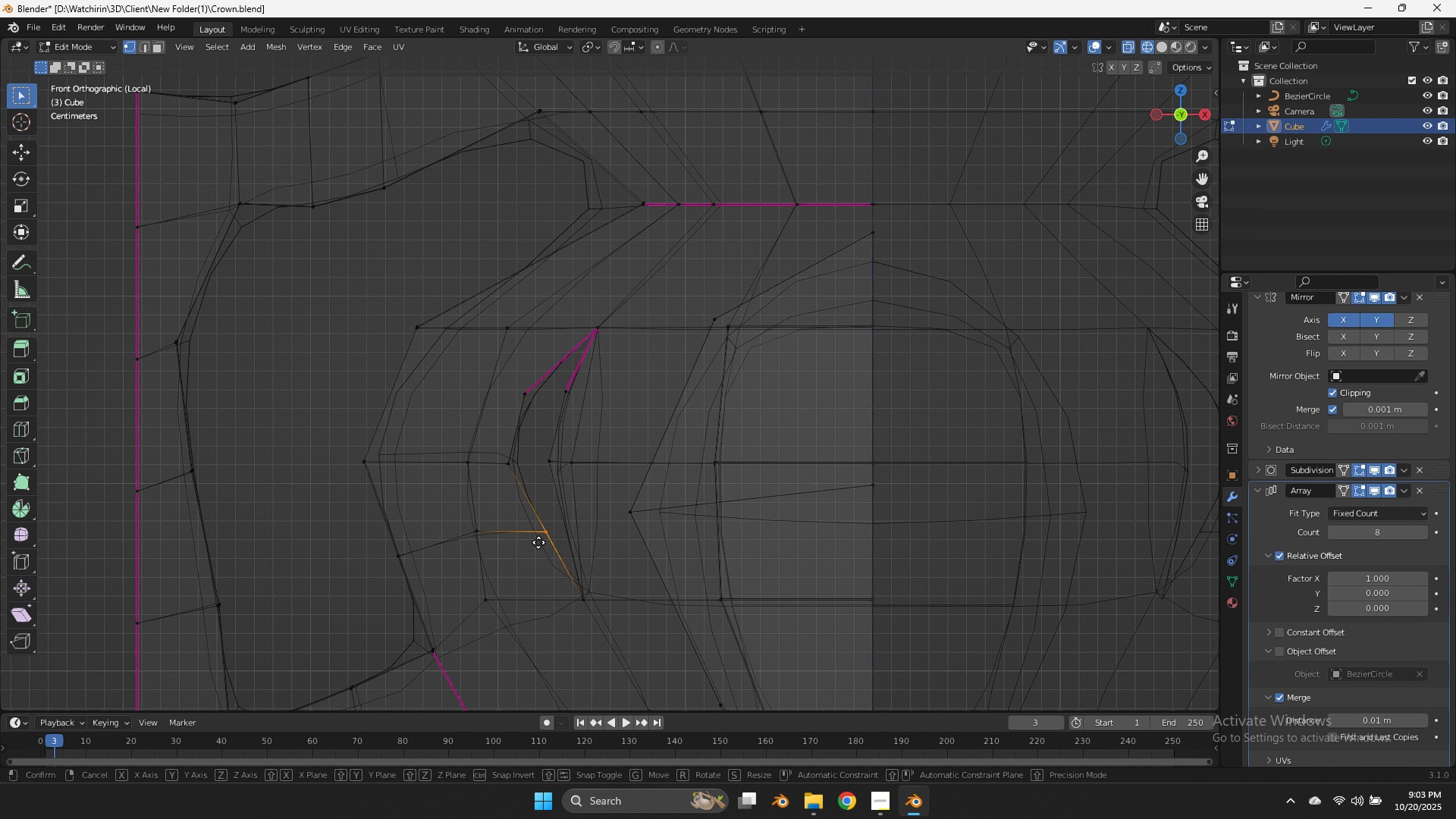 
hold_key(key=ShiftLeft, duration=0.9)
 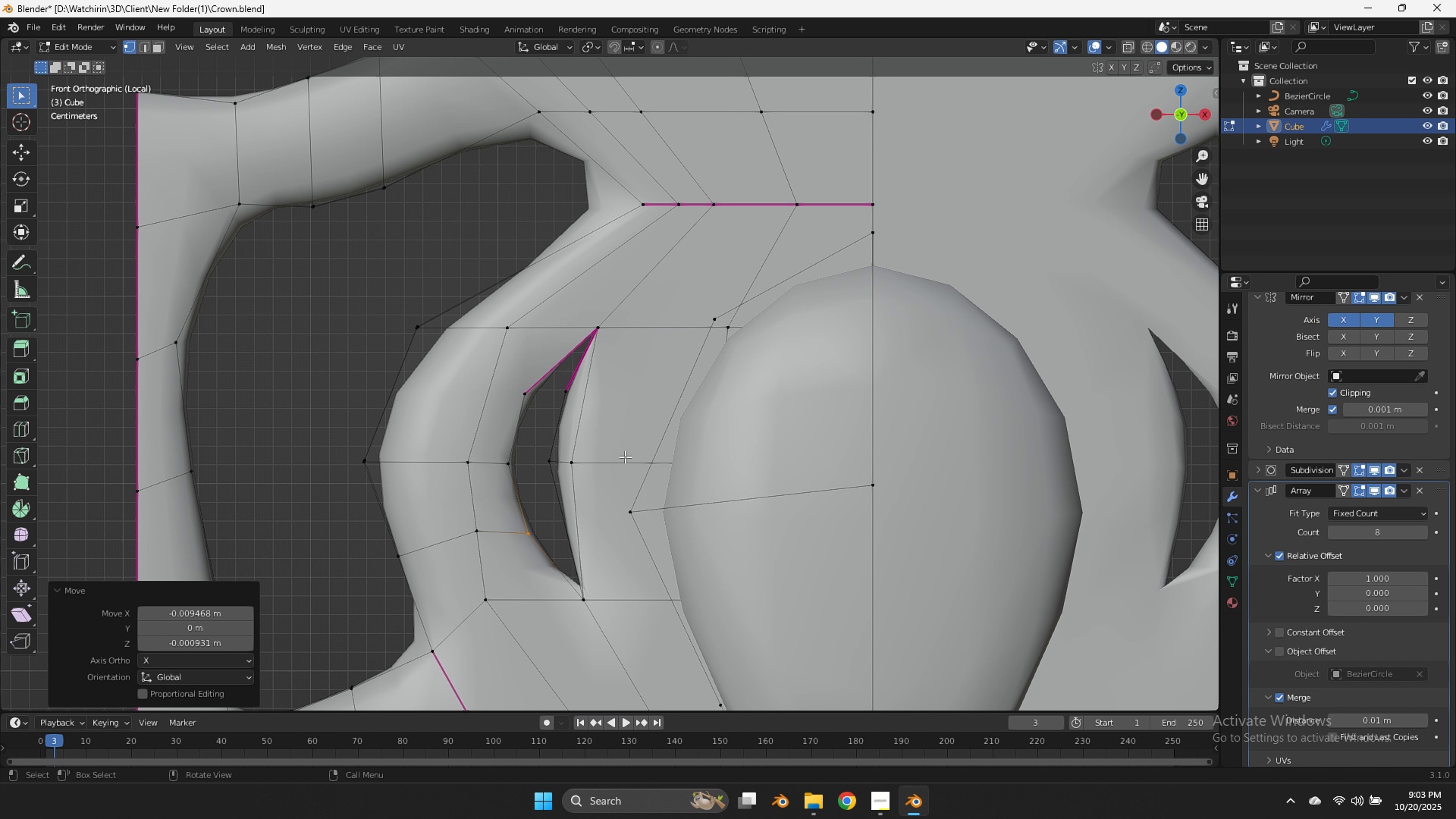 
left_click([361, 560])
 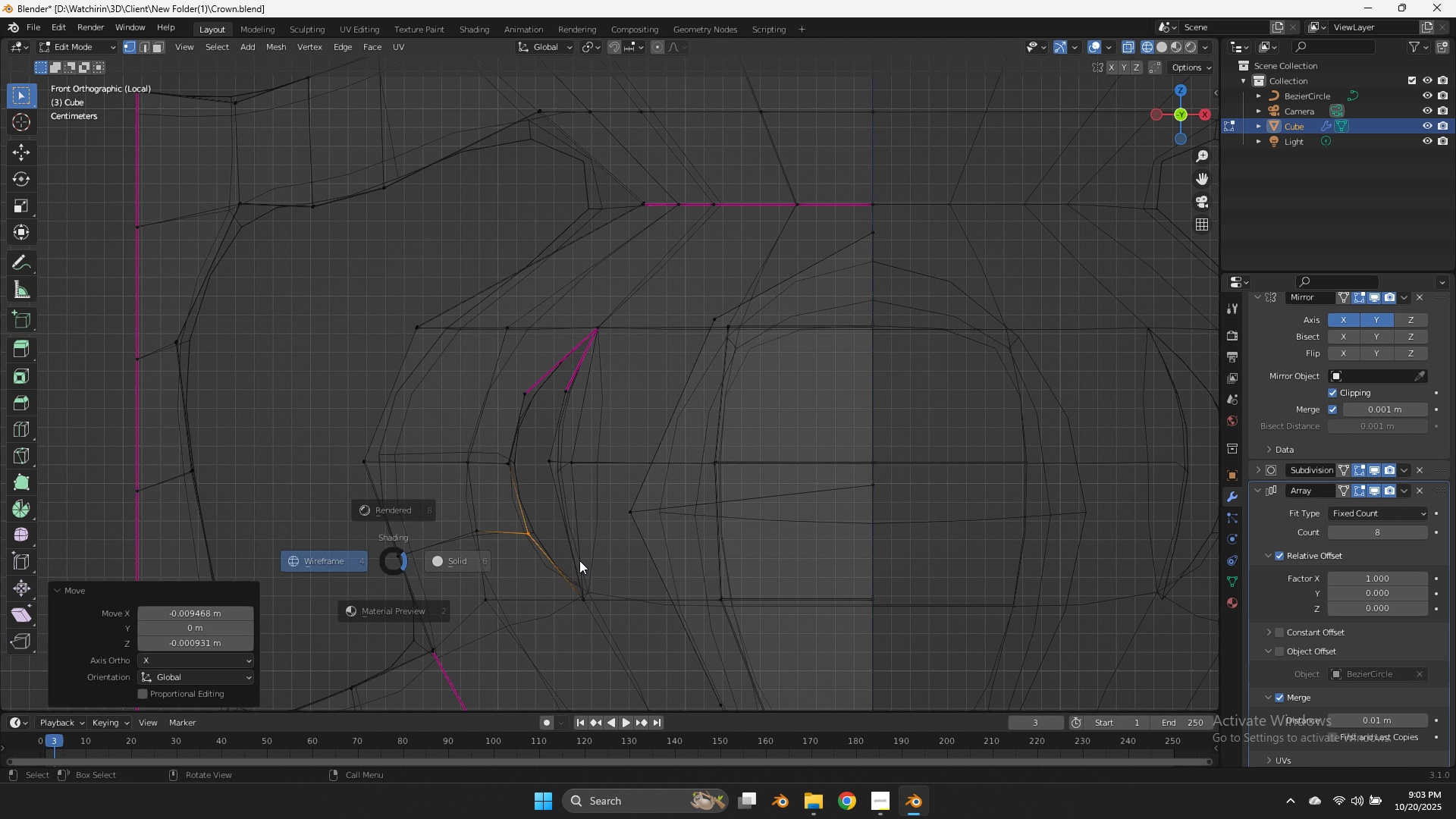 
key(Z)
 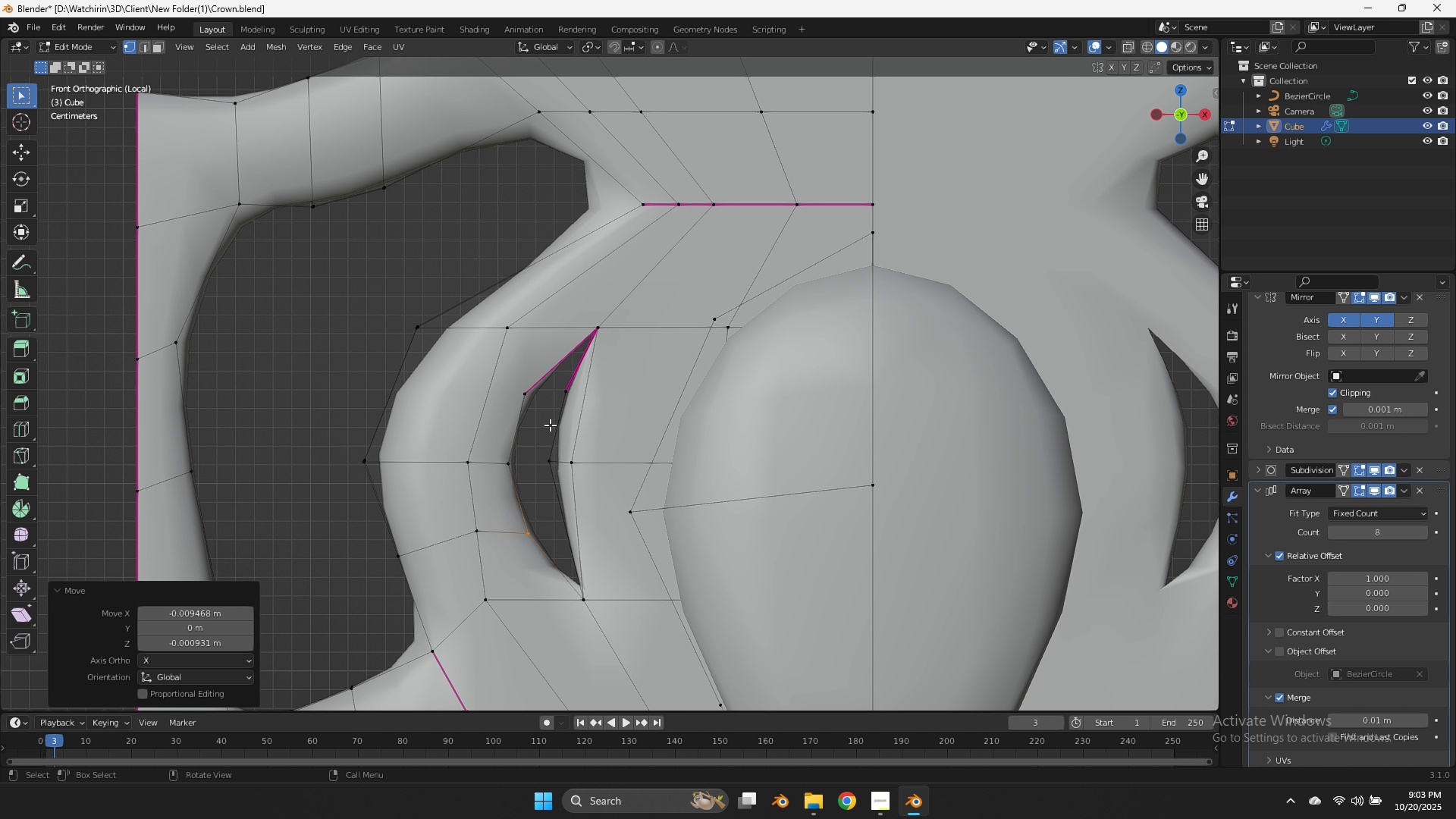 
hold_key(key=AltLeft, duration=1.66)
left_click([513, 422])
 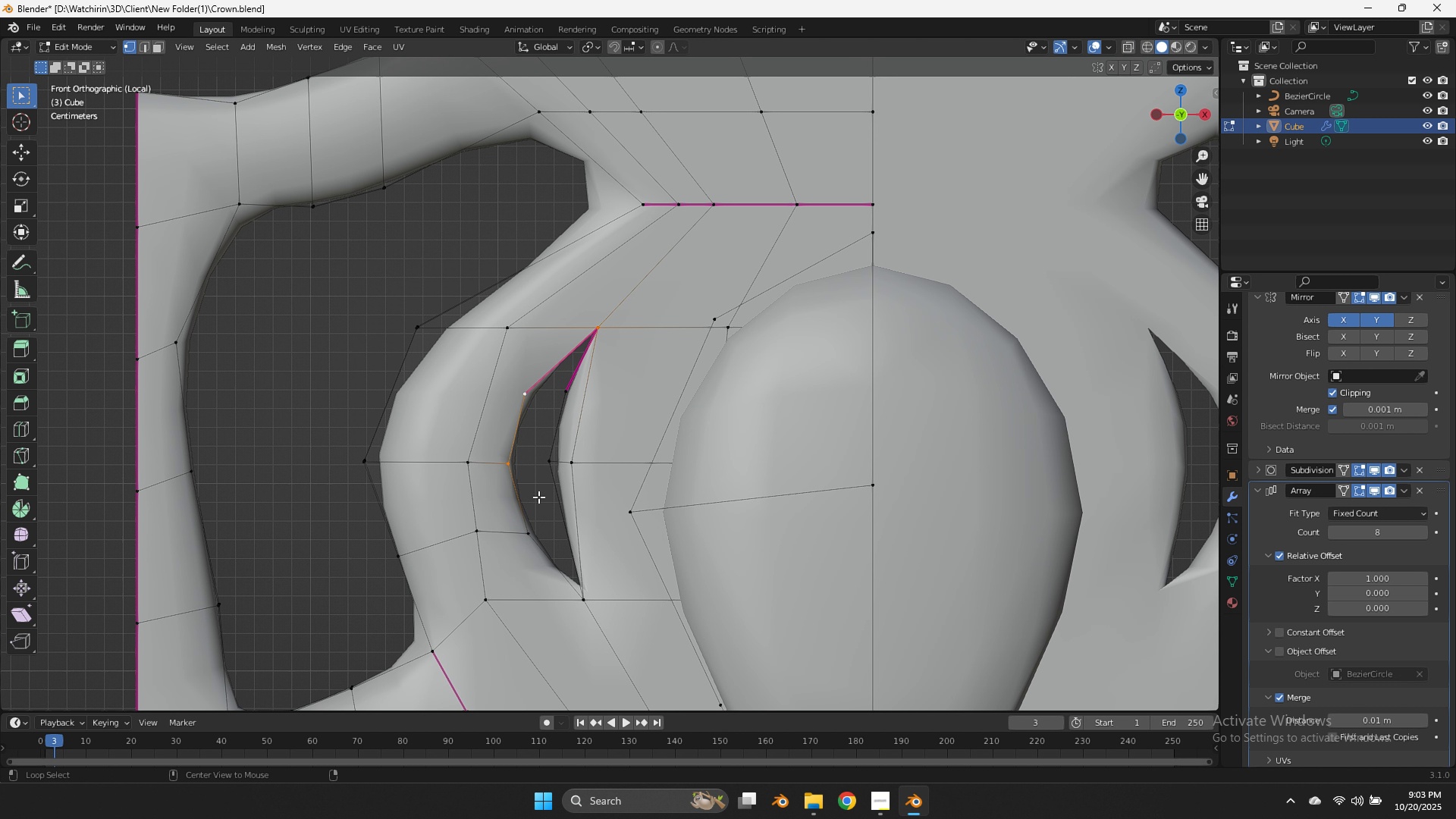 
left_click([541, 556])
 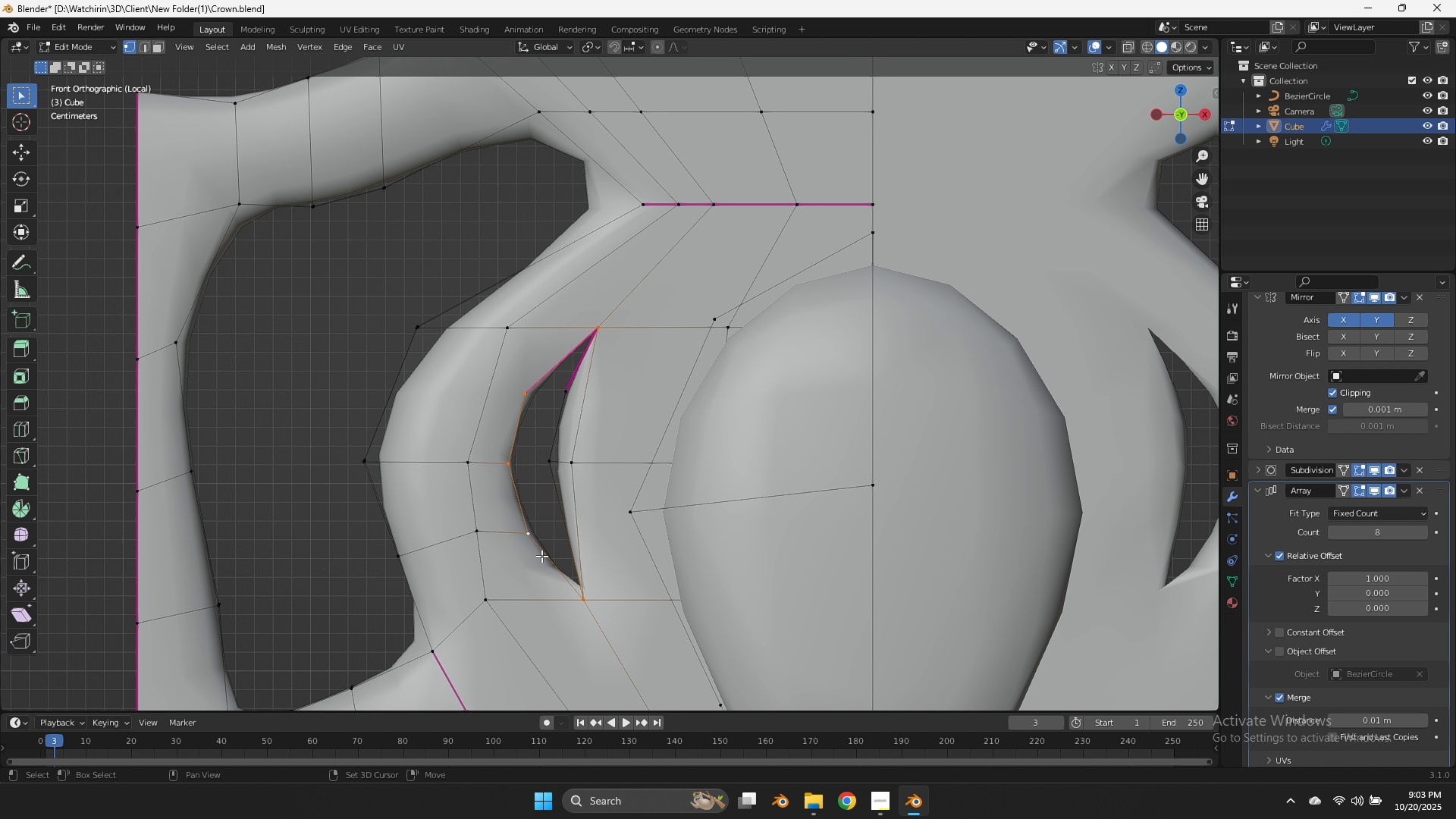 
key(Shift+E)
 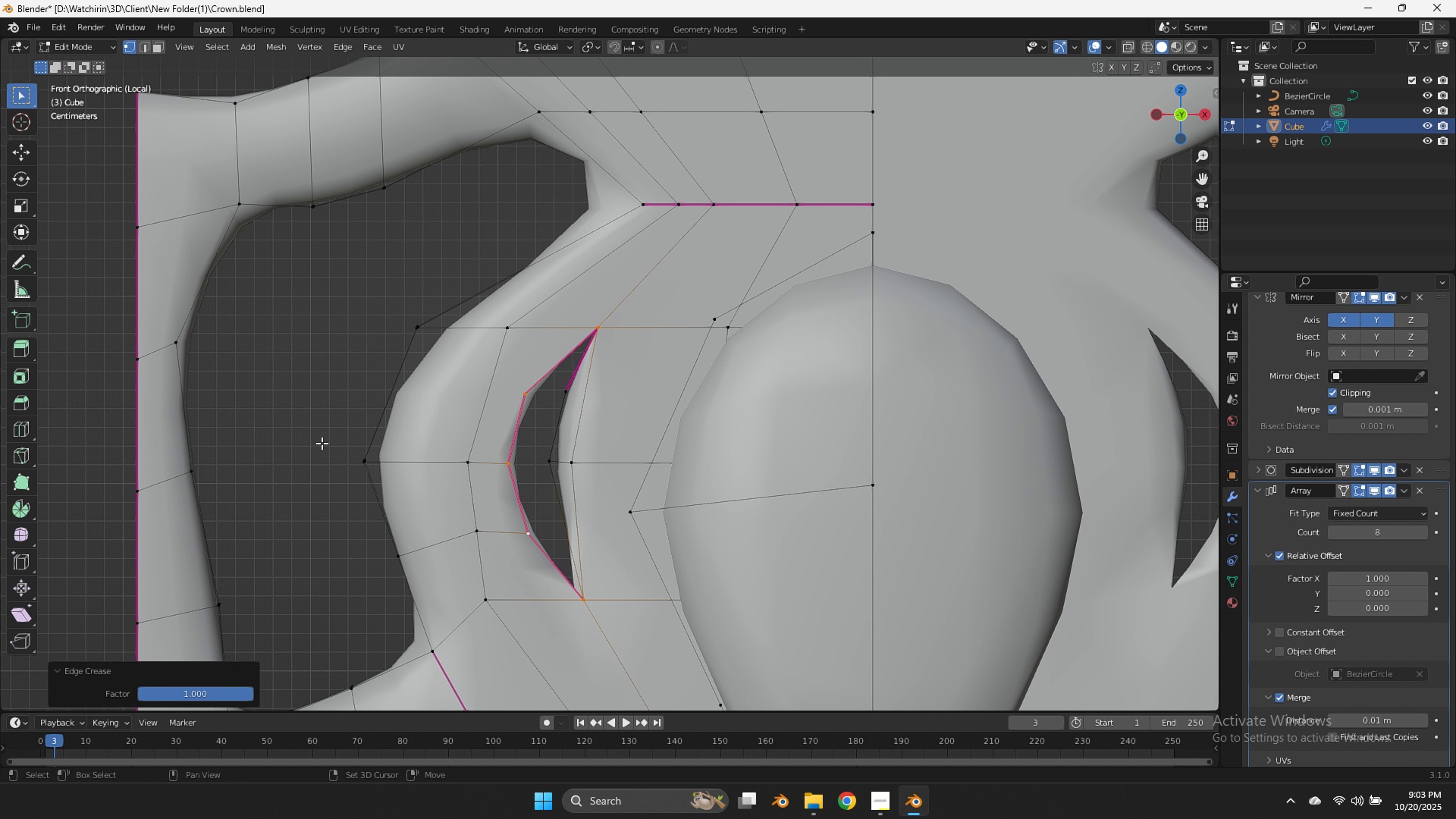 
left_click([322, 443])
 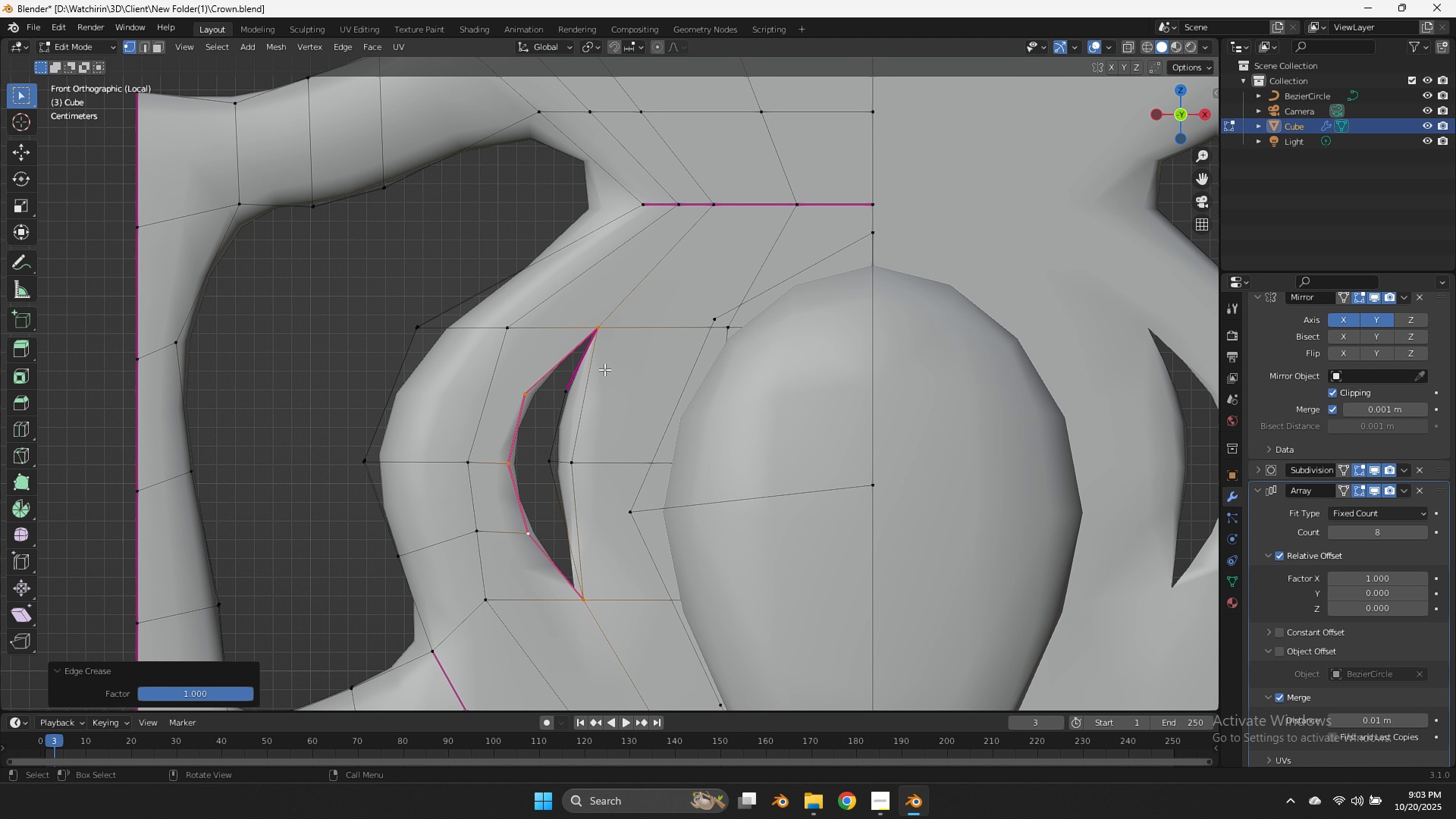 
hold_key(key=AltLeft, duration=0.51)
left_click([573, 375])
 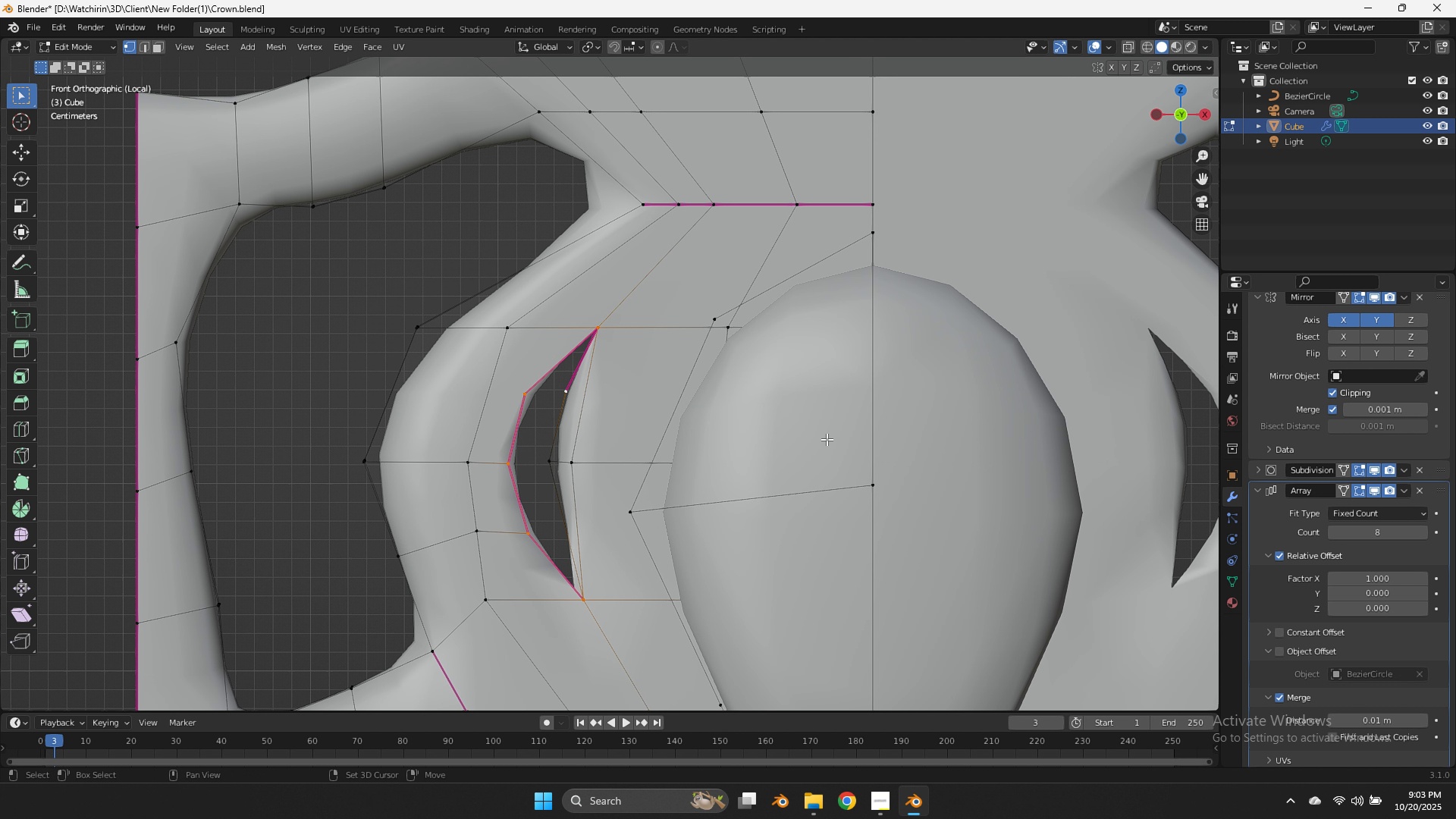 
type(EEE)
 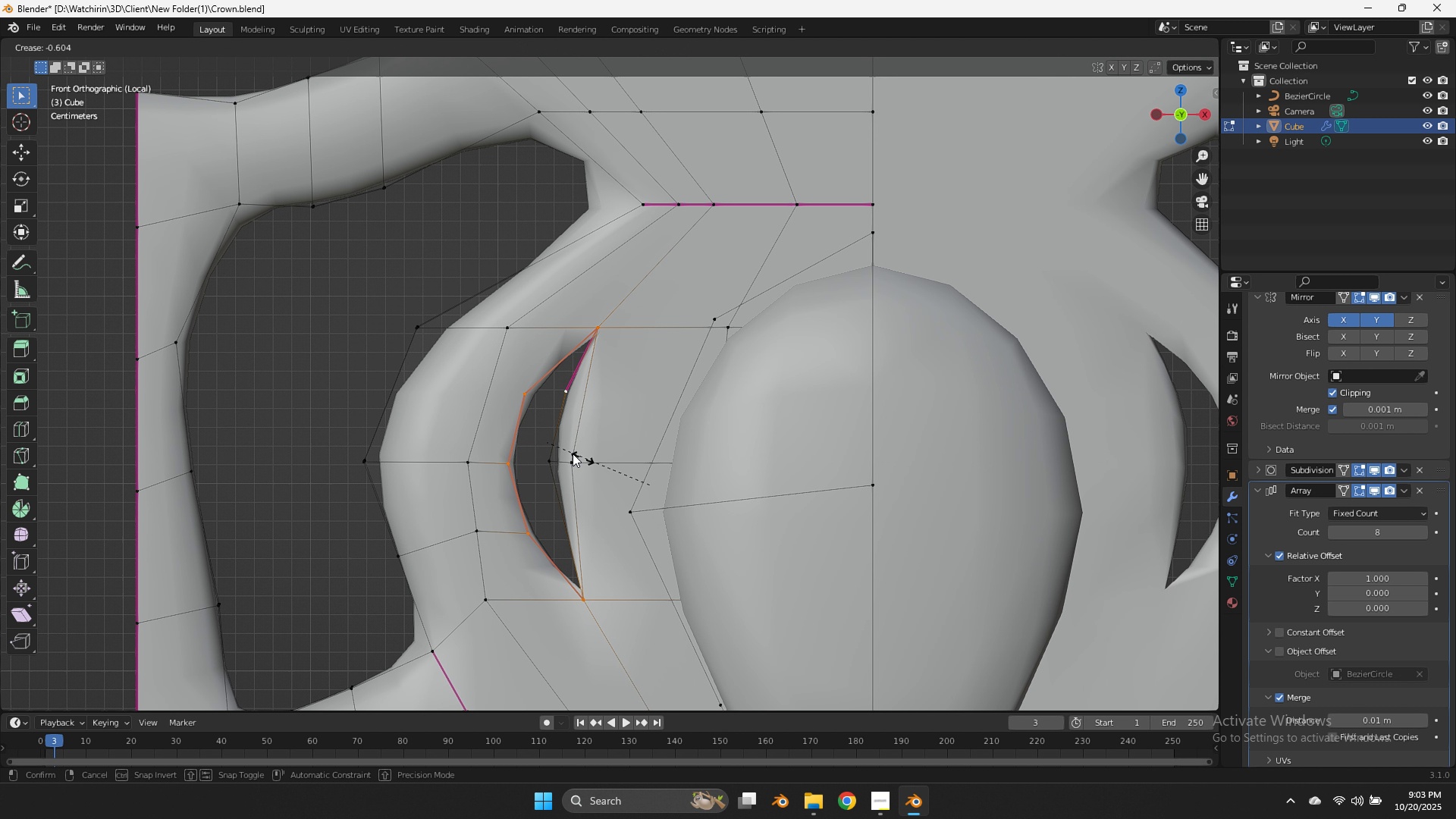 
left_click([573, 453])
 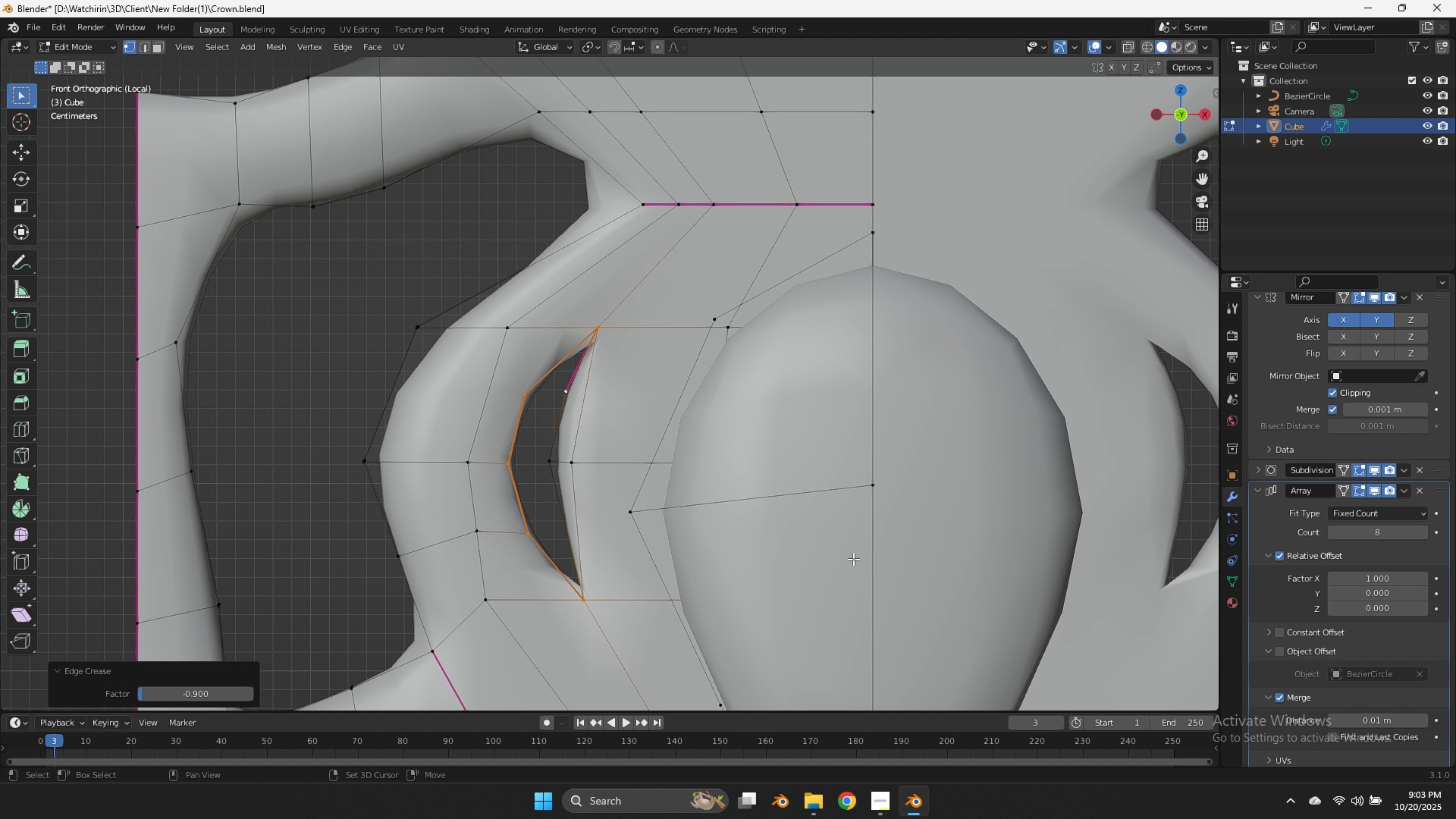 
key(Shift+E)
 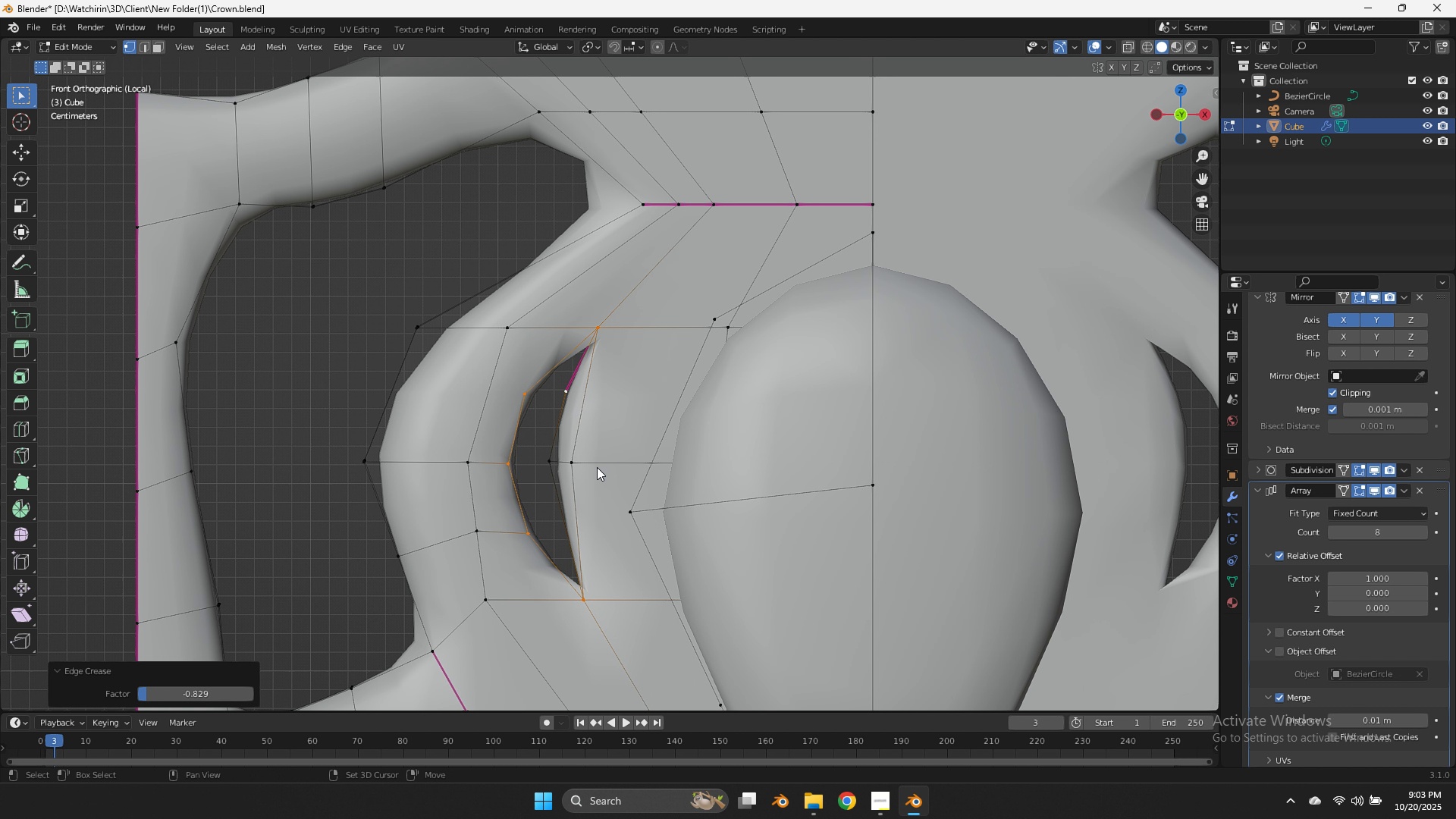 
double_click([597, 467])
 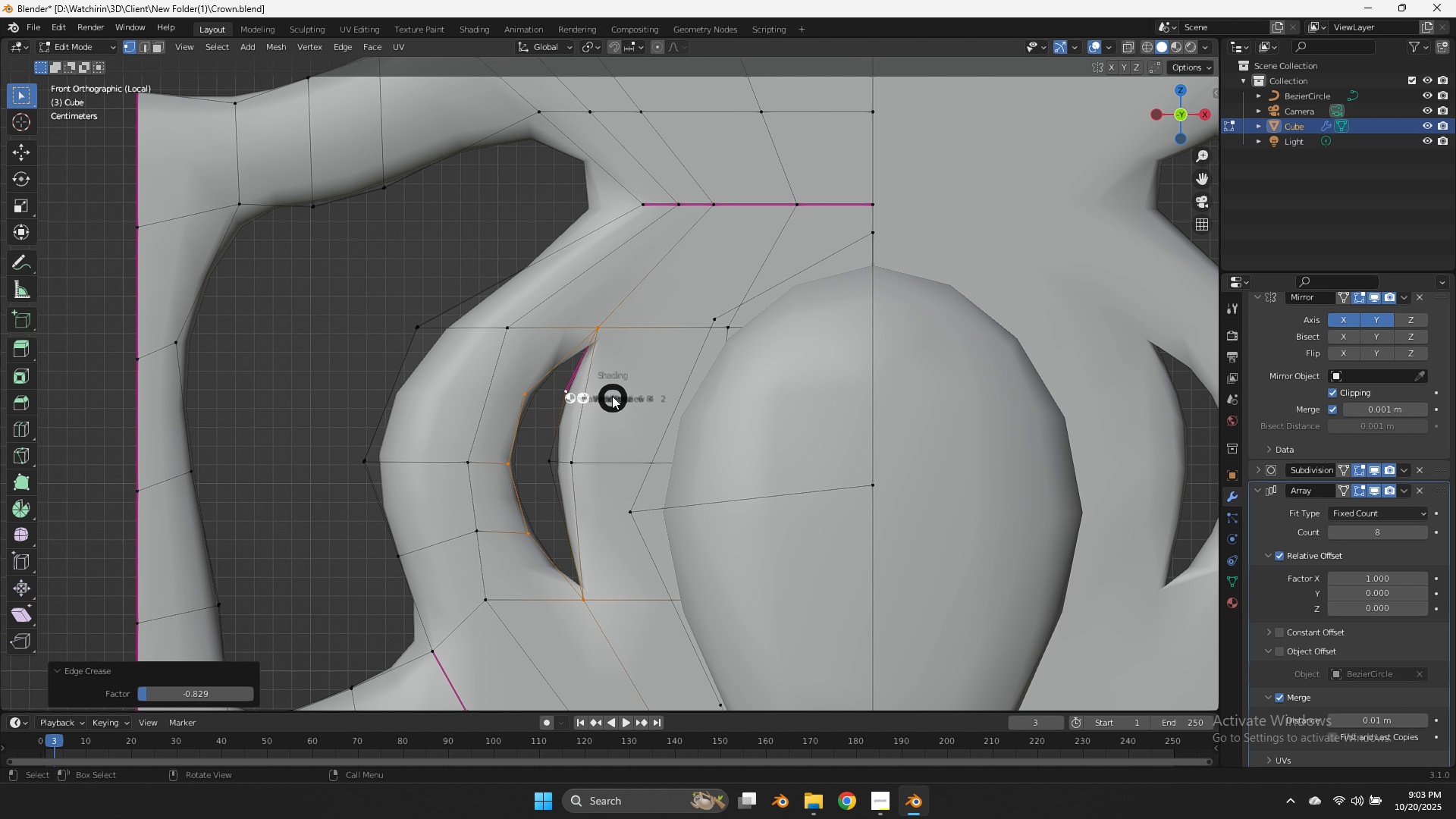 
type(zE)
 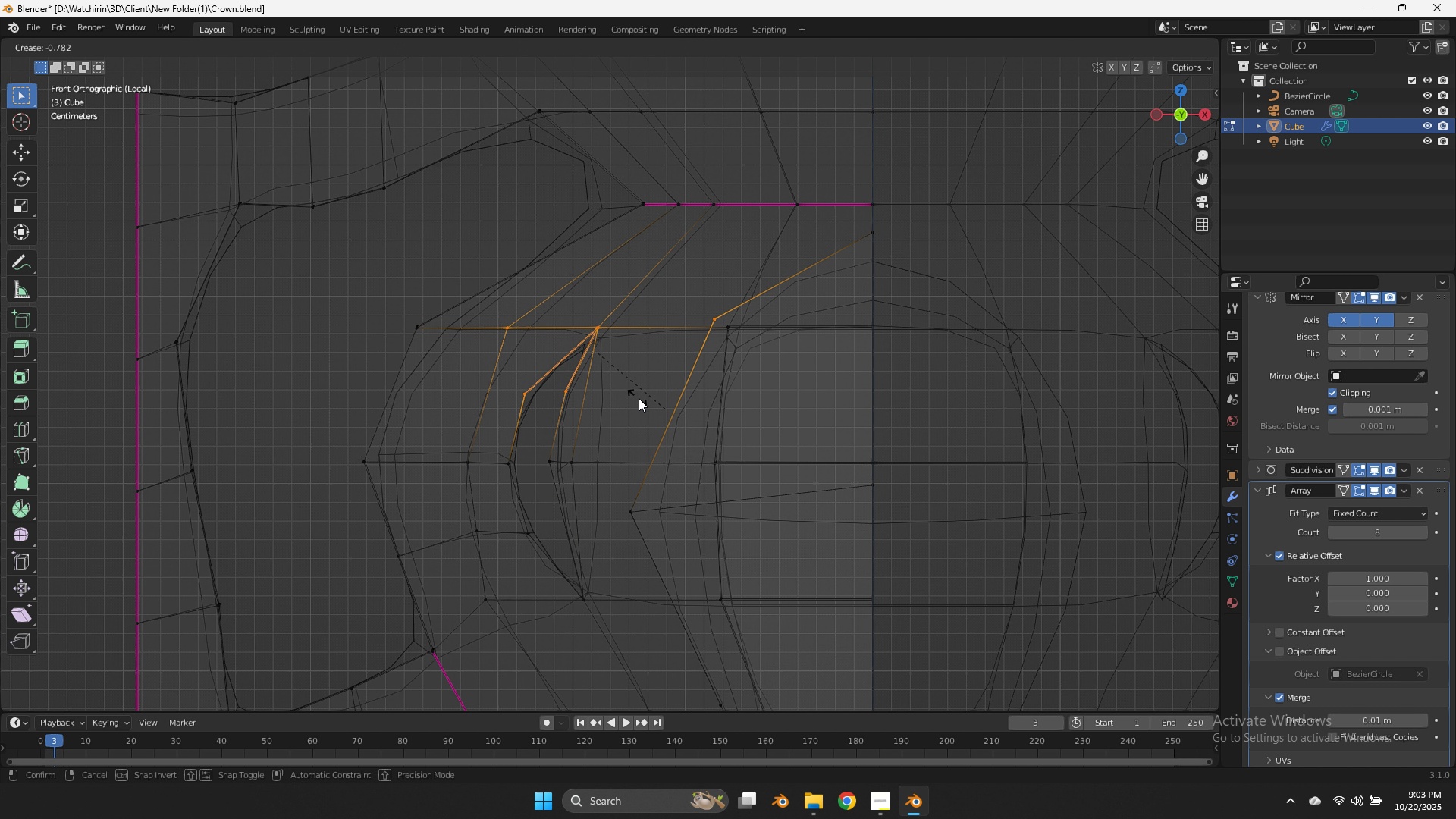 
left_click_drag(start_coordinate=[610, 315], to_coordinate=[529, 412])
 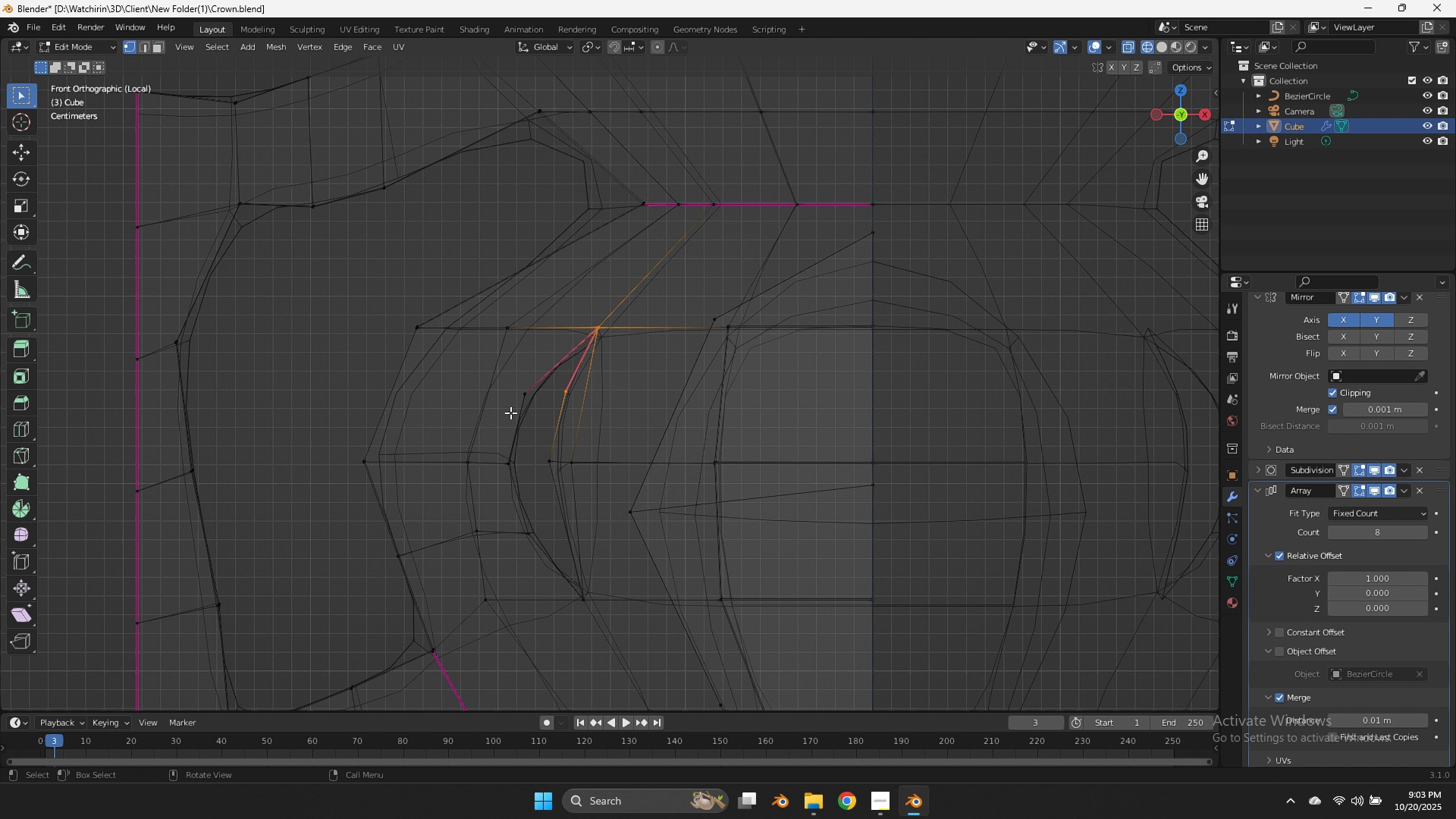 
left_click_drag(start_coordinate=[520, 413], to_coordinate=[513, 413])
 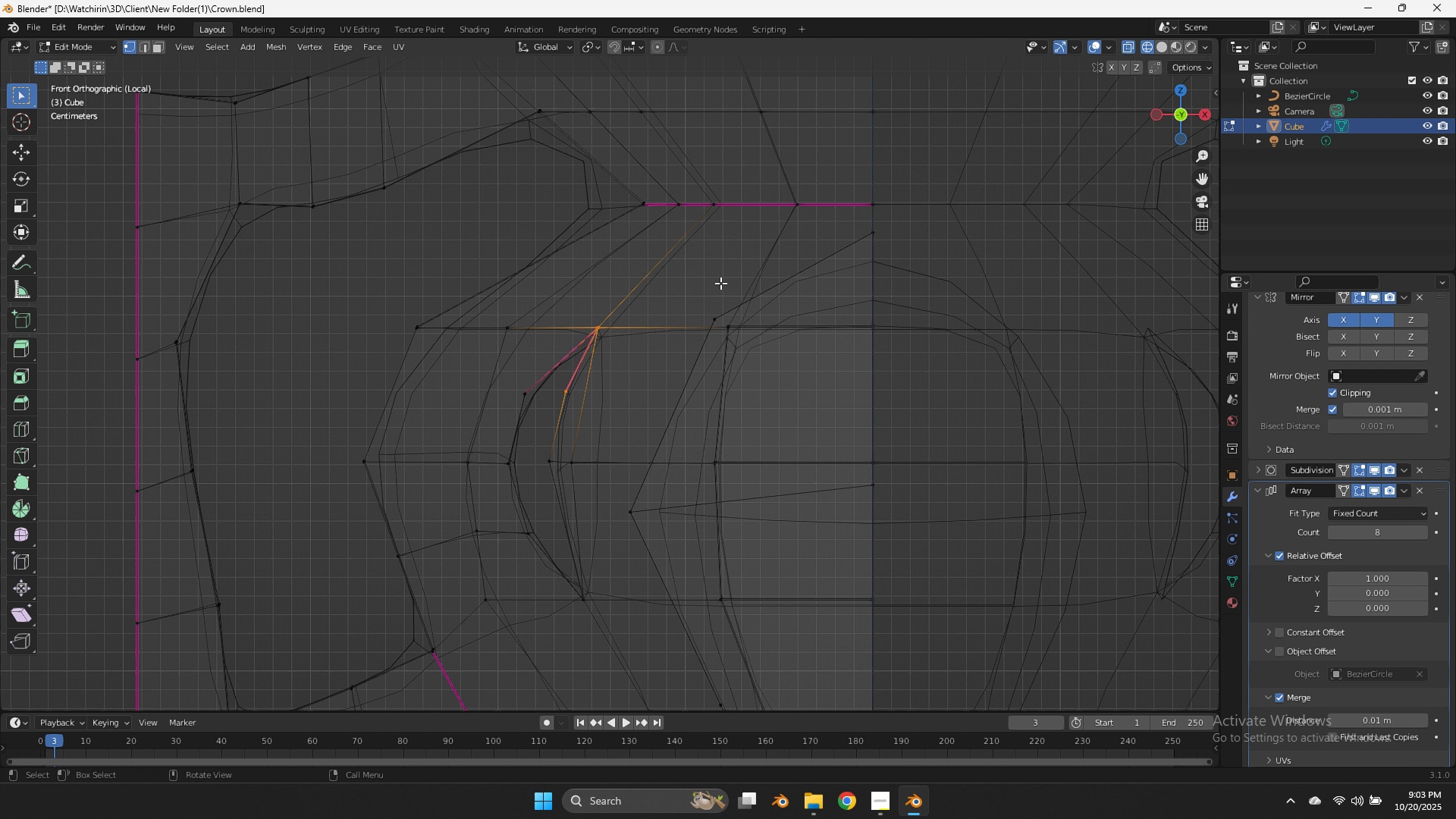 
left_click_drag(start_coordinate=[720, 284], to_coordinate=[491, 428])
 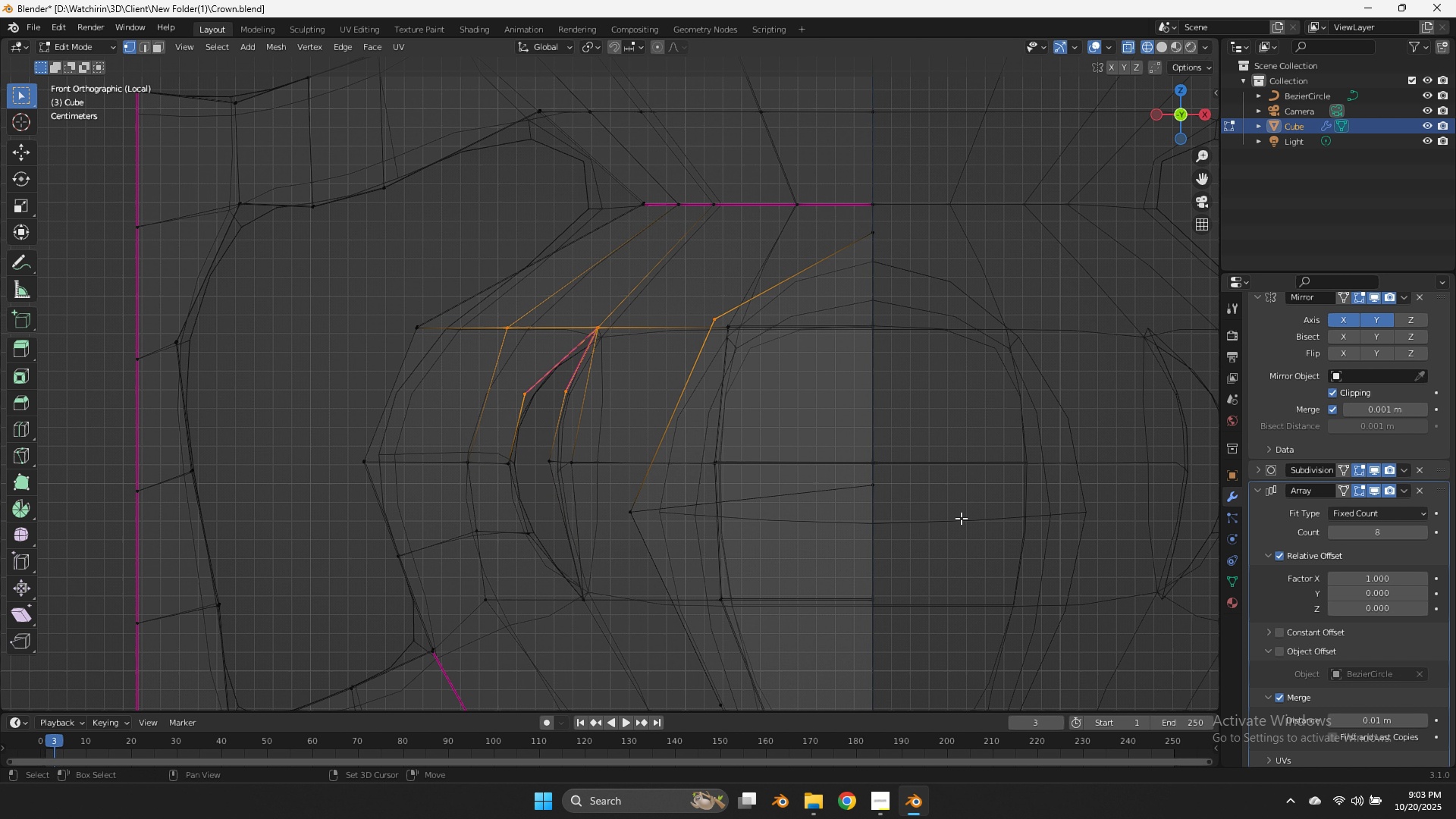 
left_click([617, 386])
 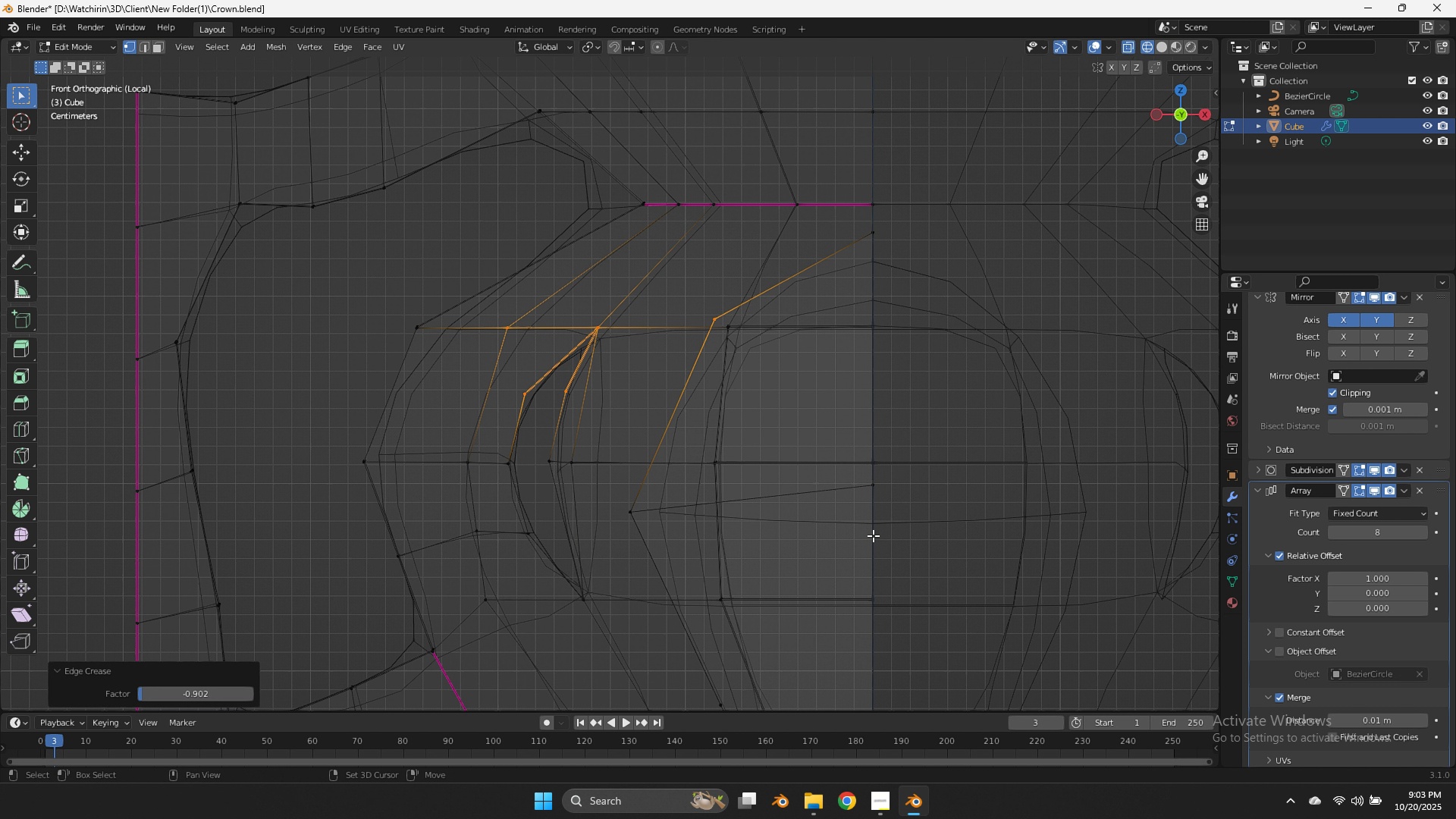 
key(Shift+E)
 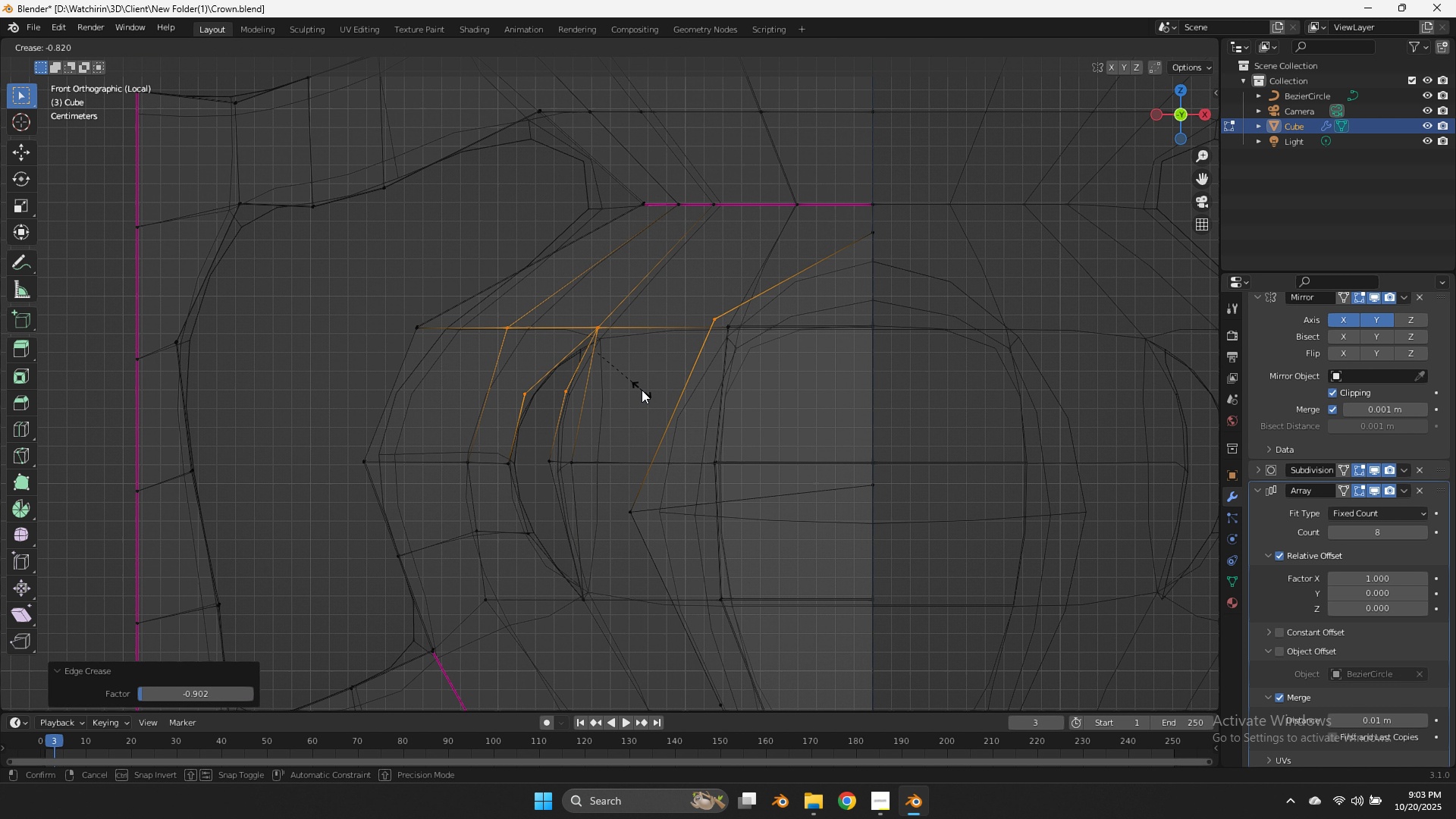 
left_click([642, 390])
 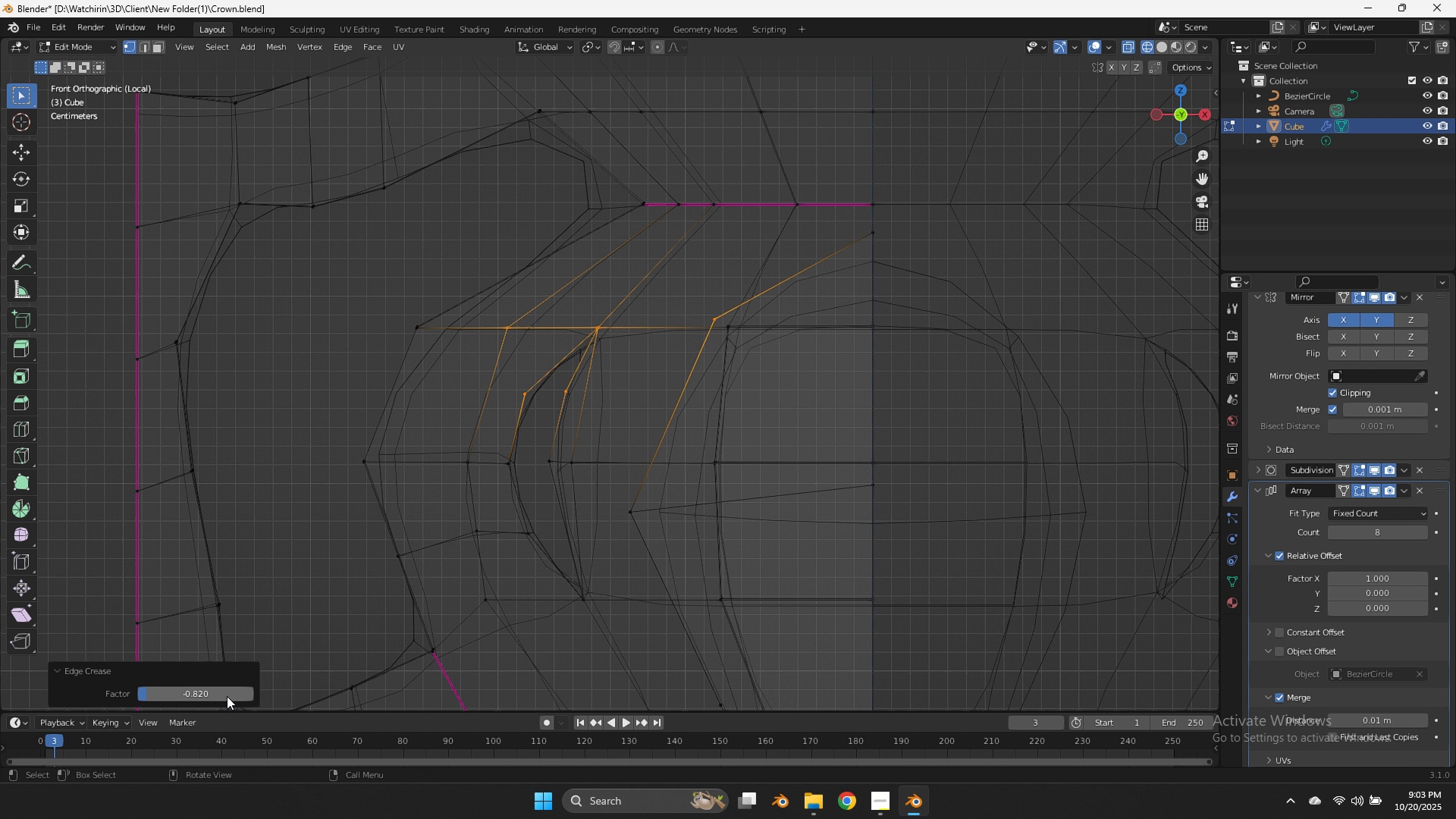 
left_click_drag(start_coordinate=[217, 691], to_coordinate=[138, 699])
 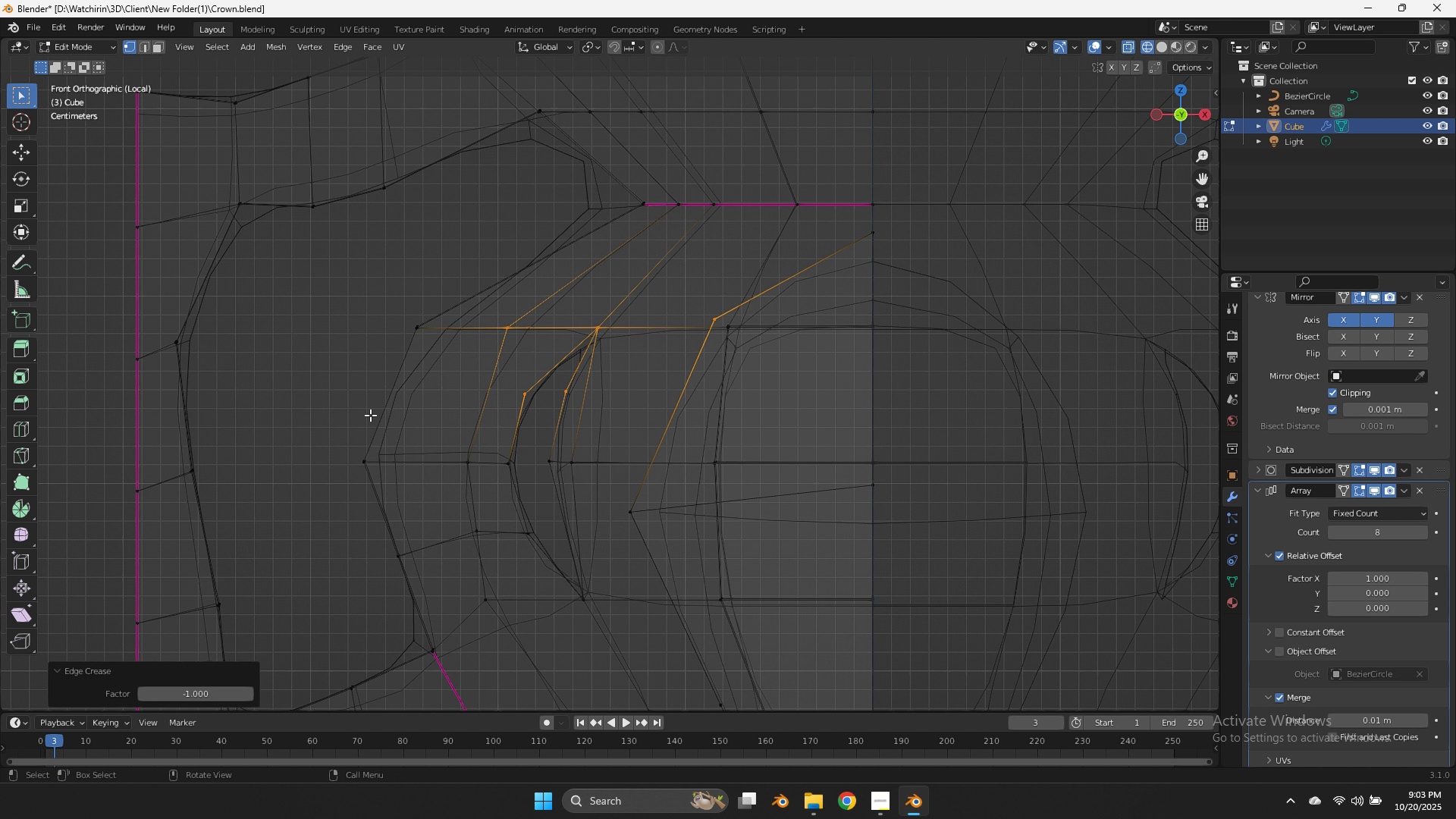 
key(Control+ControlLeft)
 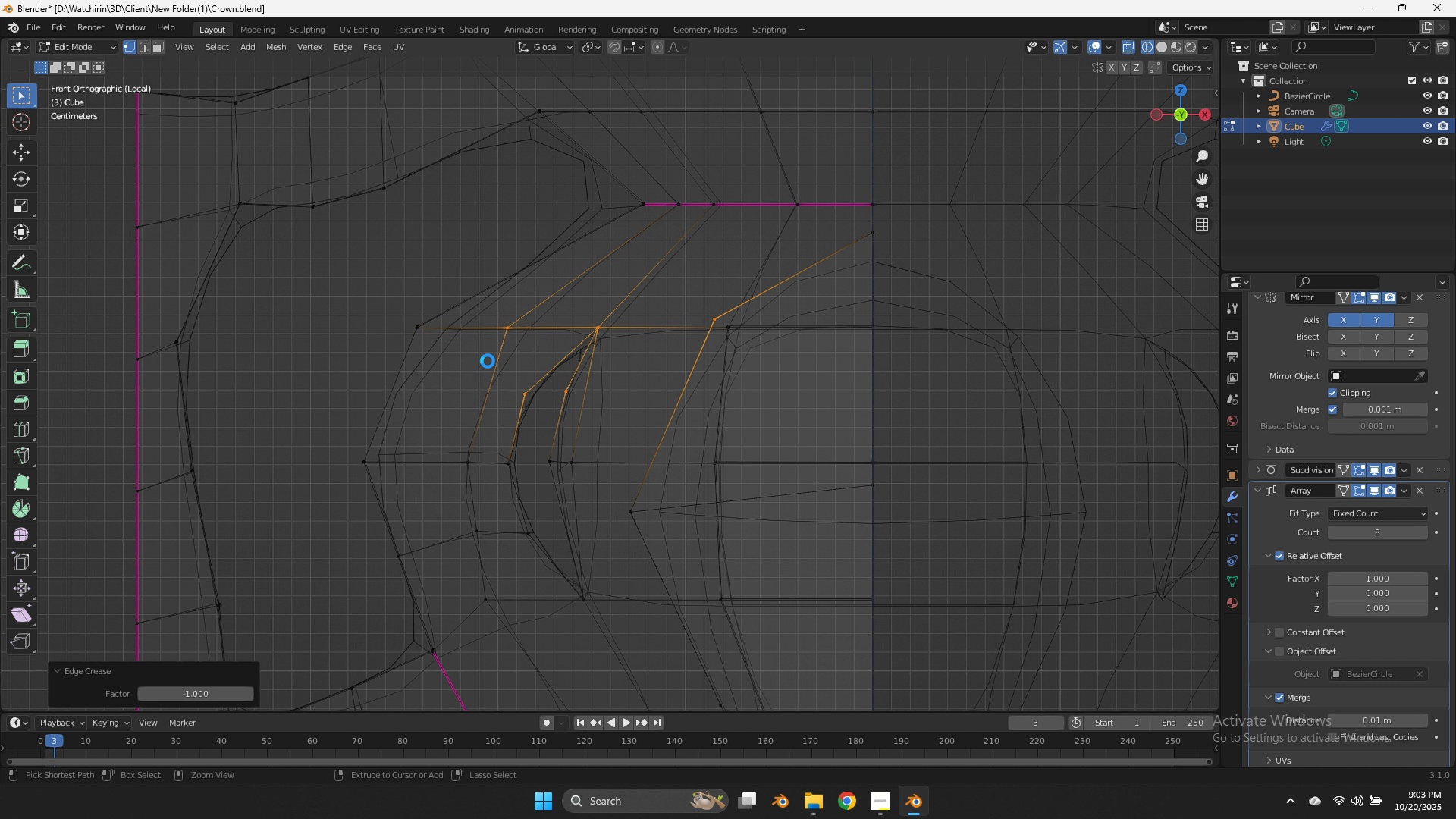 
key(Control+S)
 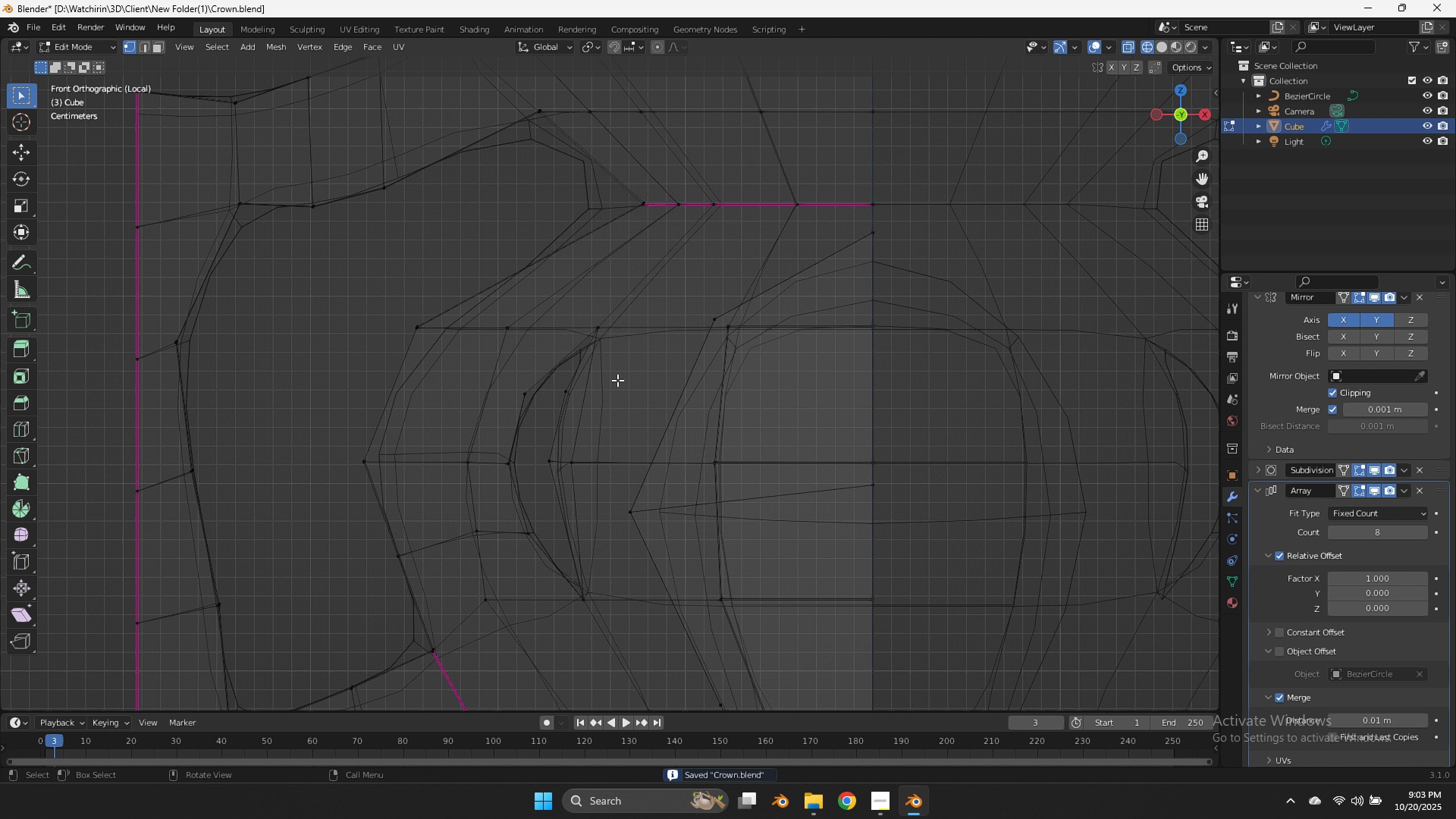 
left_click([617, 380])
 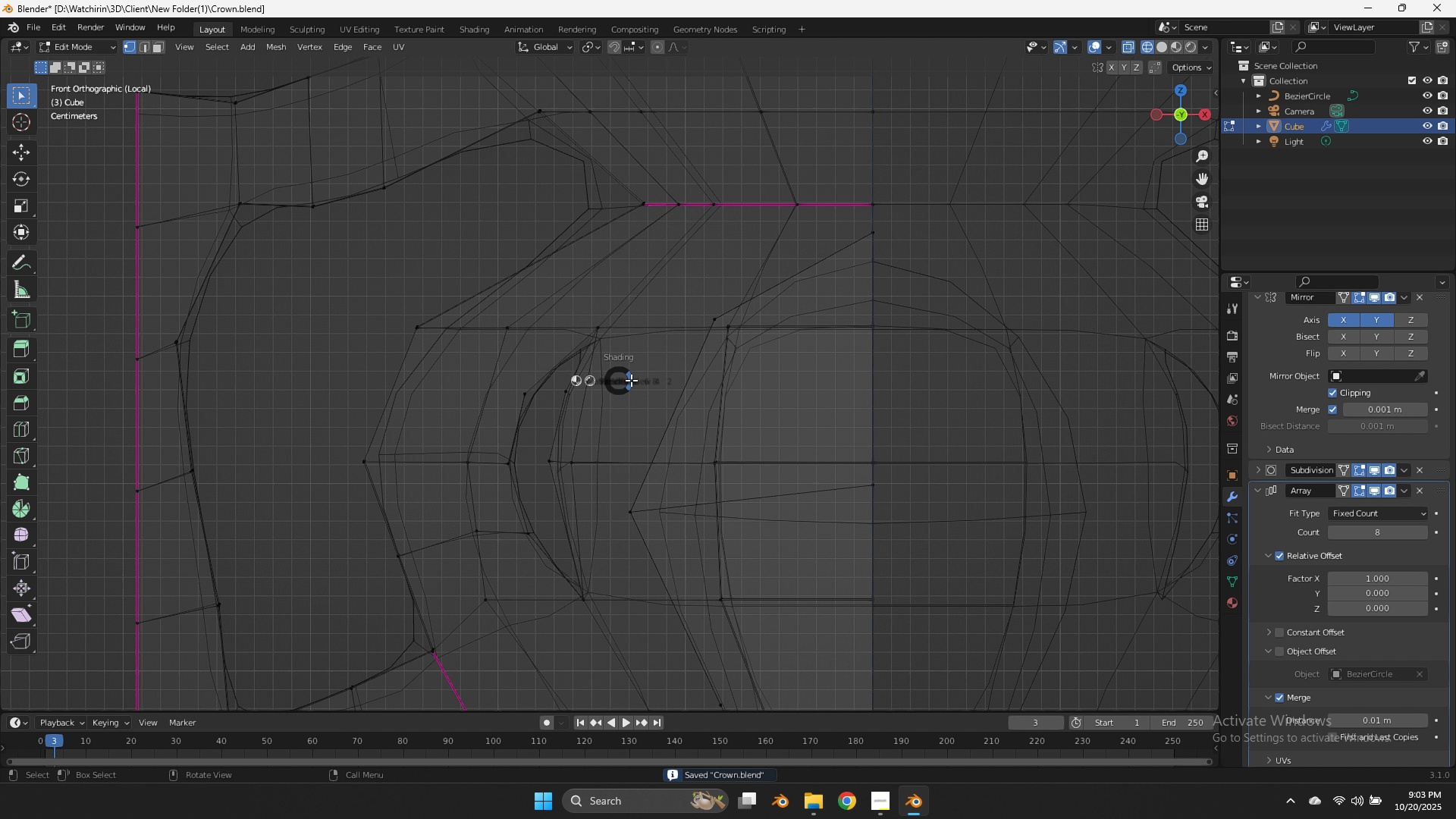 
key(Z)
 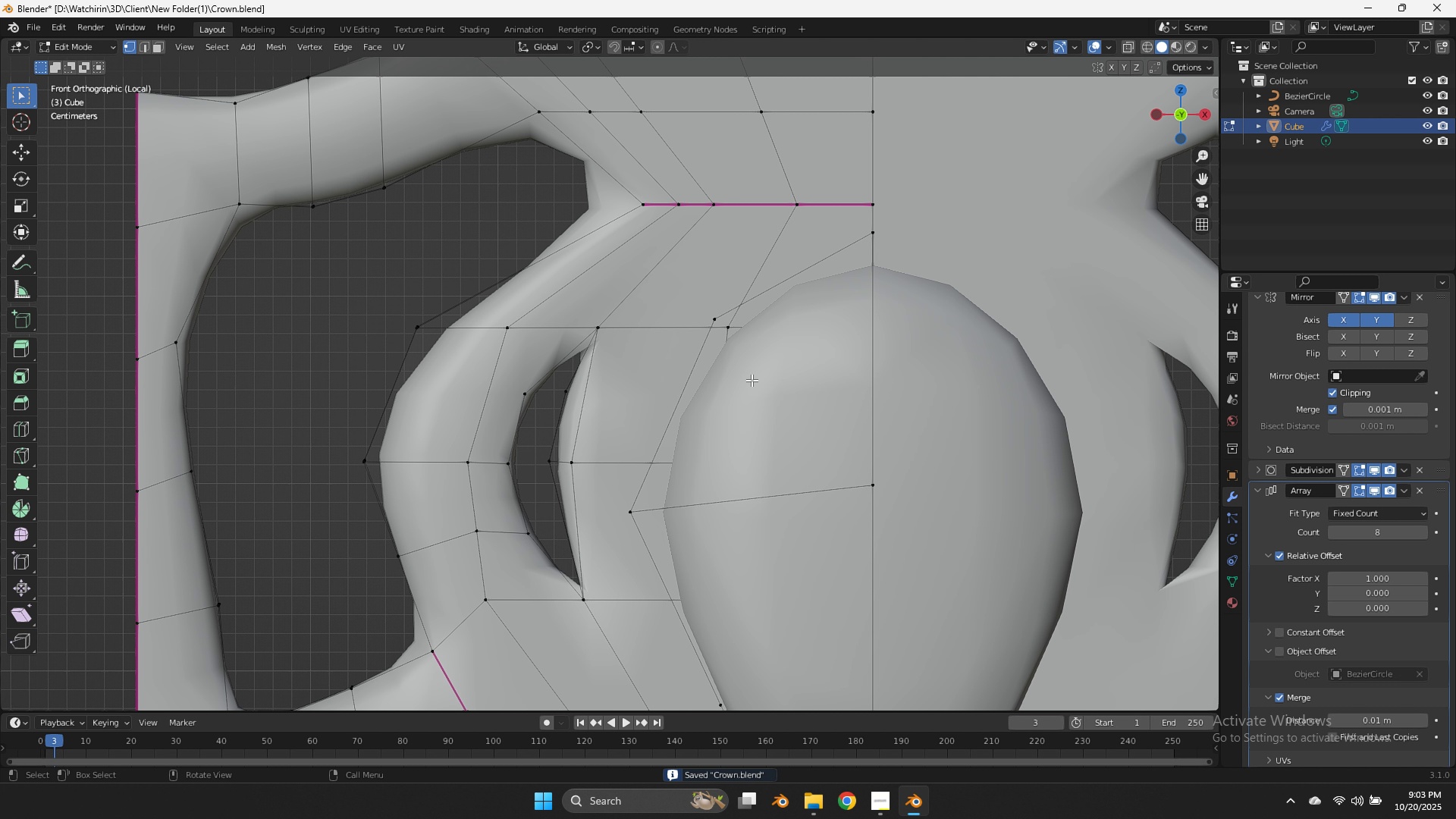 
key(Tab)
 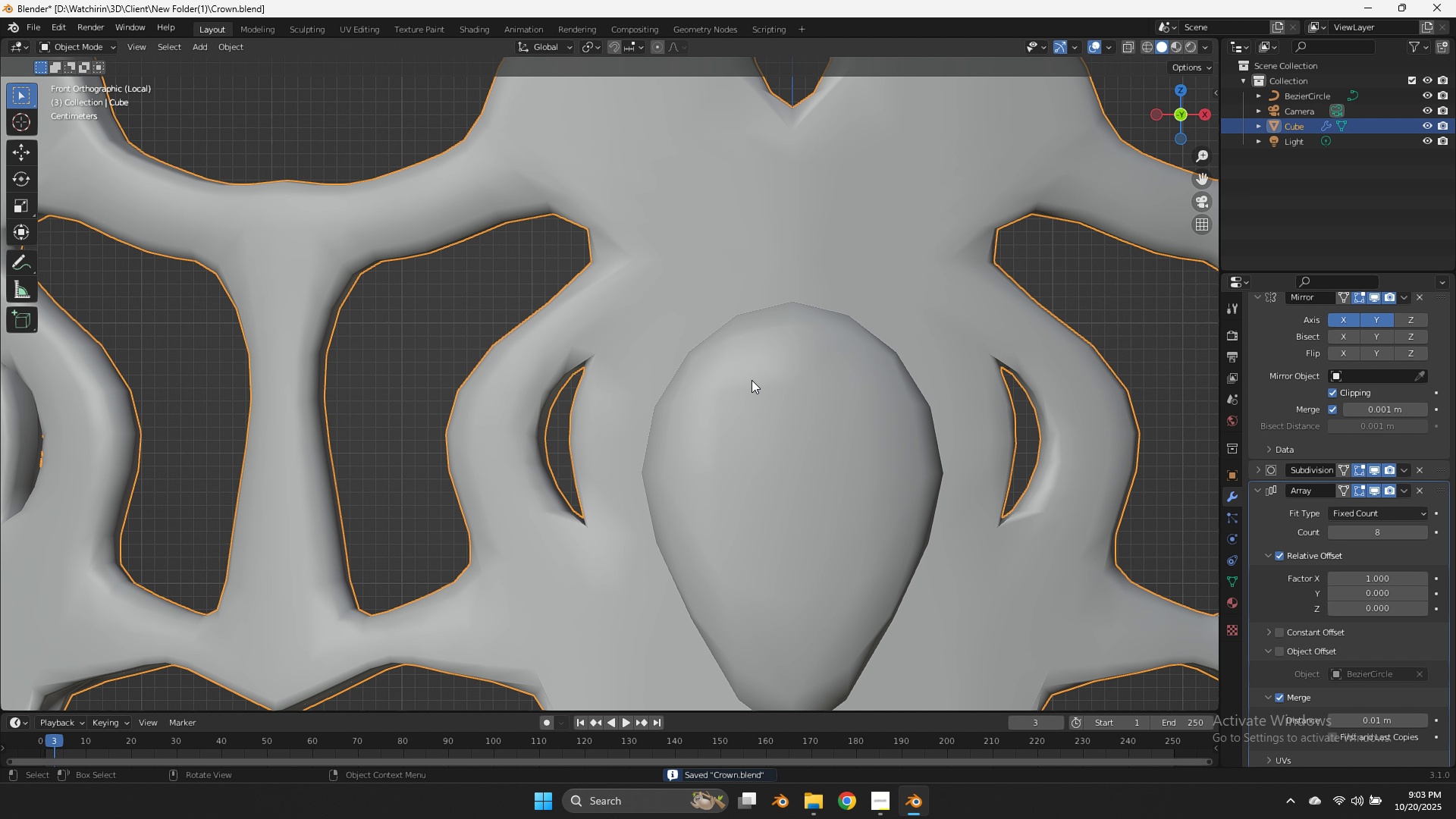 
scroll: coordinate [752, 380], scroll_direction: down, amount: 7.0
 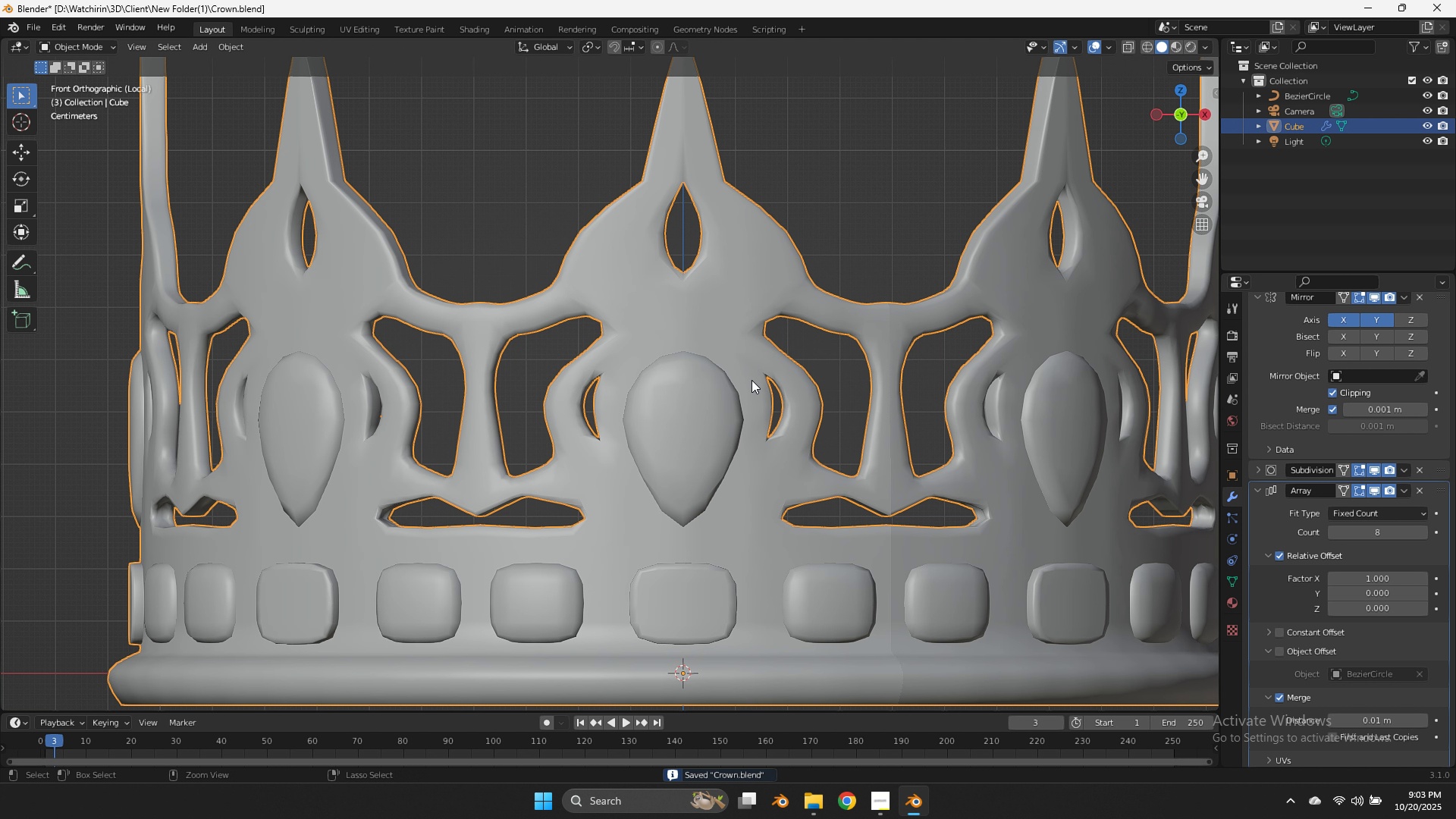 
key(Control+S)
 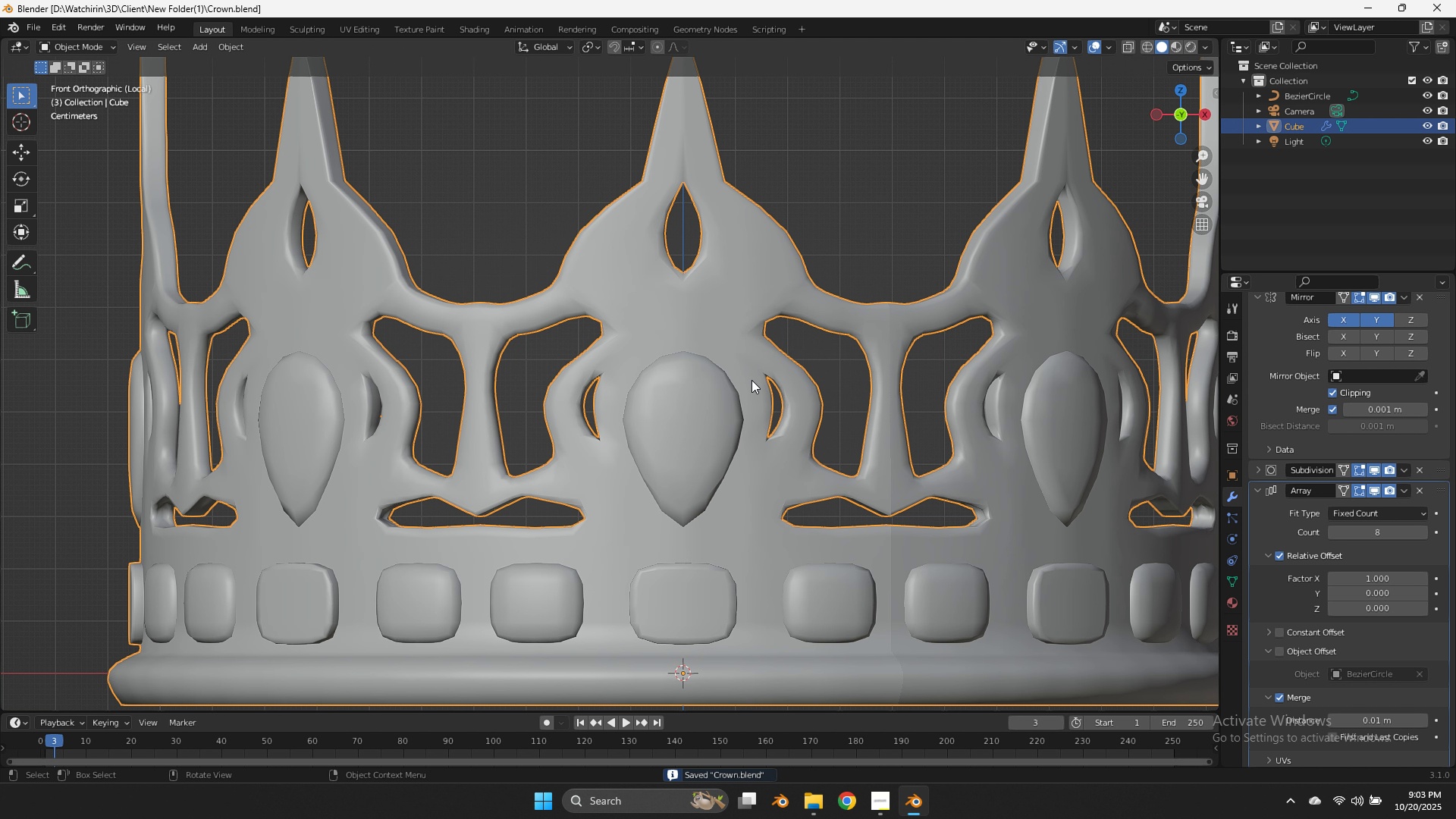 
scroll: coordinate [752, 380], scroll_direction: up, amount: 1.0
 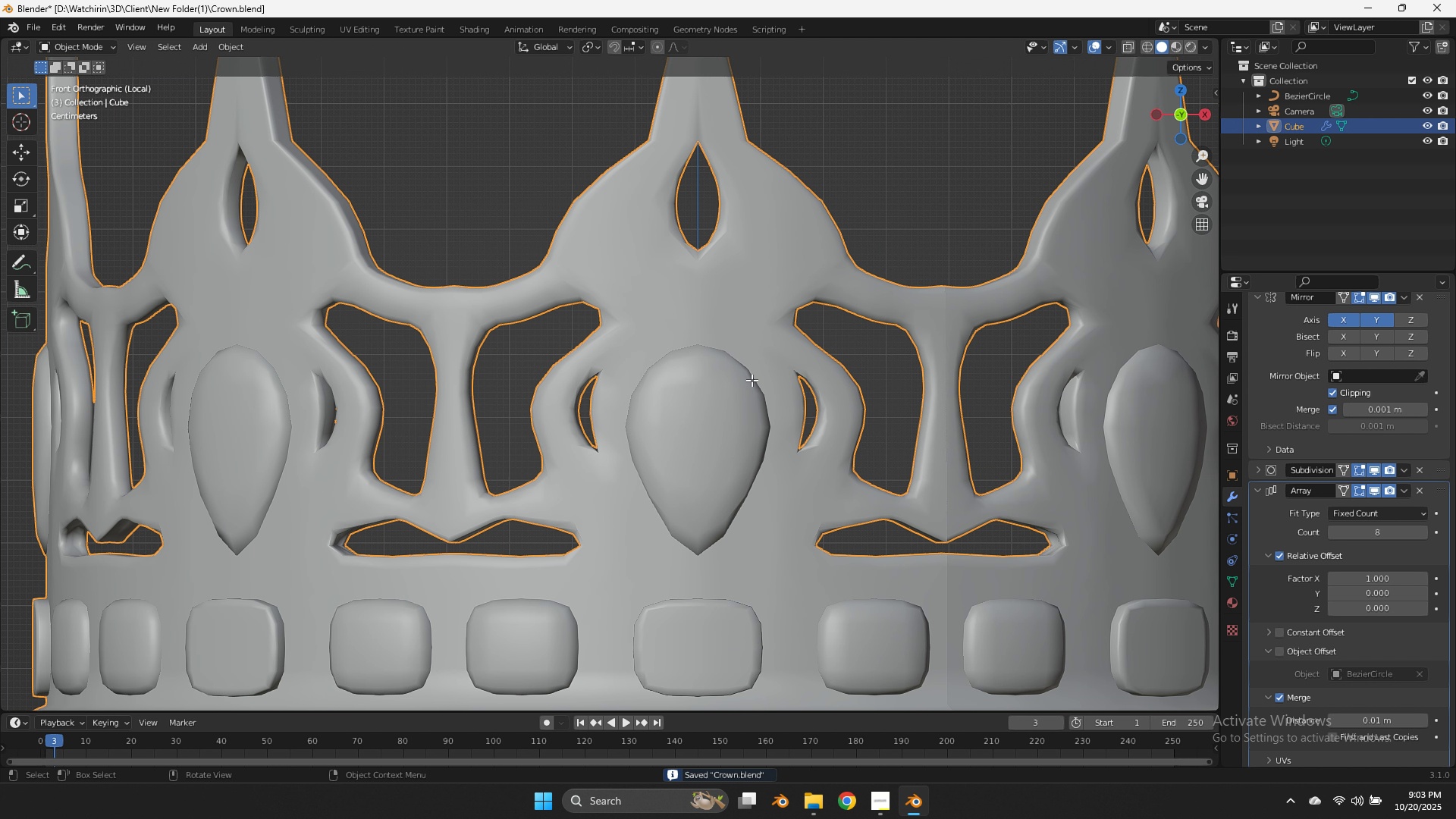 
key(Tab)
 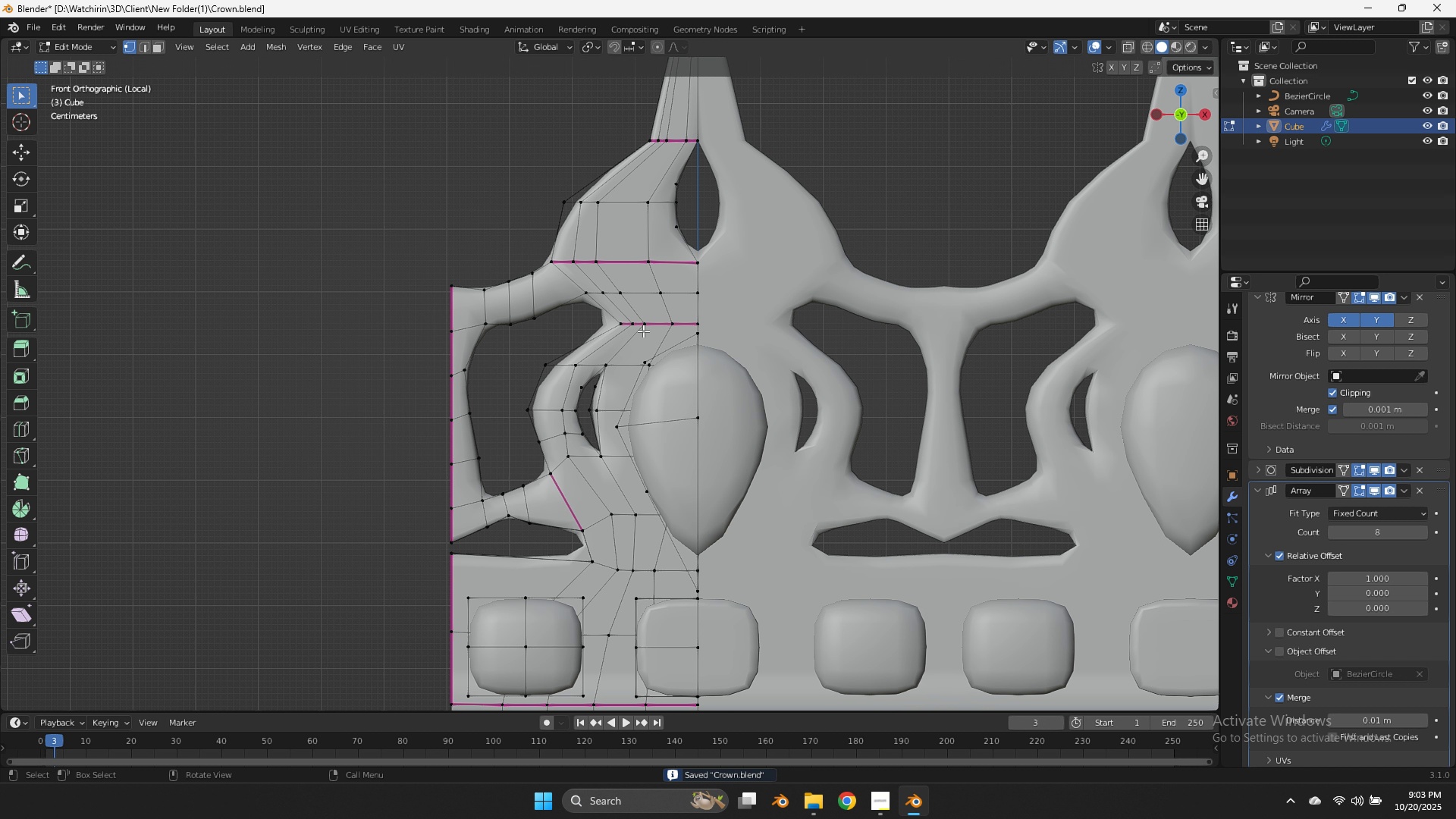 
scroll: coordinate [643, 331], scroll_direction: up, amount: 7.0
 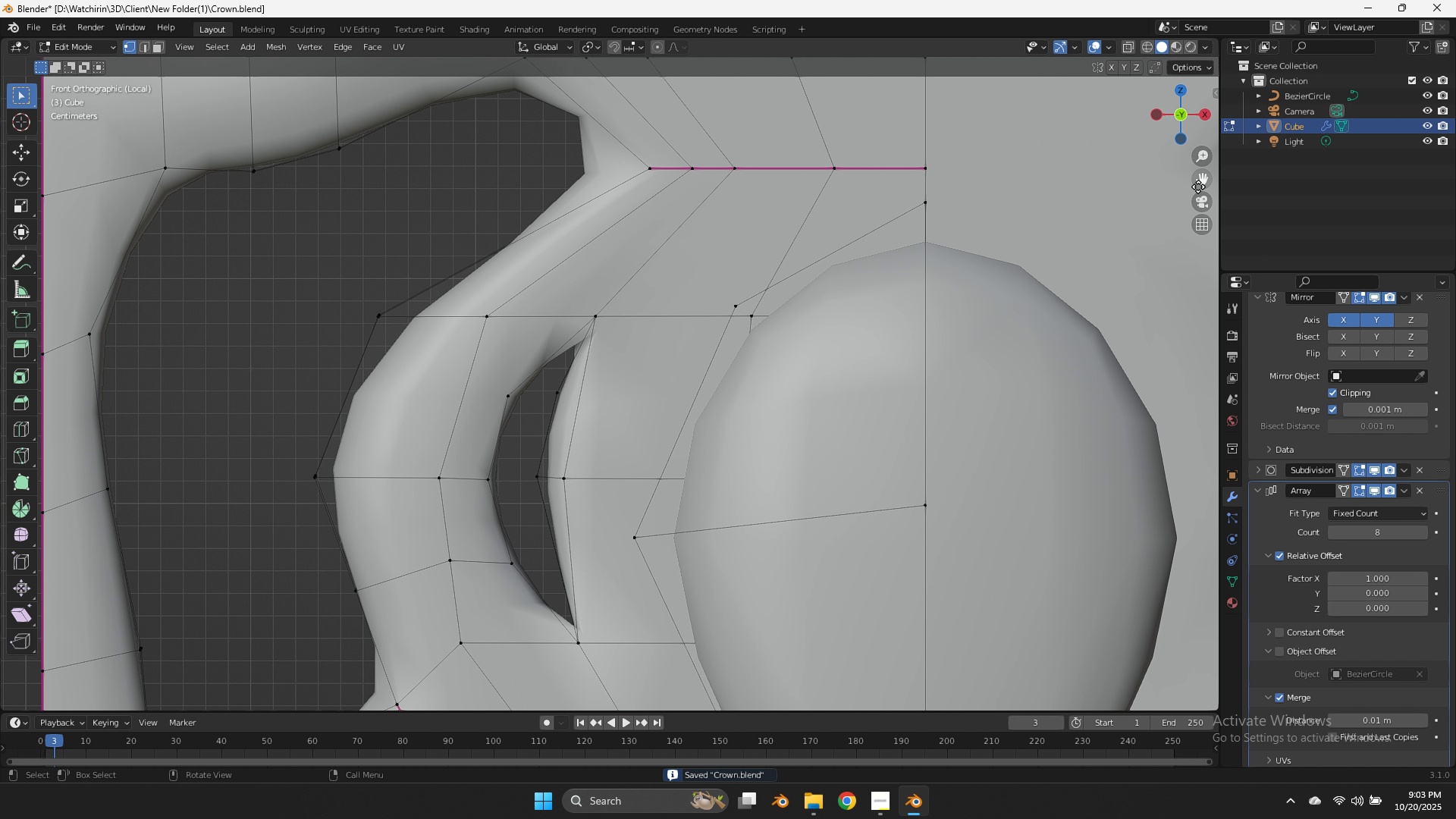 
left_click_drag(start_coordinate=[1196, 178], to_coordinate=[1191, 369])
 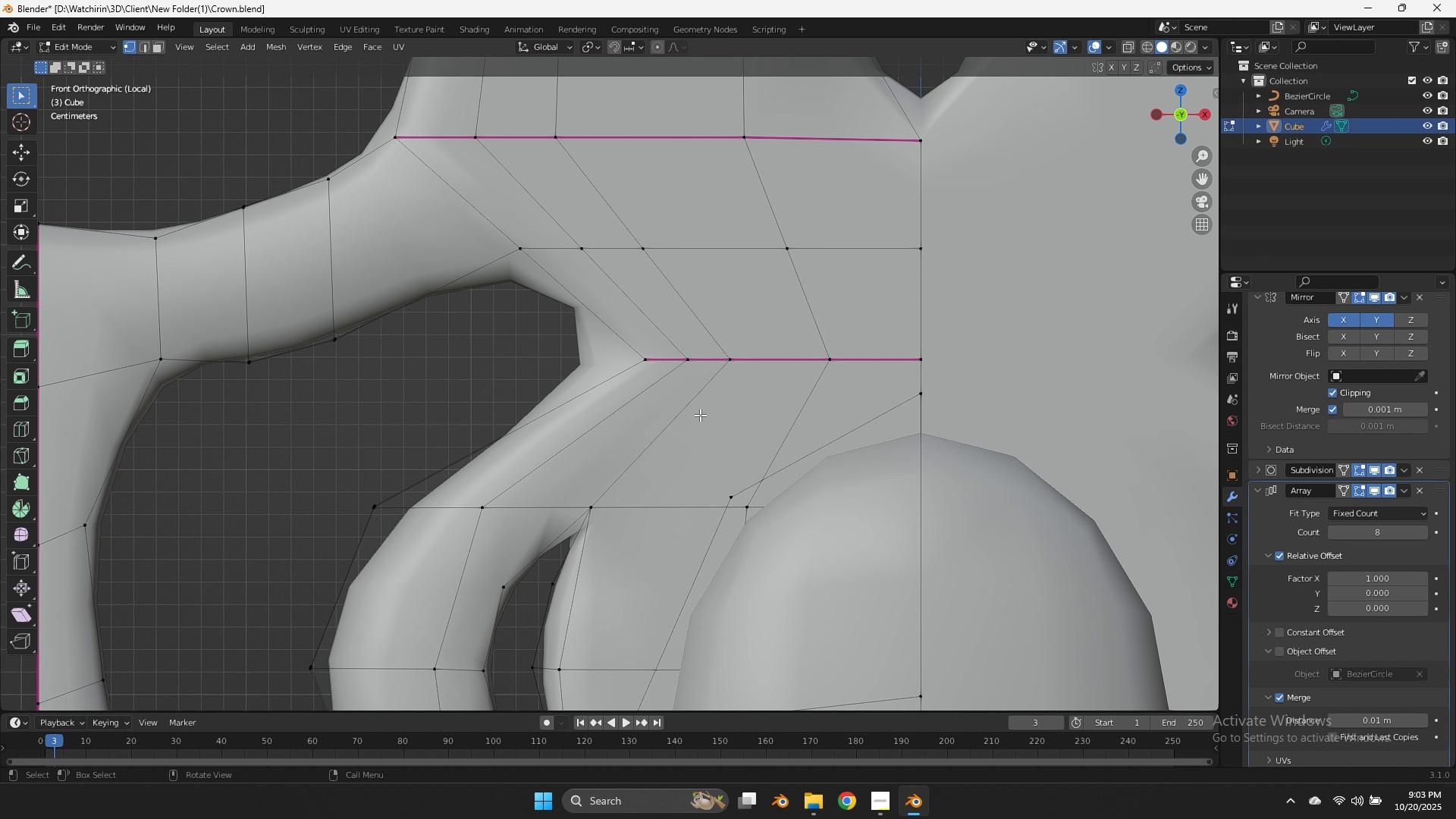 
key(K)
 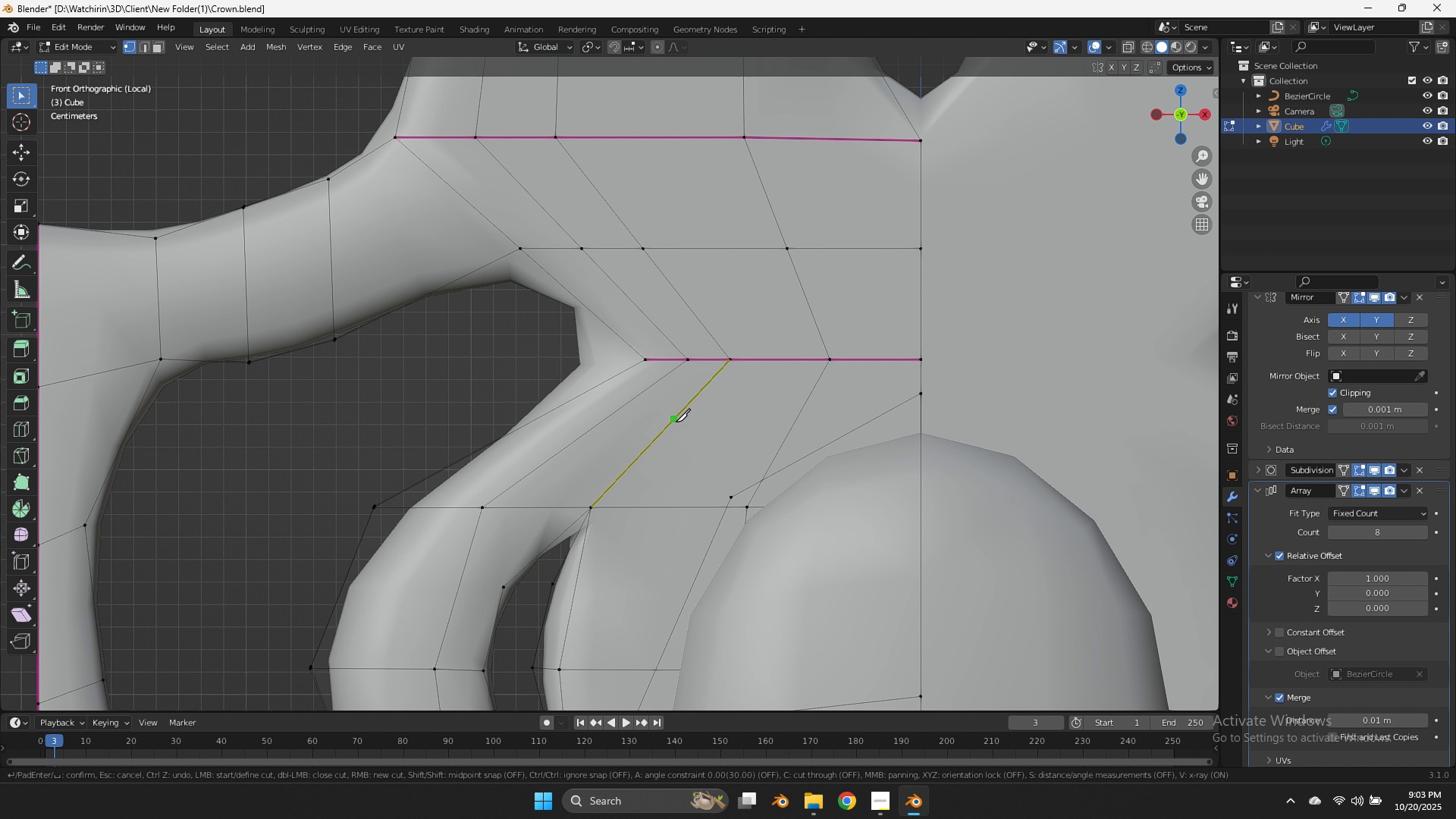 
left_click([676, 422])
 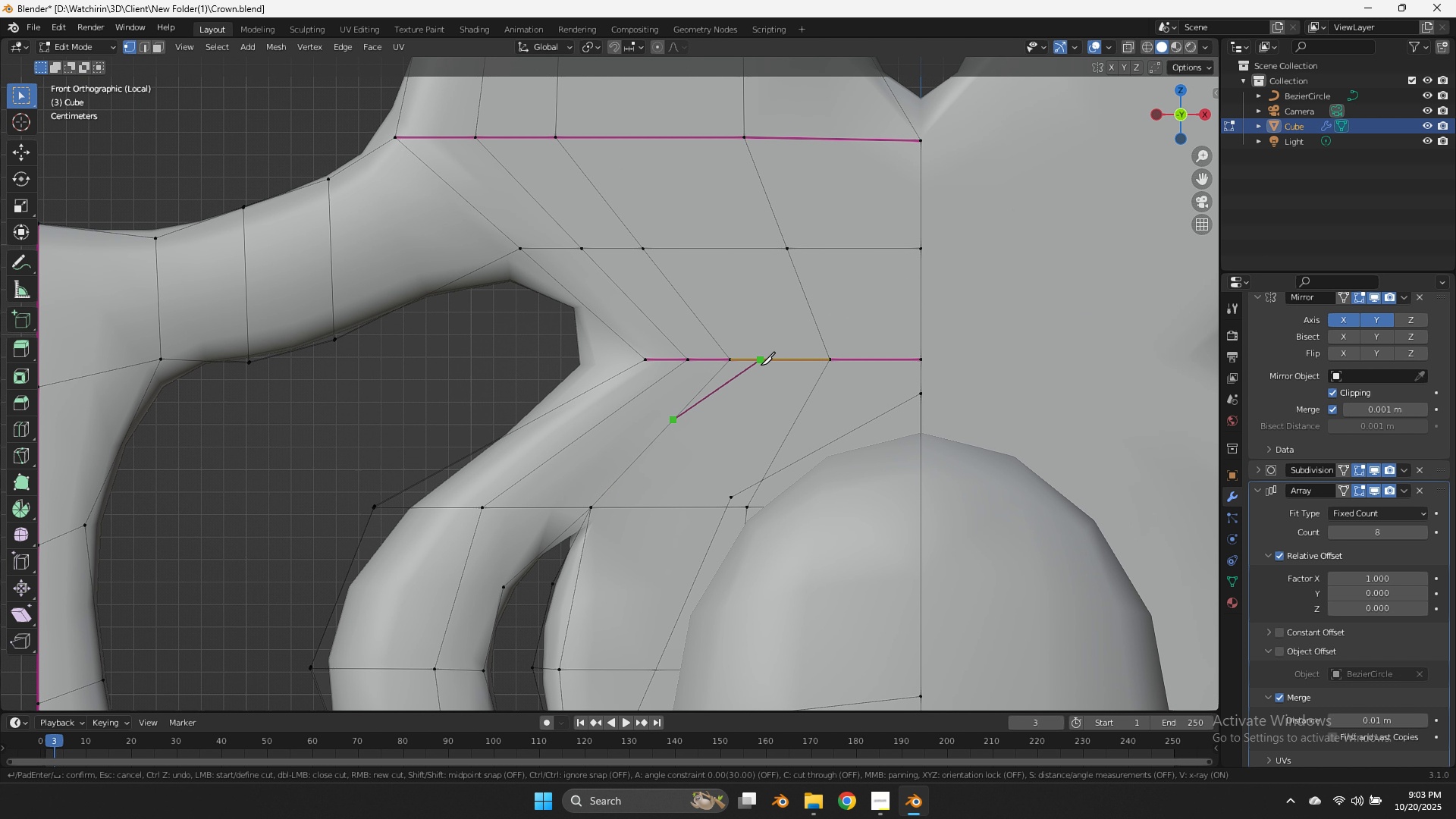 
left_click([759, 361])
 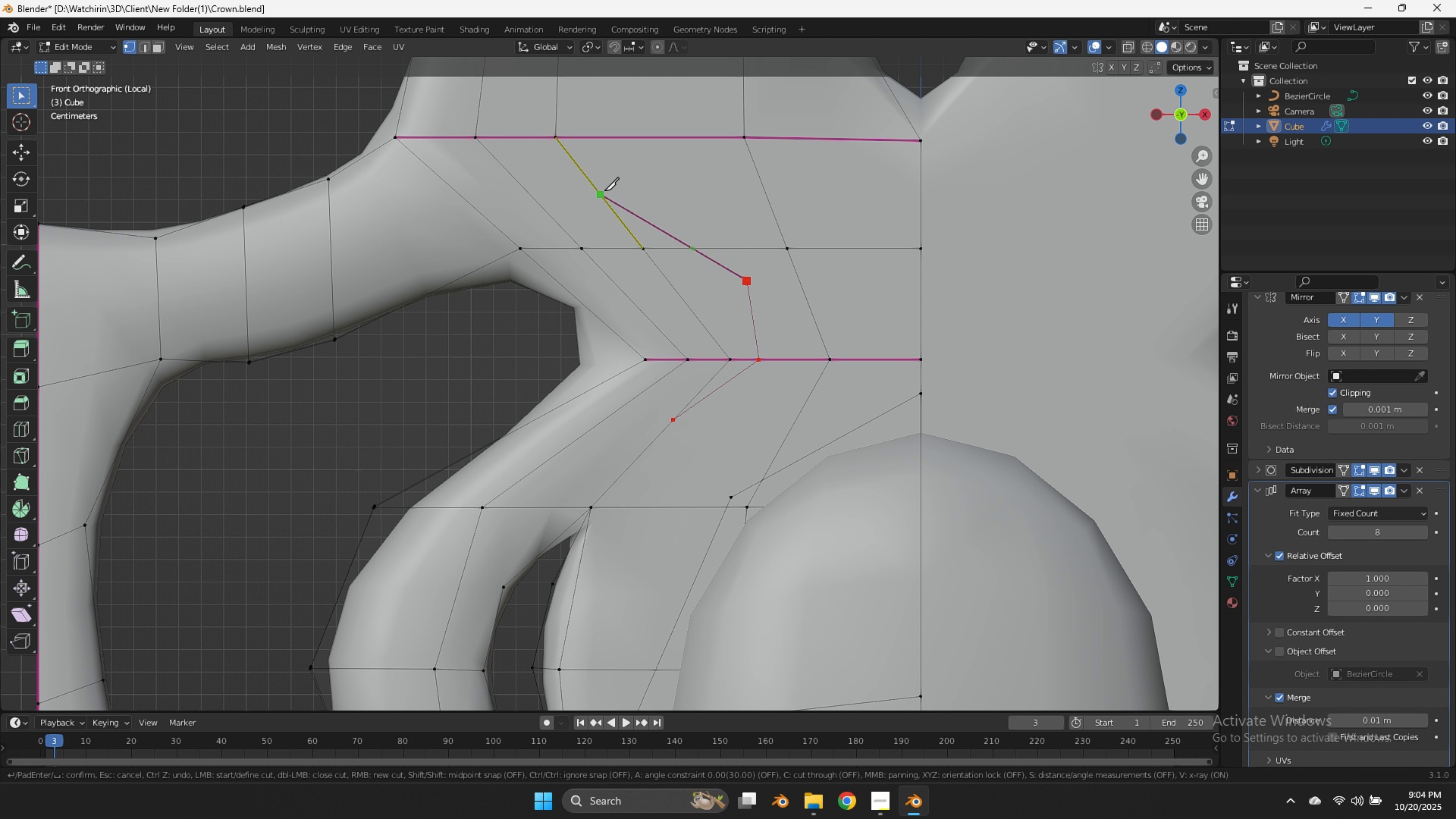 
left_click([604, 190])
 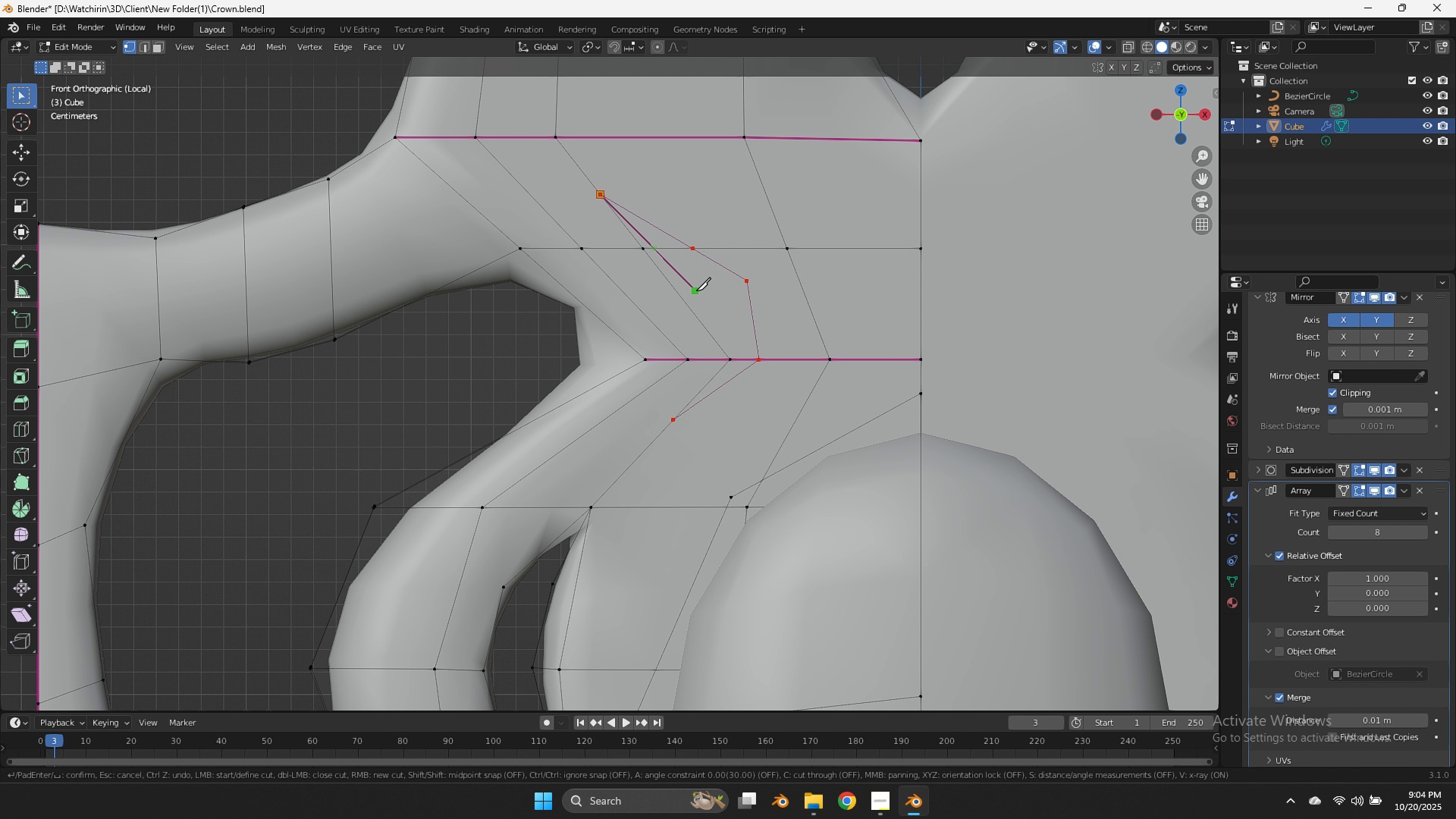 
left_click([698, 291])
 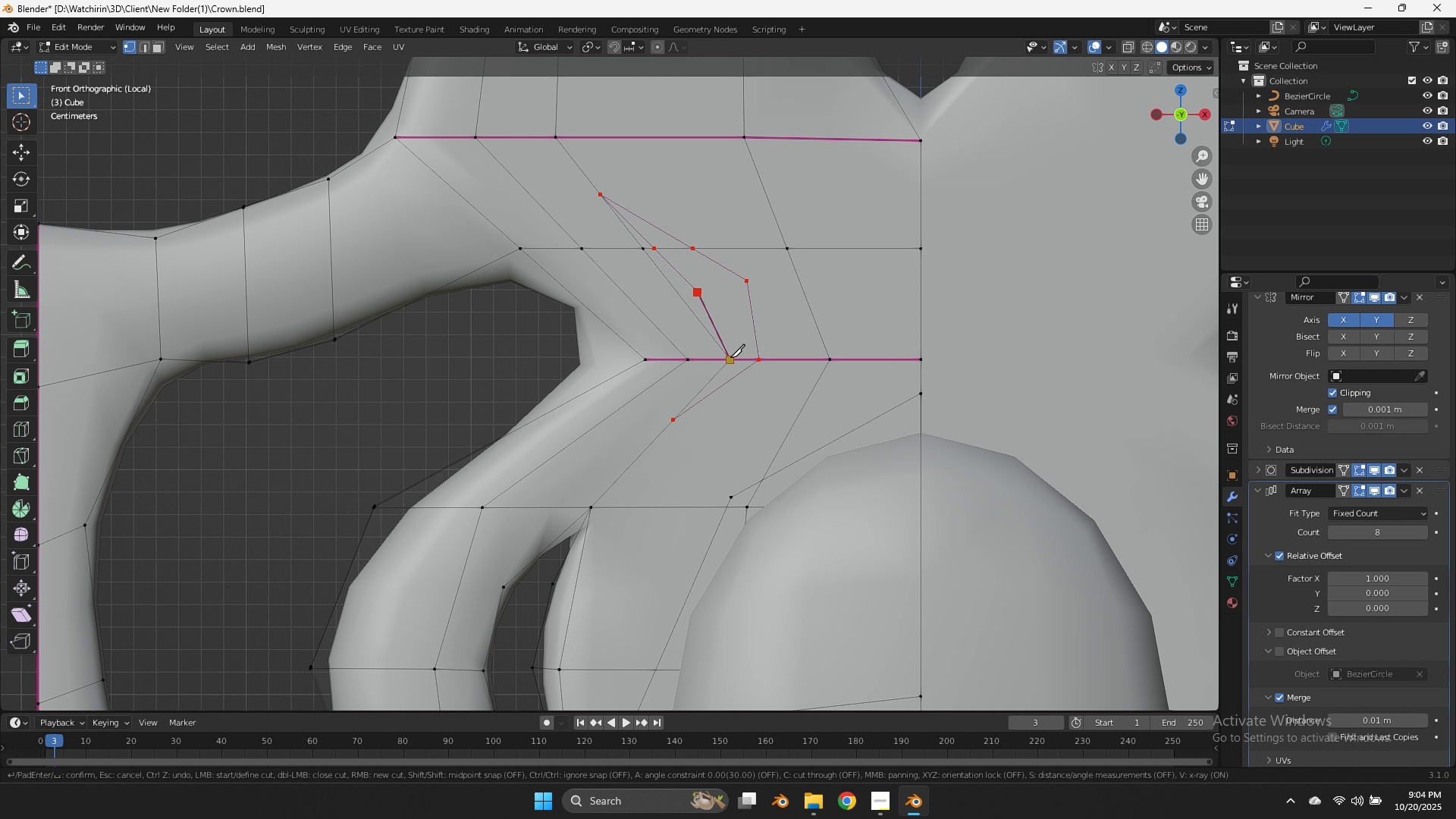 
double_click([730, 357])
 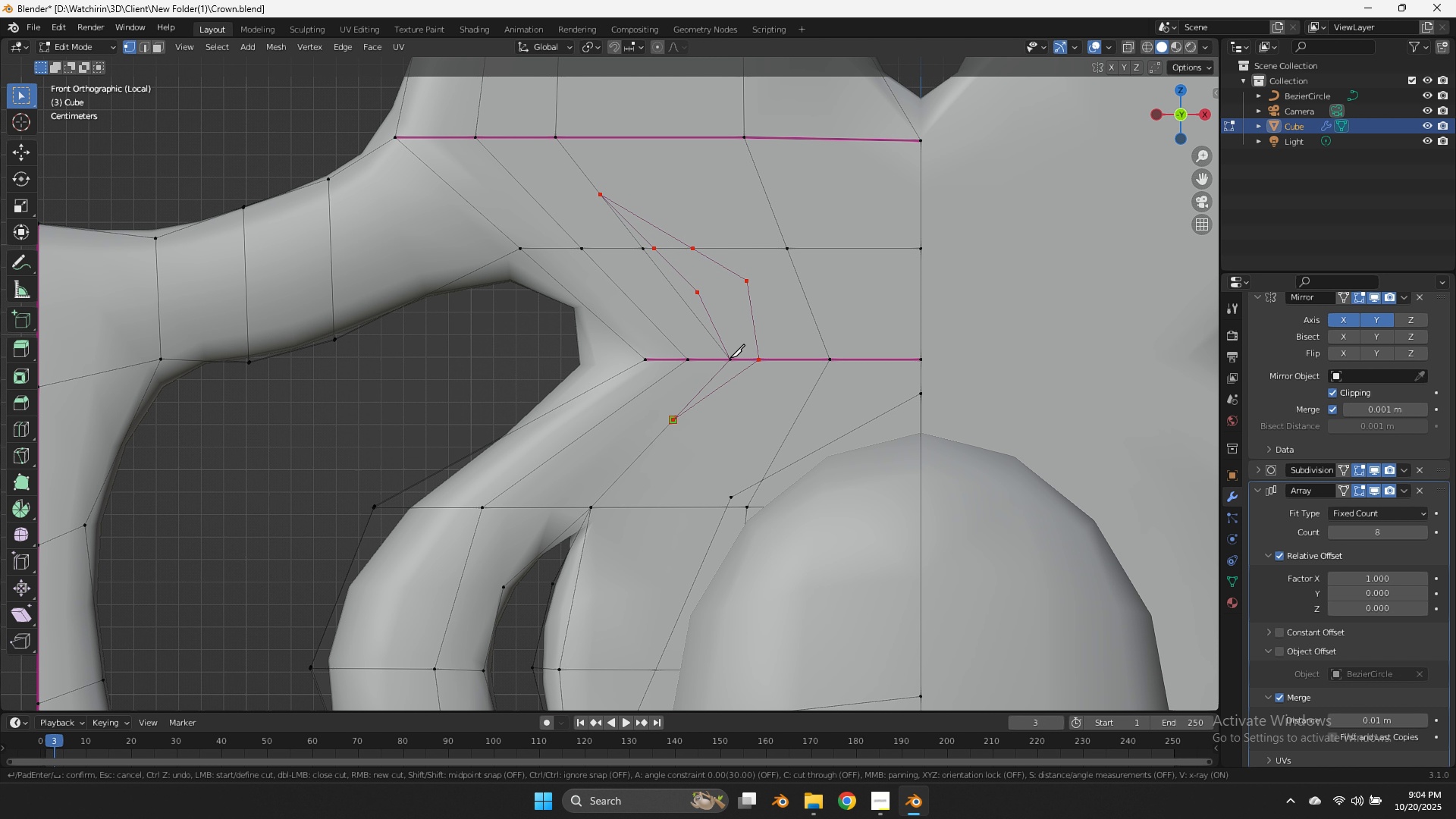 
key(Enter)
 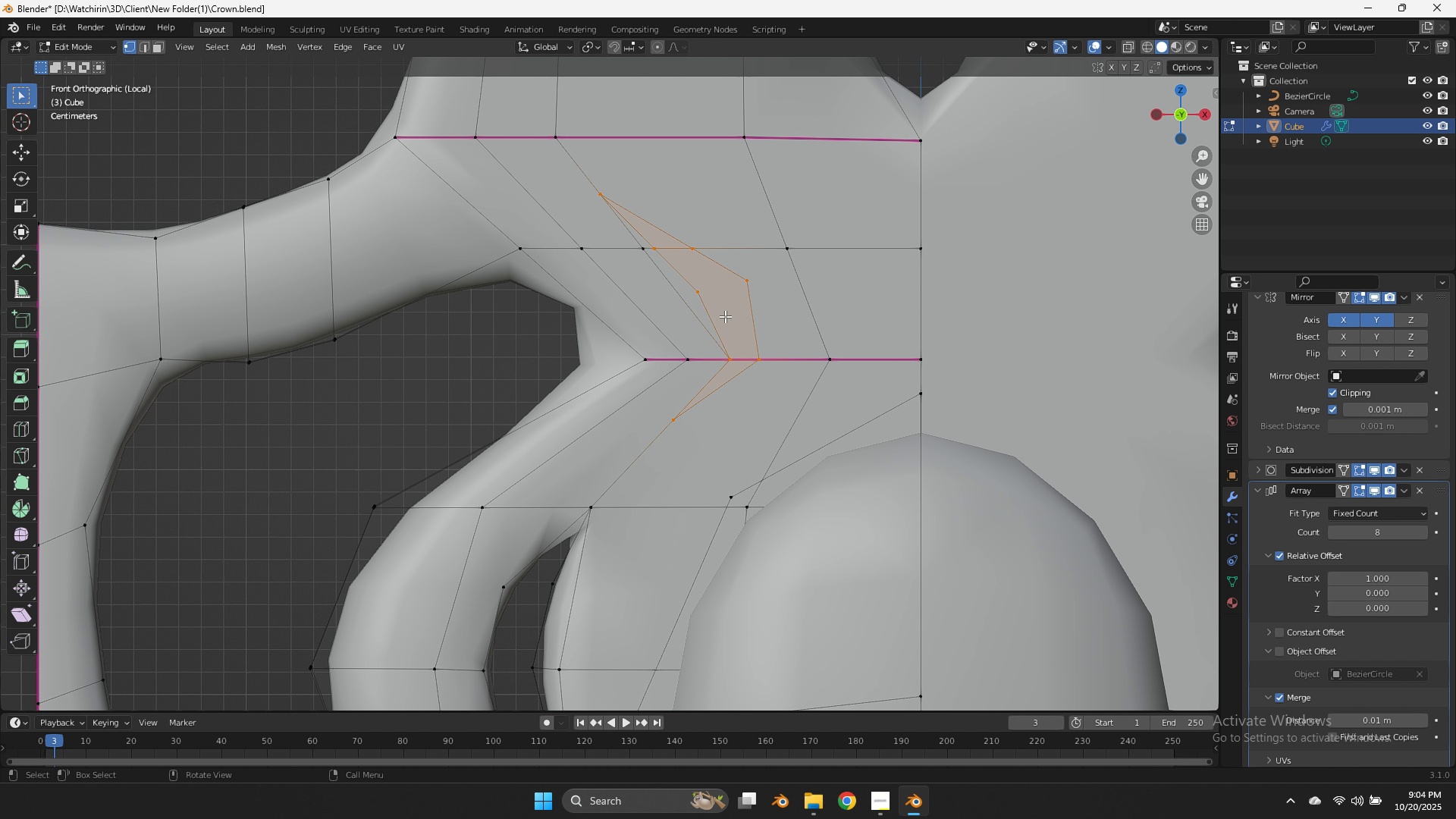 
key(X)
 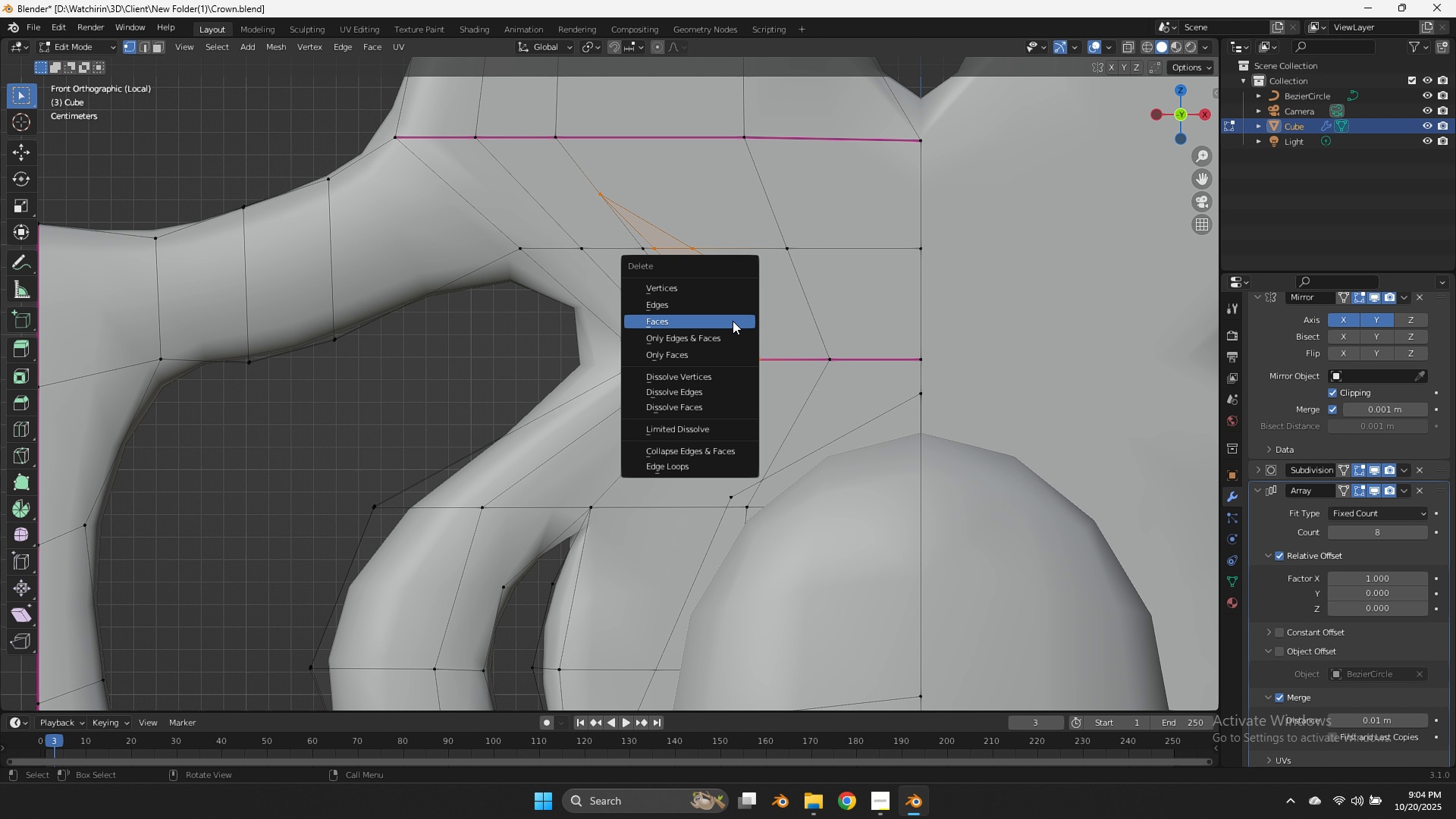 
left_click([733, 321])
 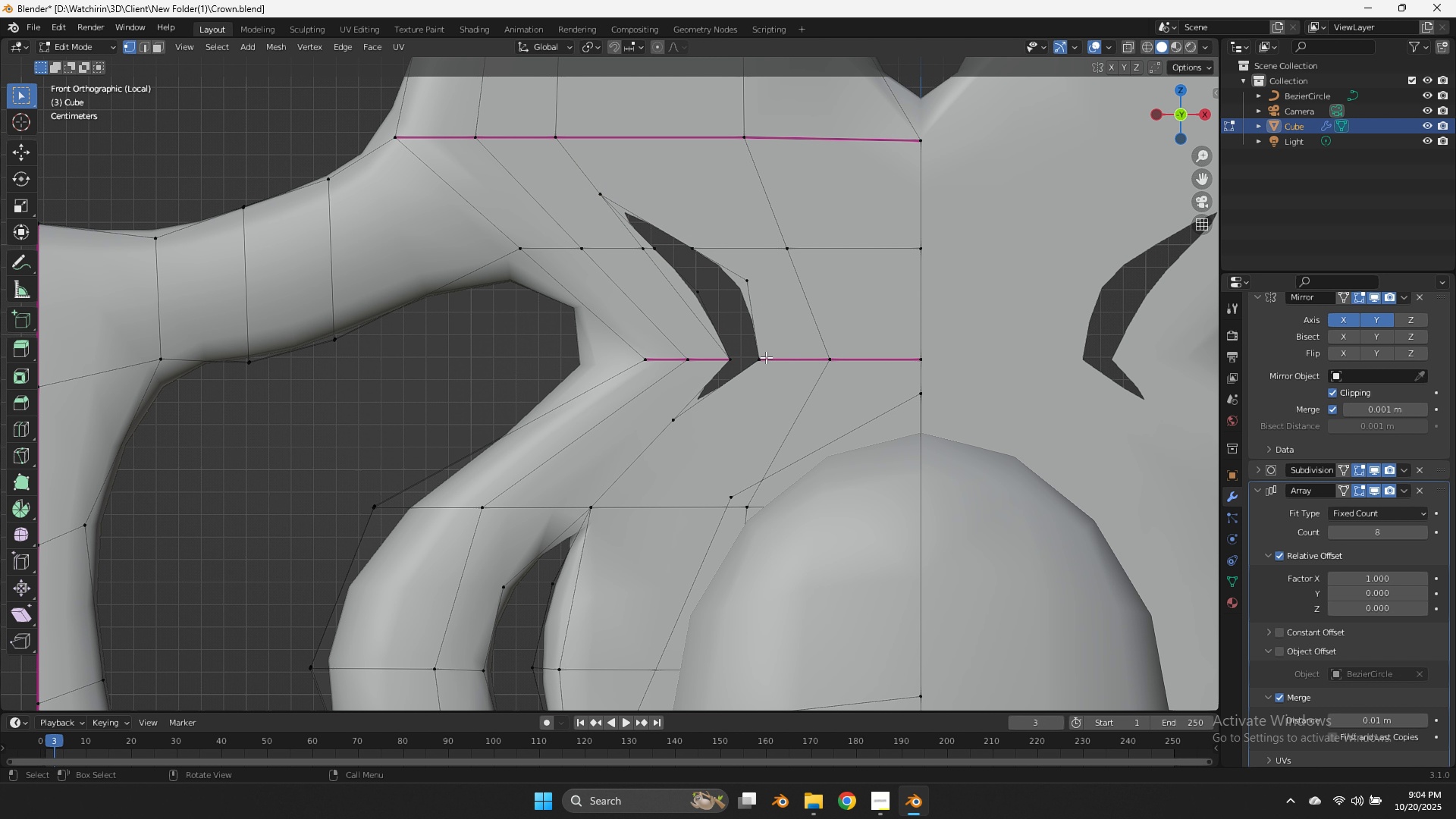 
left_click_drag(start_coordinate=[746, 349], to_coordinate=[727, 357])
 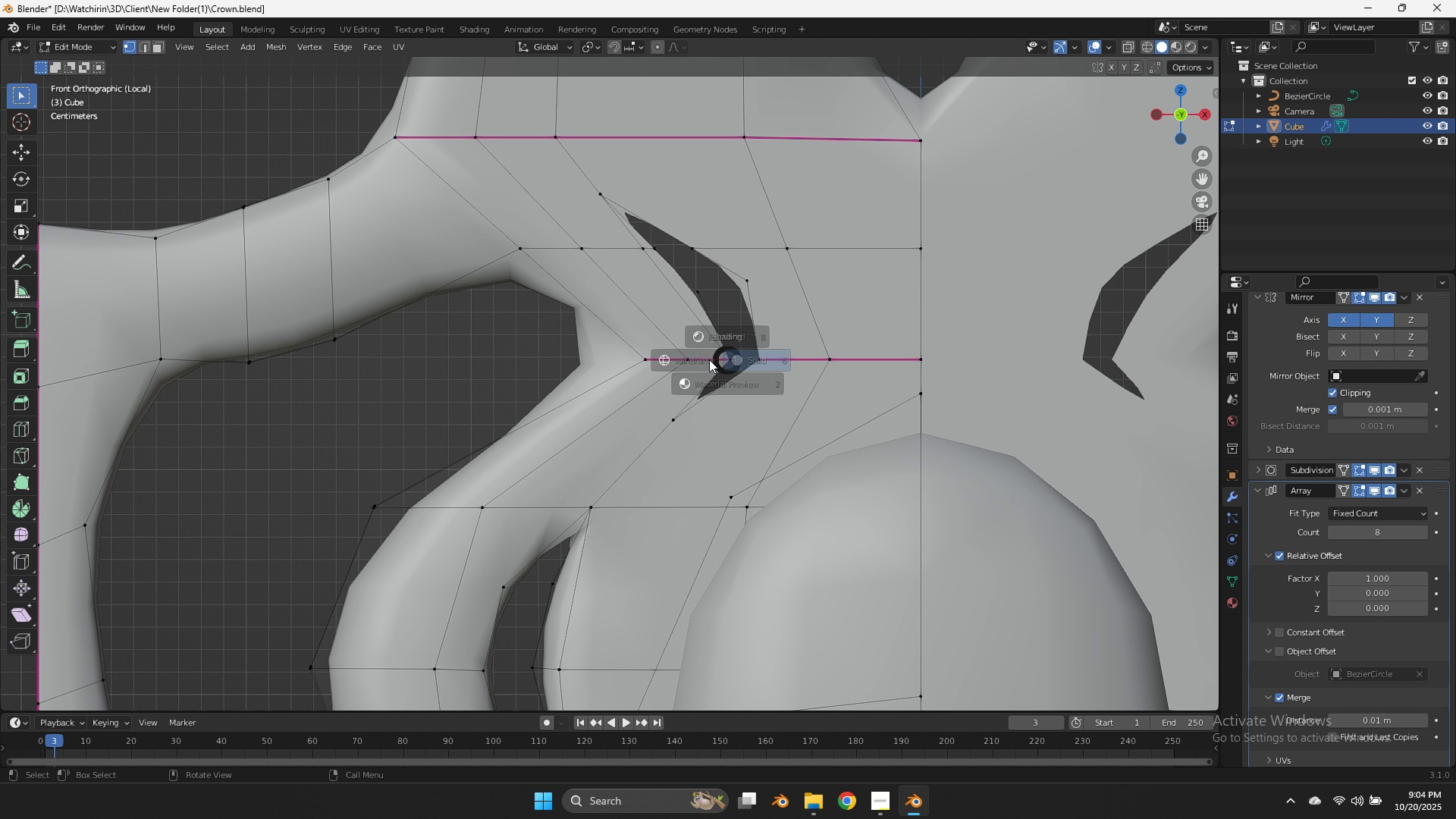 
type(zgx)
 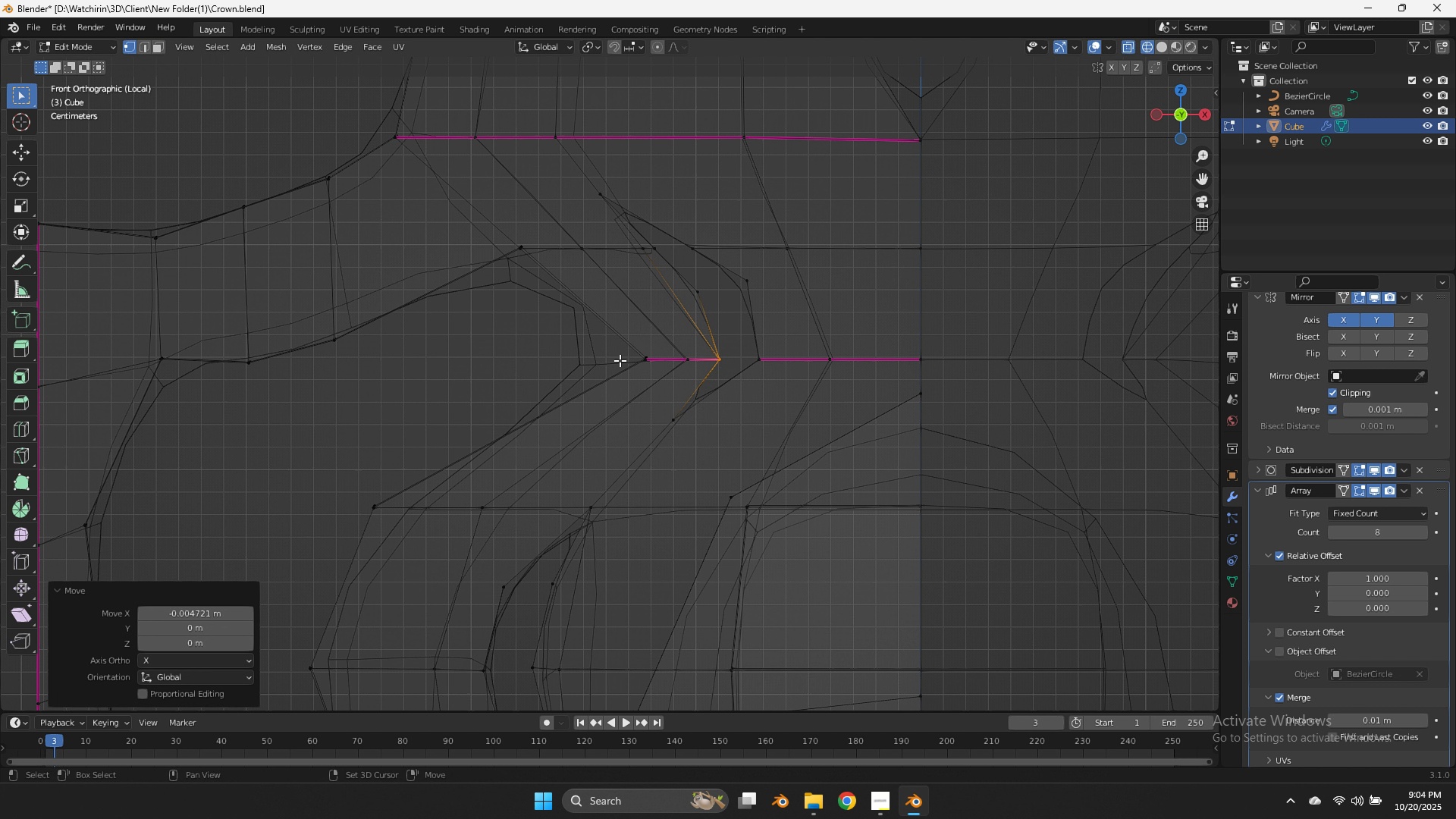 
left_click_drag(start_coordinate=[745, 346], to_coordinate=[719, 362])
 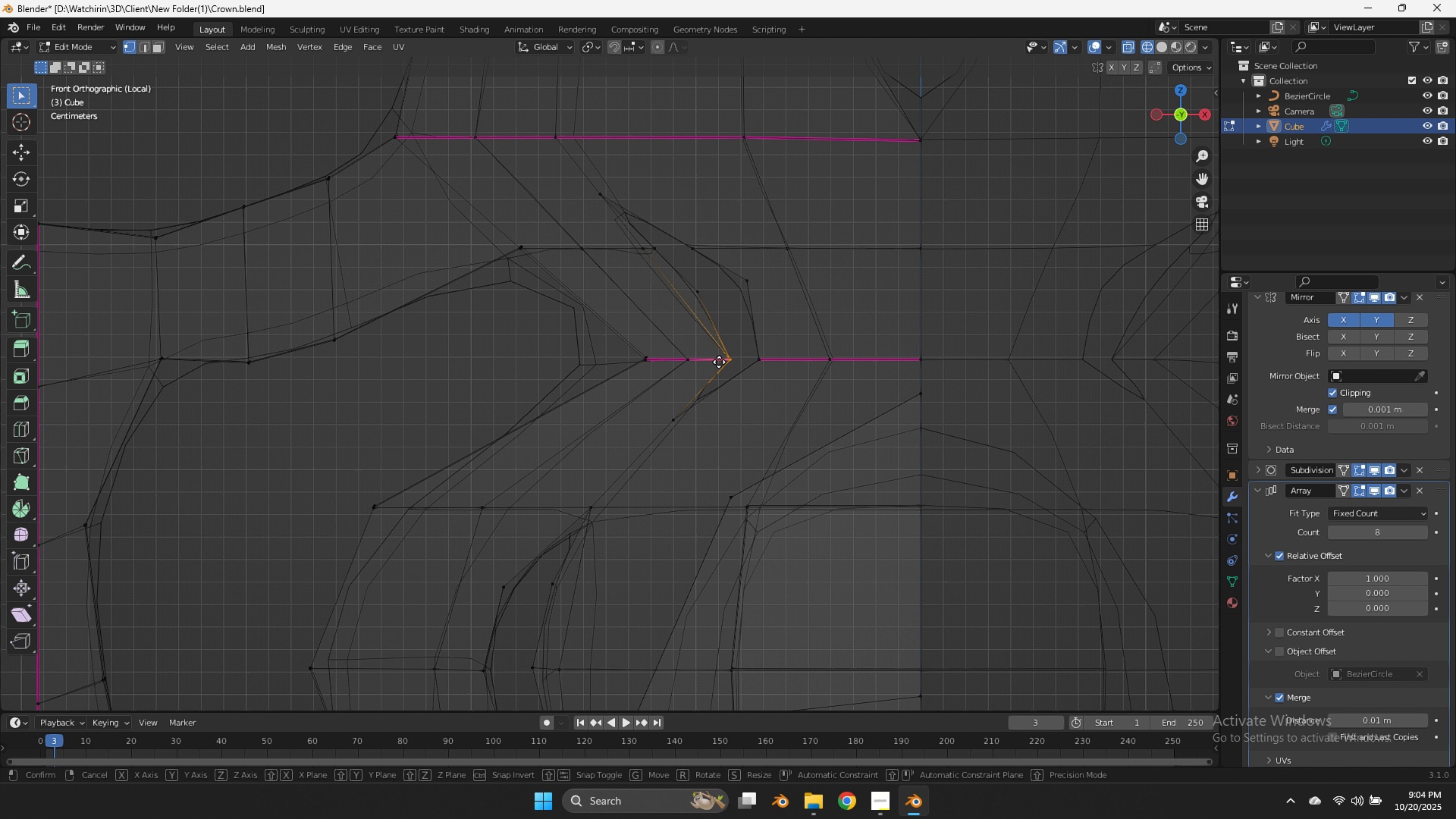 
hold_key(key=ShiftLeft, duration=0.39)
left_click([620, 360])
 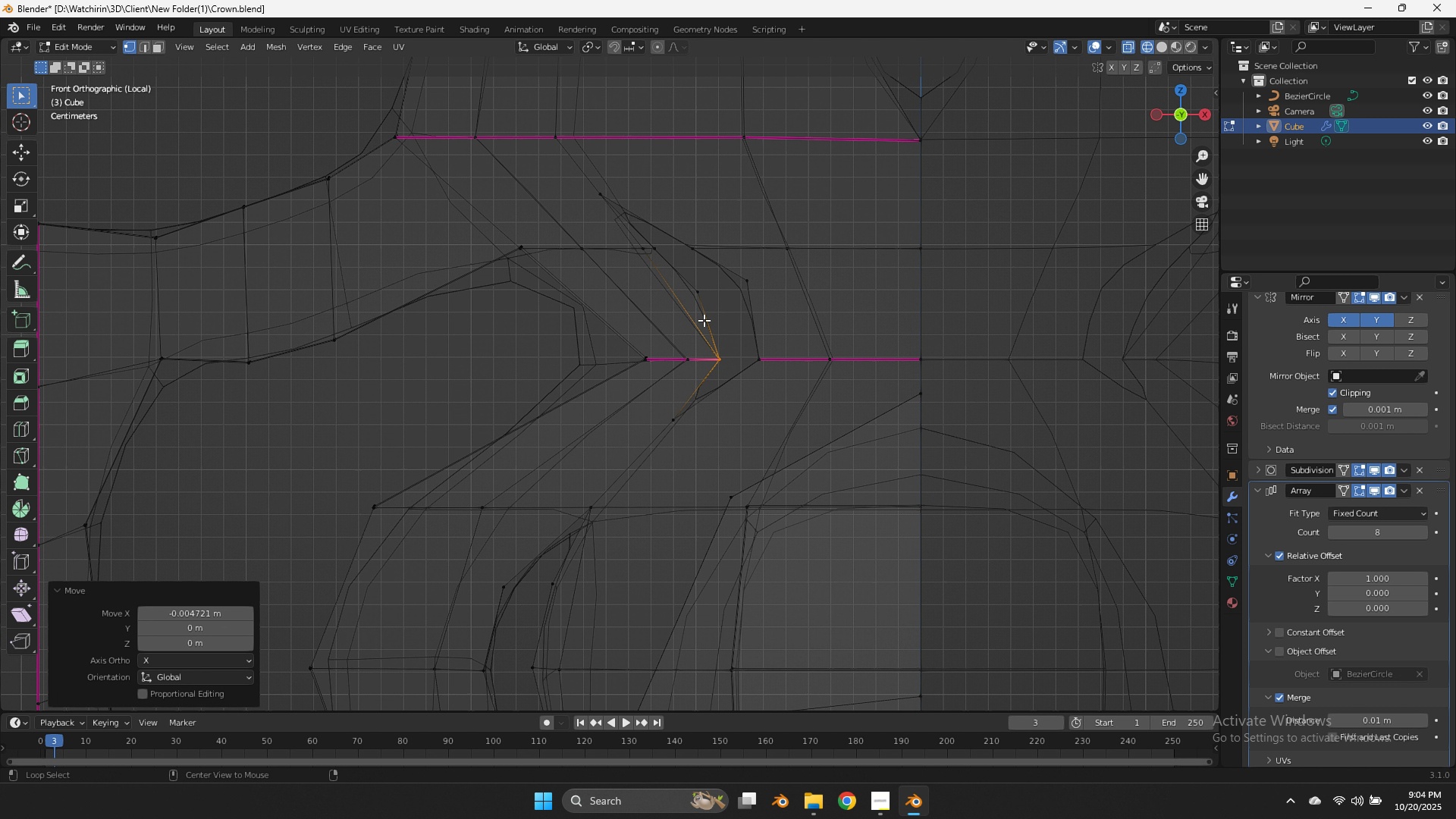 
hold_key(key=AltLeft, duration=3.0)
left_click([704, 320])
 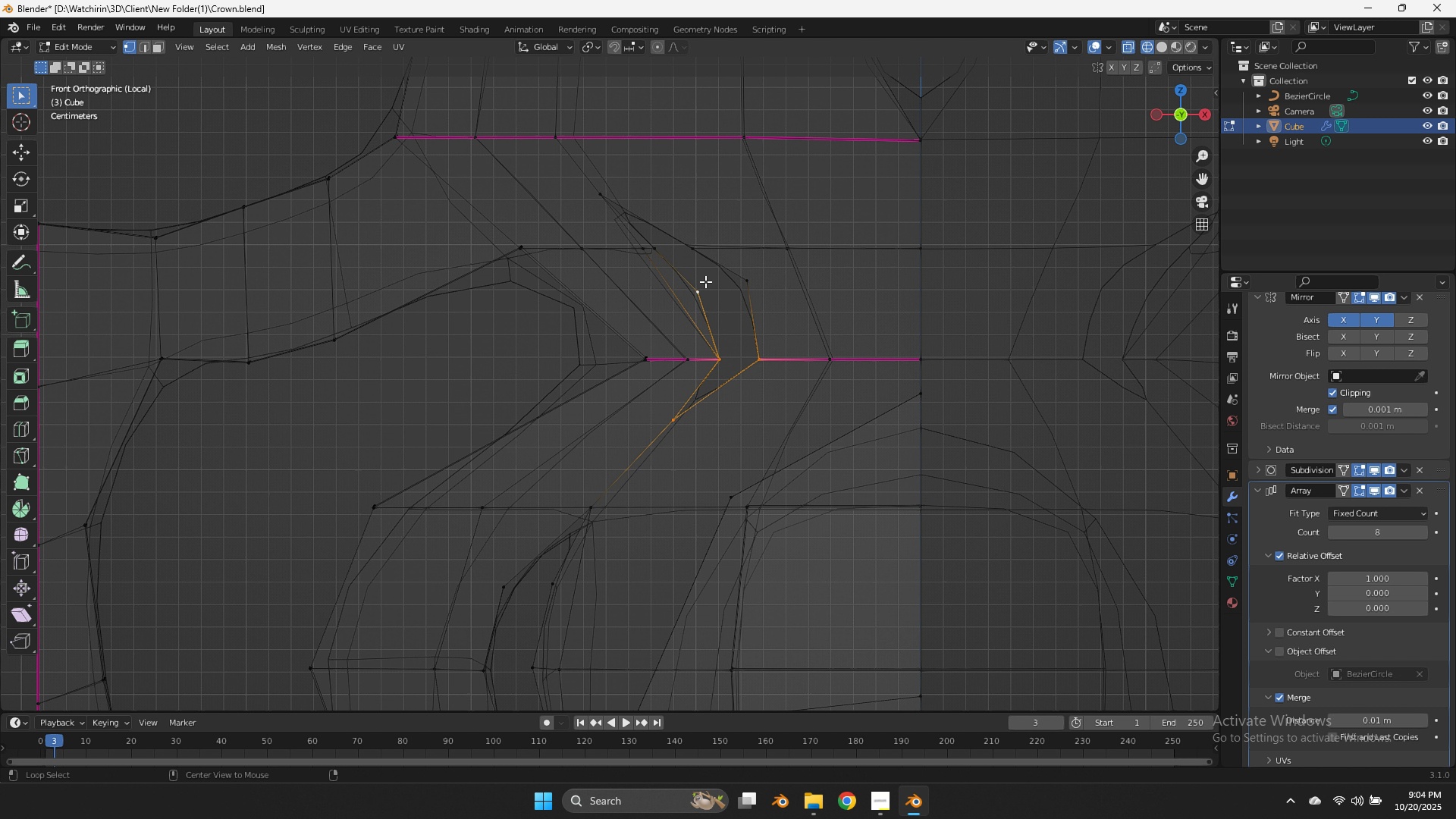 
hold_key(key=ShiftLeft, duration=2.15)
double_click([705, 254])
 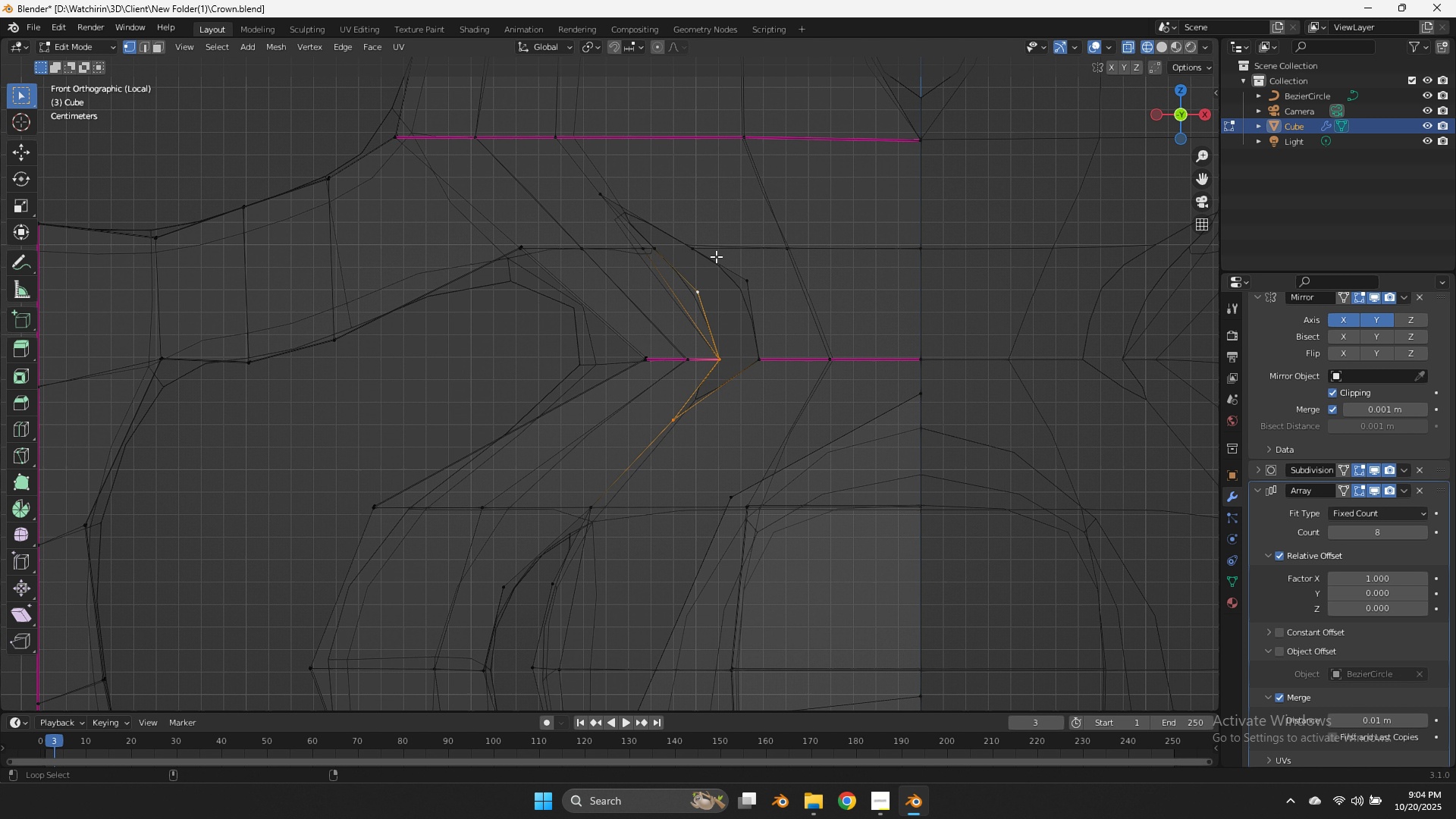 
double_click([717, 257])
 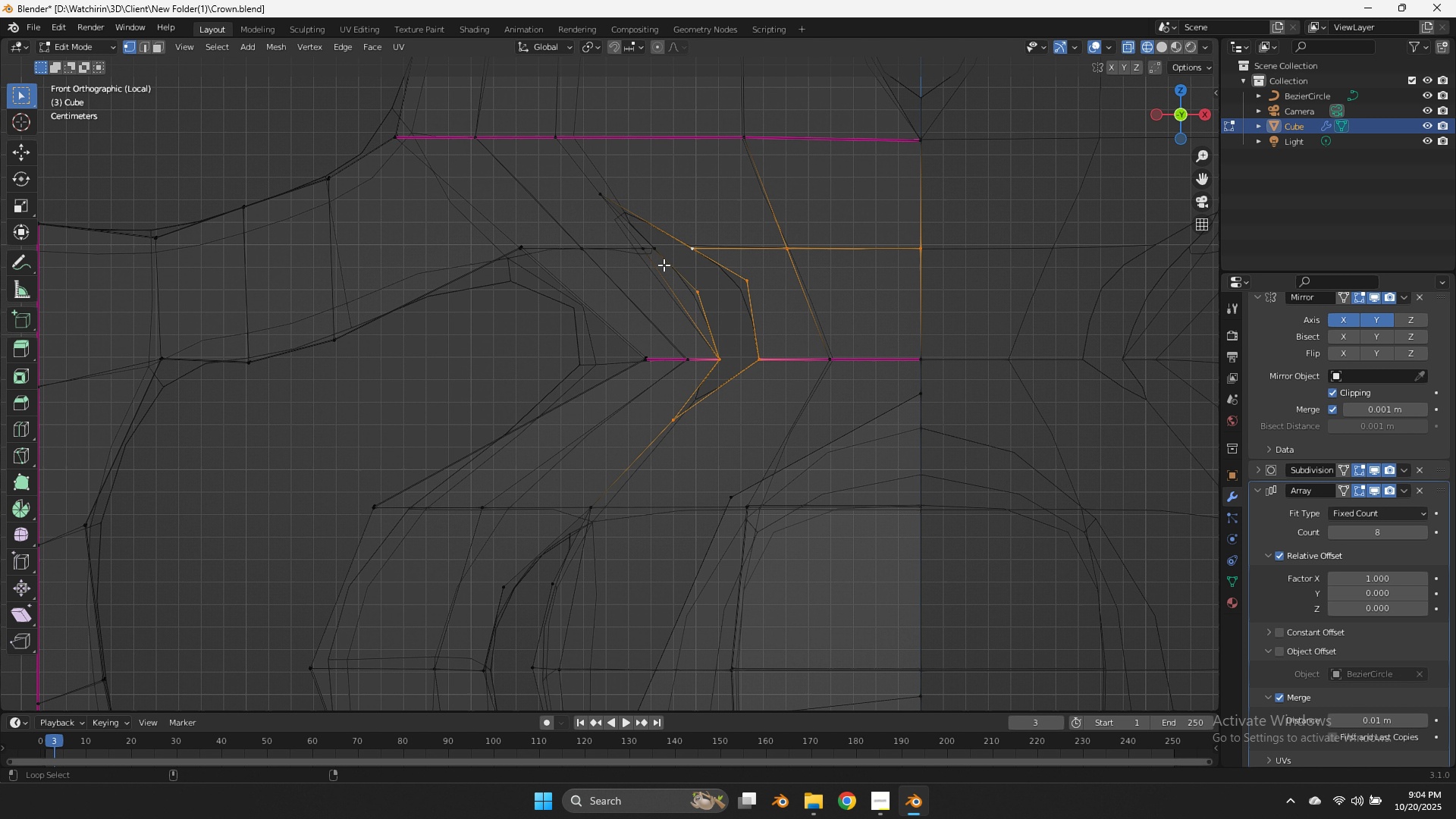 
left_click([664, 265])
 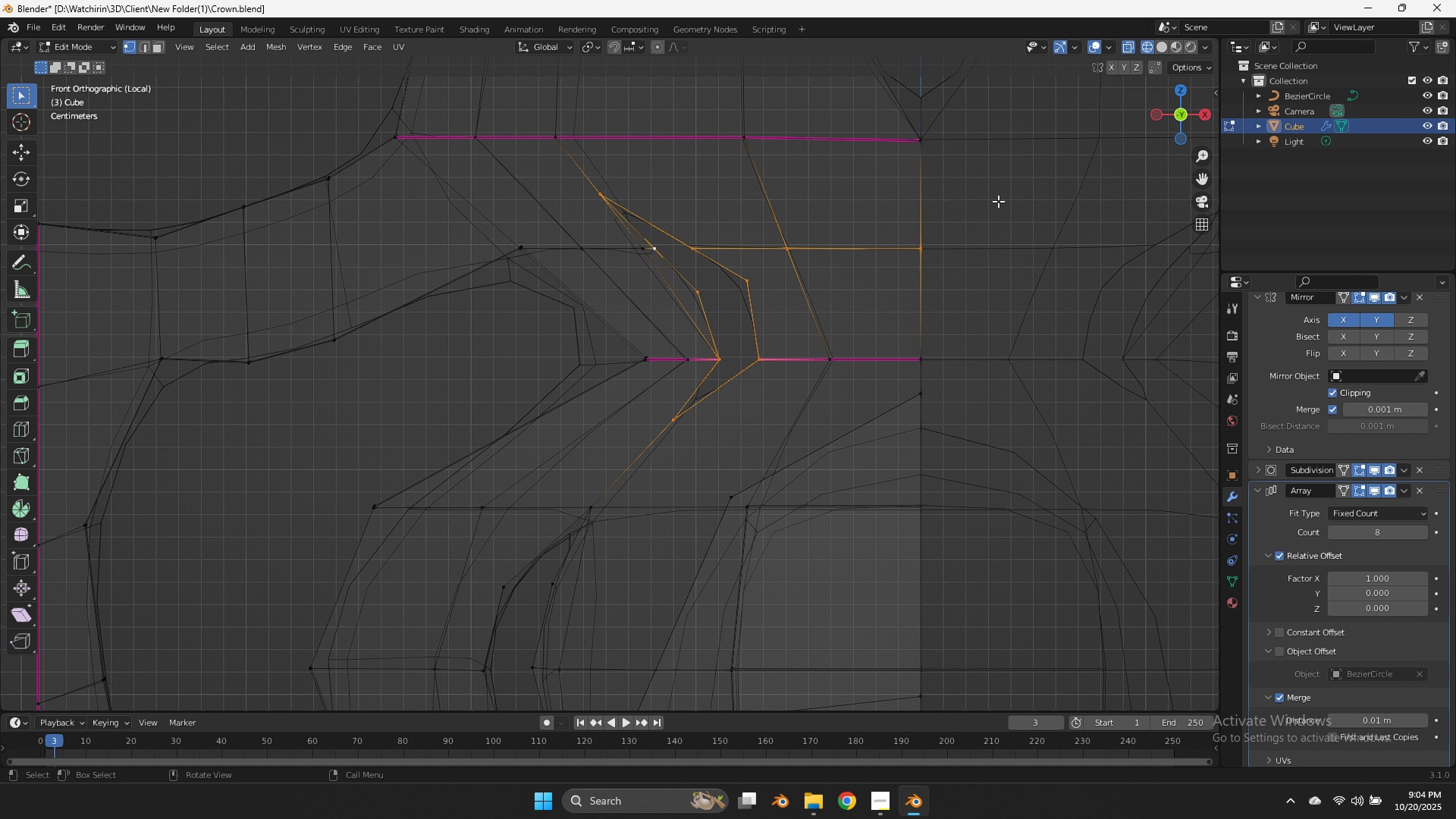 
hold_key(key=ControlLeft, duration=0.65)
left_click_drag(start_coordinate=[970, 203], to_coordinate=[766, 262])
 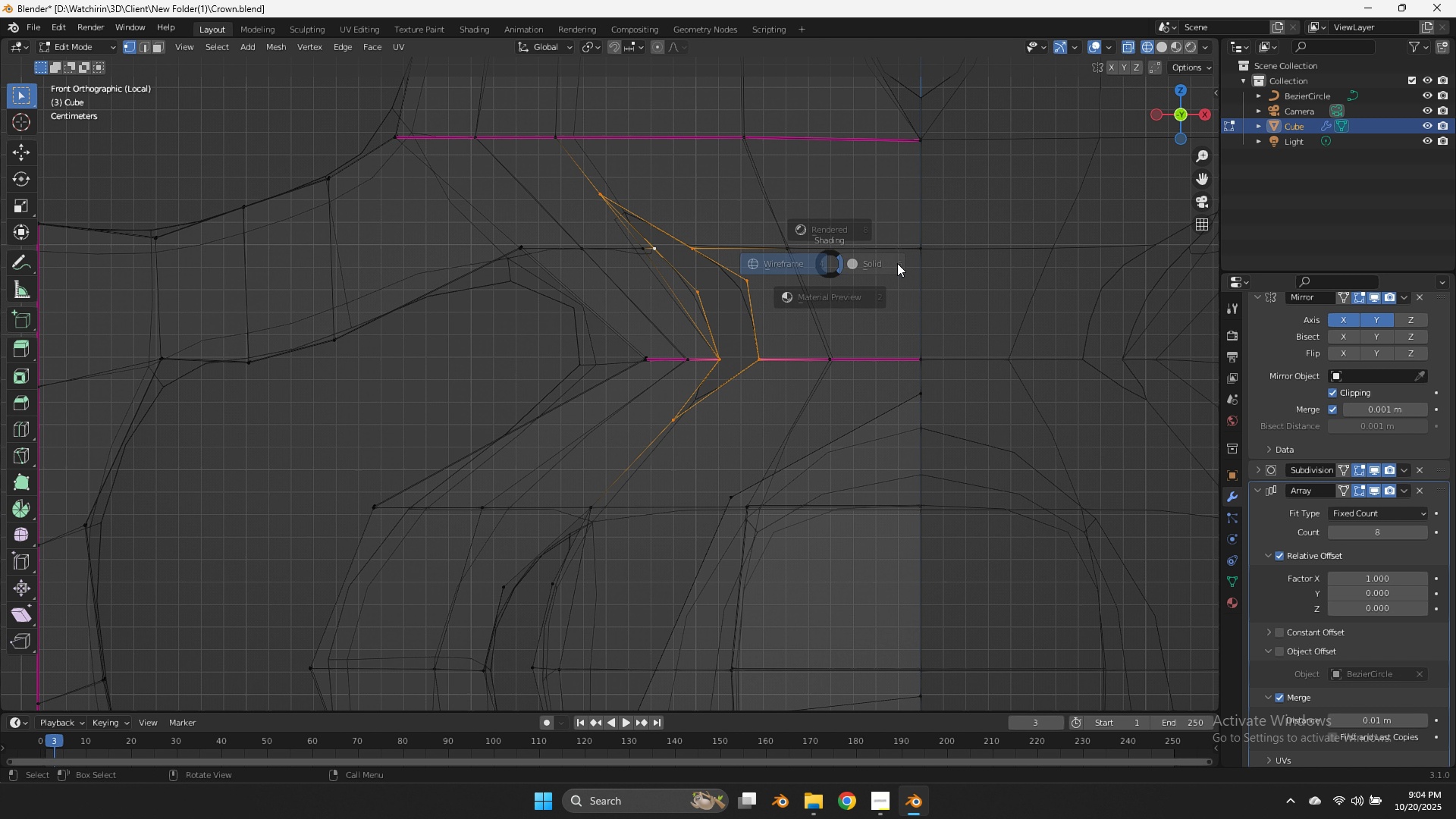 
key(Z)
 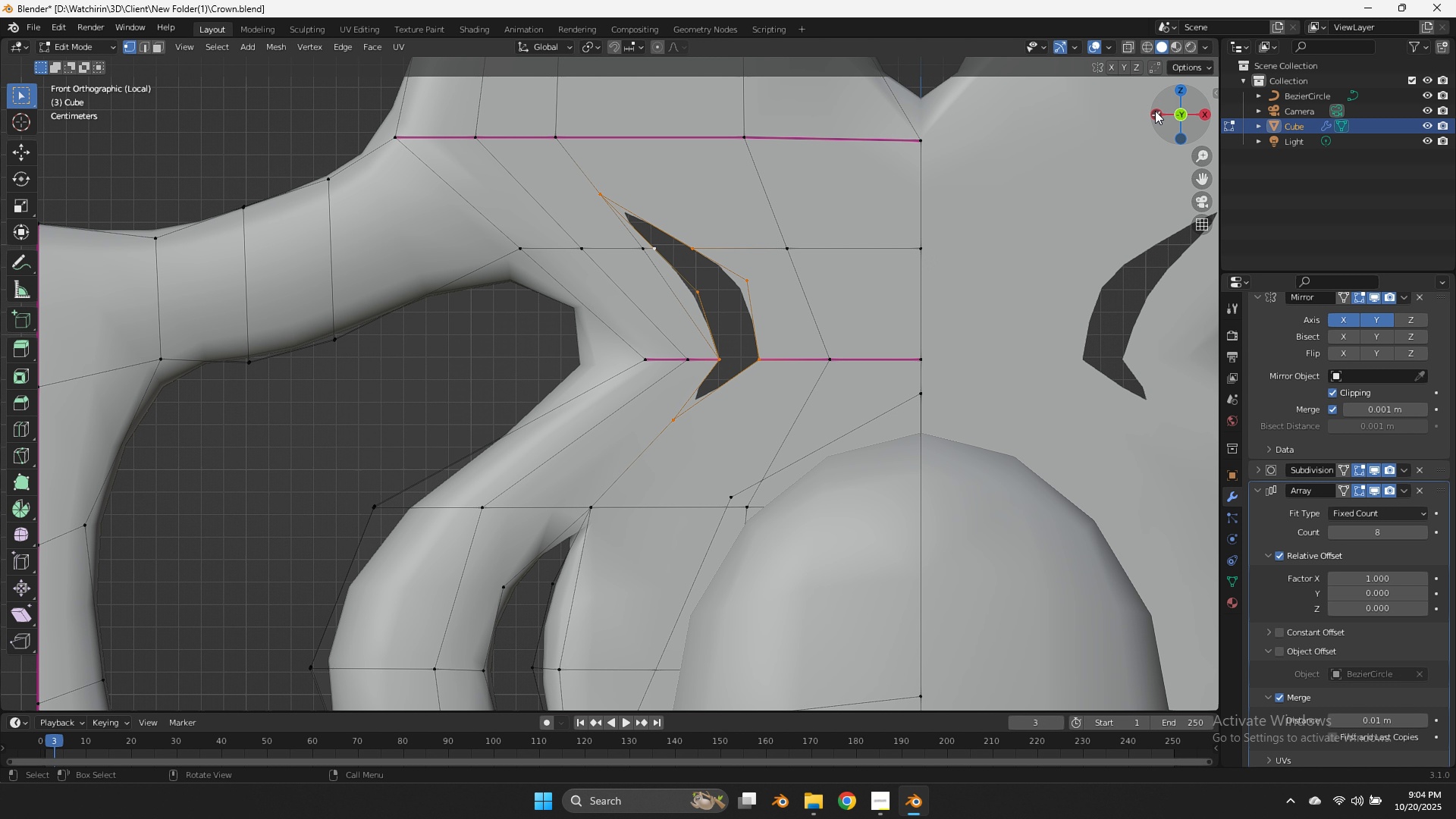 
left_click_drag(start_coordinate=[1163, 111], to_coordinate=[1153, 176])
 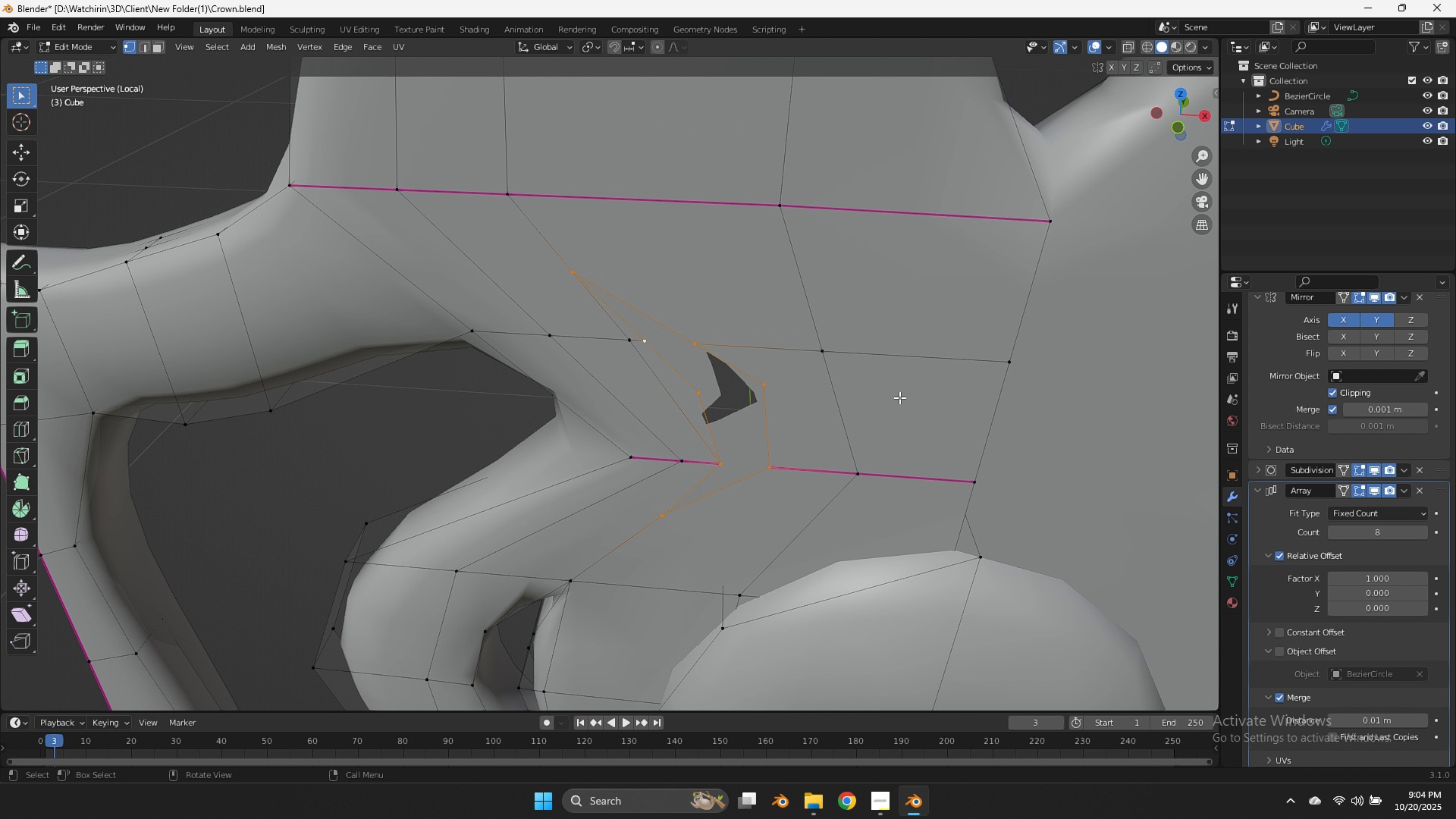 
type(ey)
 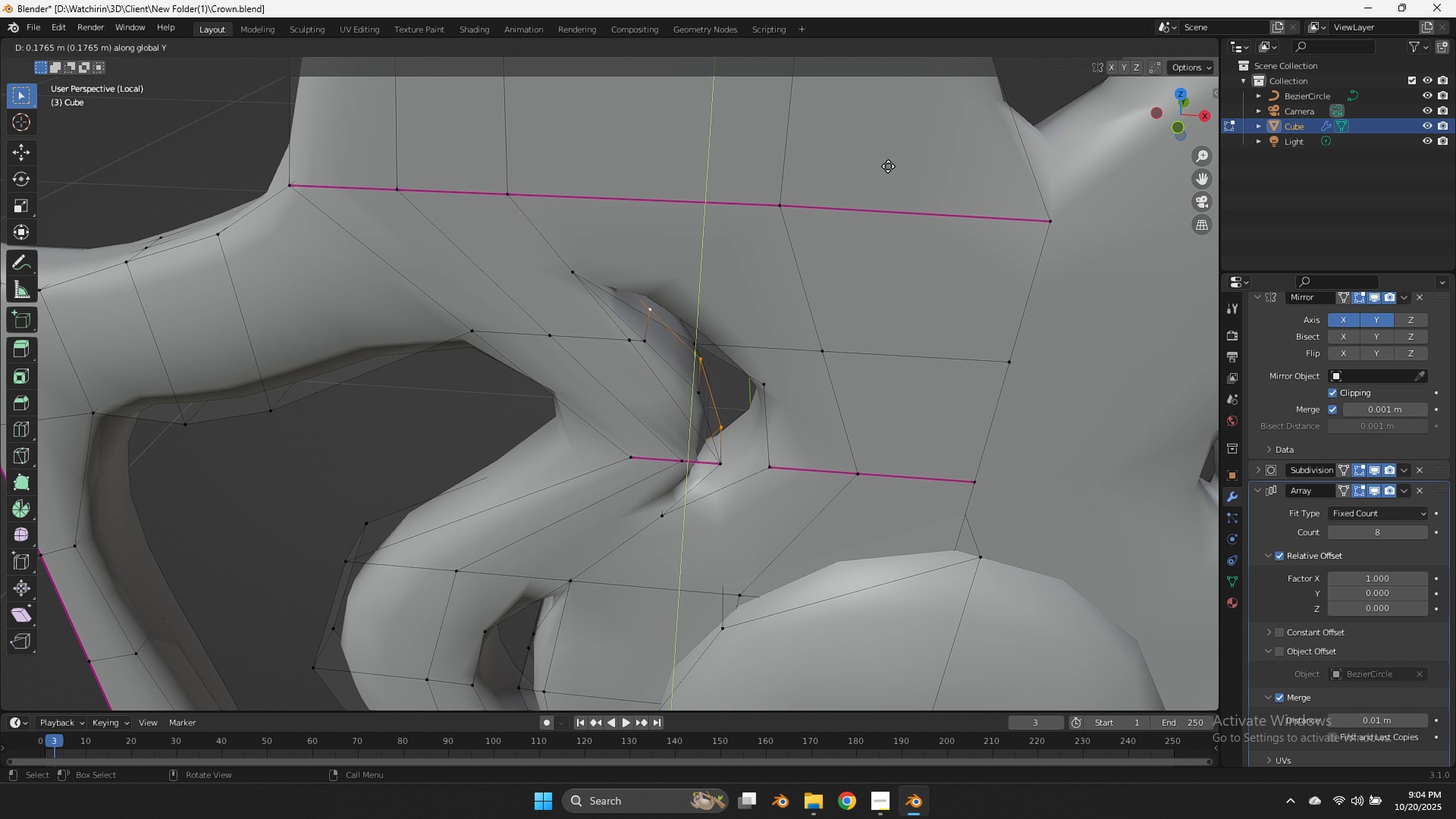 
double_click([888, 164])
 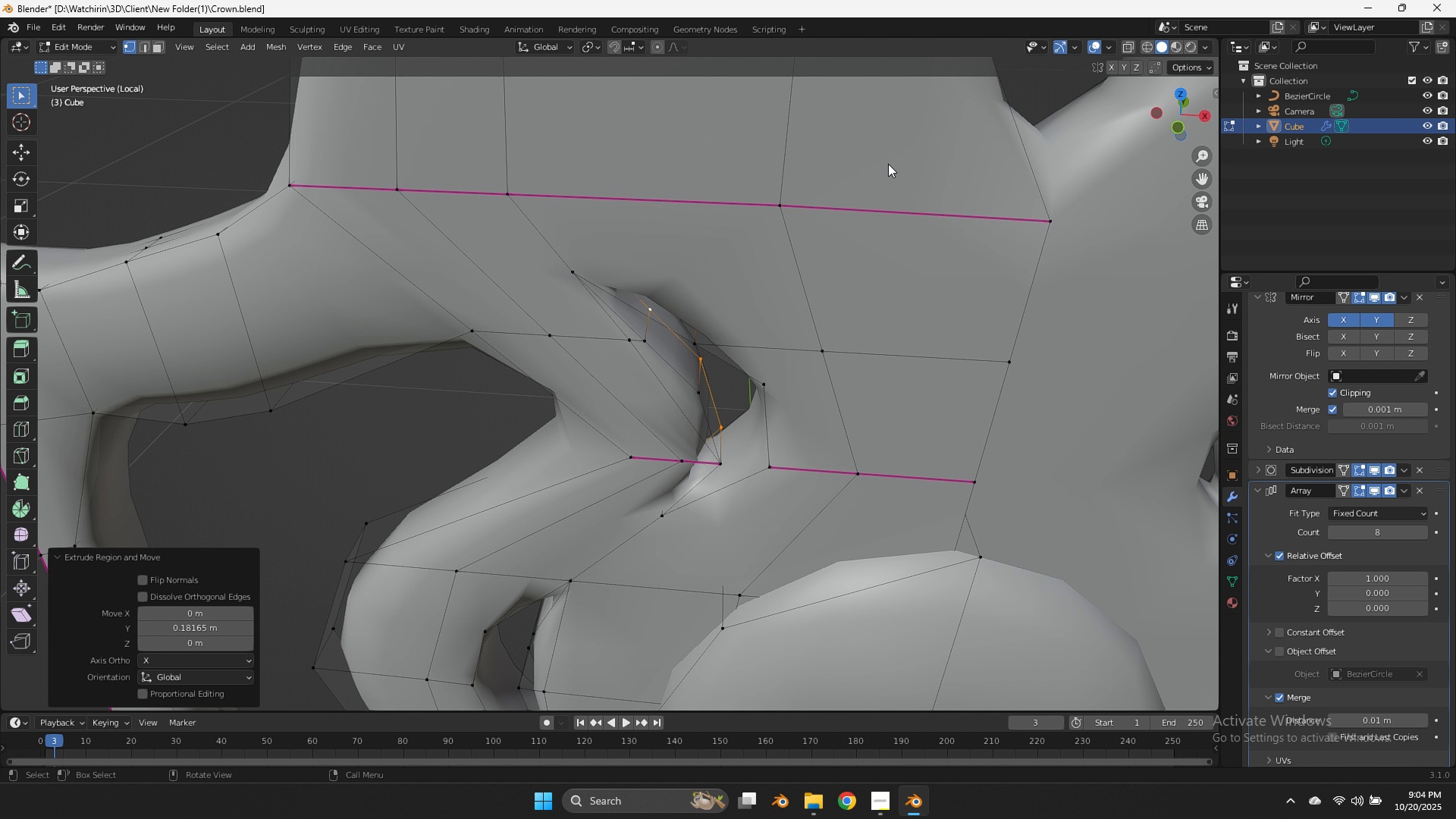 
key(Tab)
 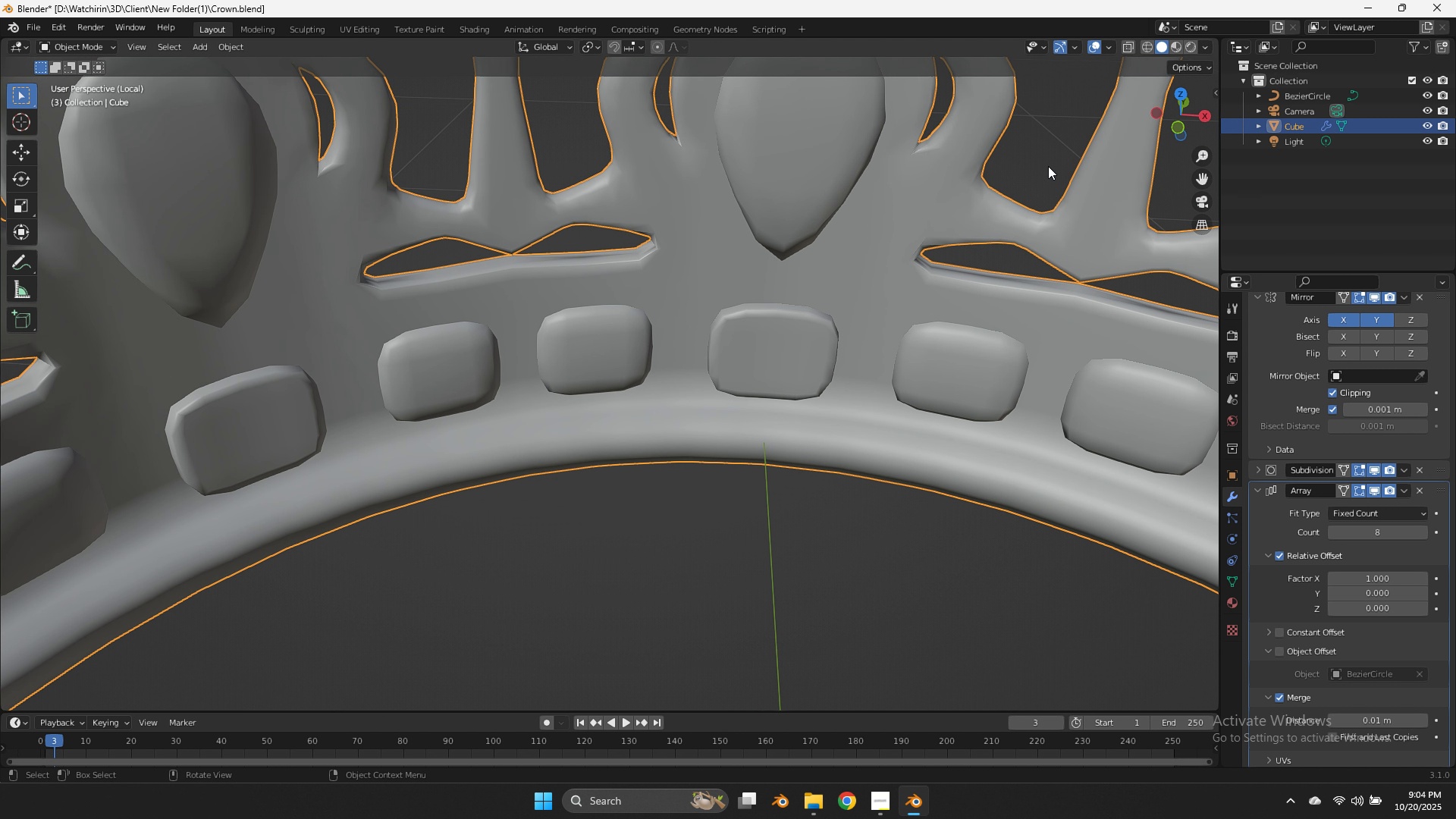 
scroll: coordinate [1048, 166], scroll_direction: none, amount: 0.0
 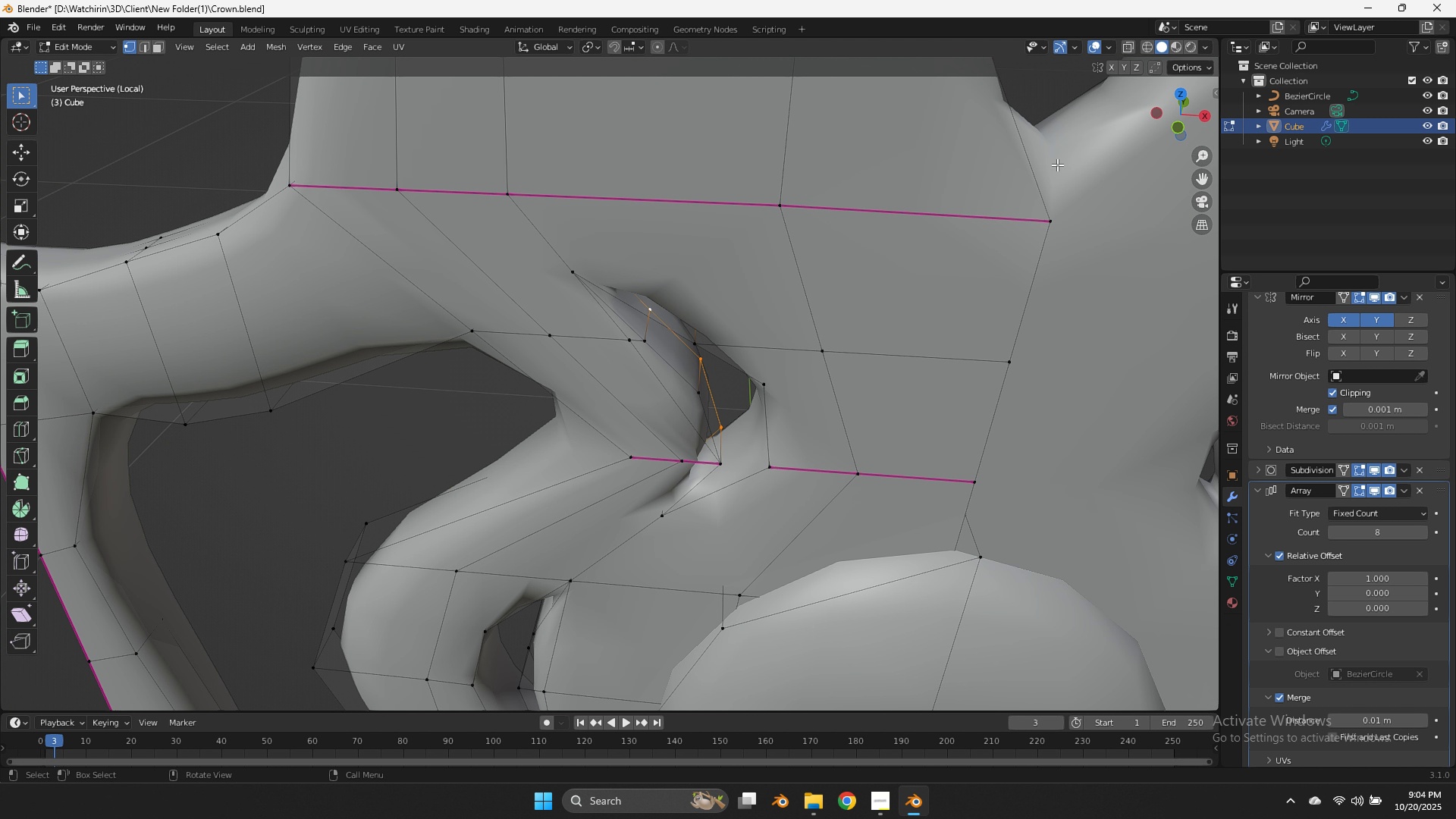 
key(Tab)
 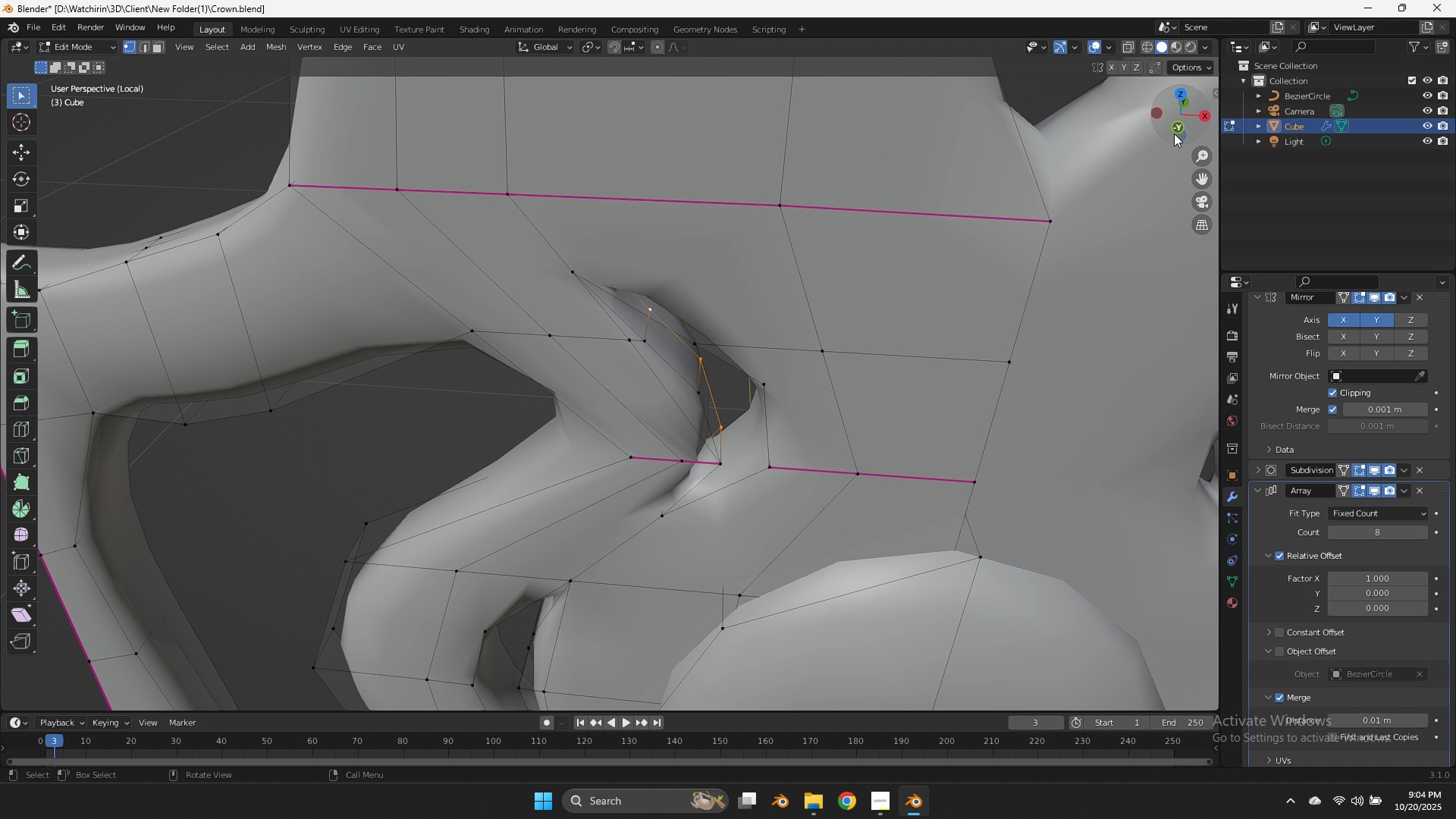 
left_click([1175, 129])
 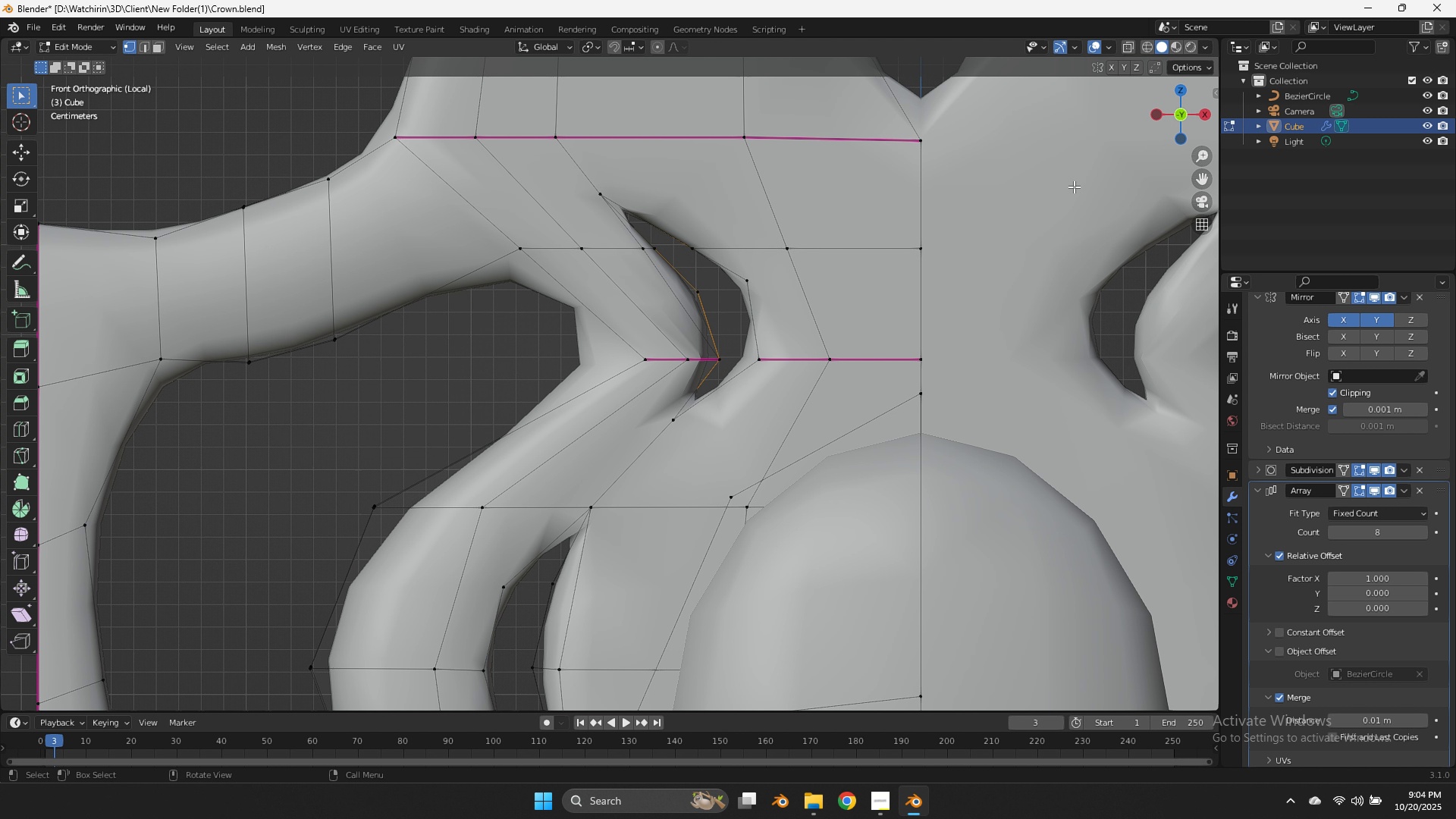 
key(Control+ControlLeft)
 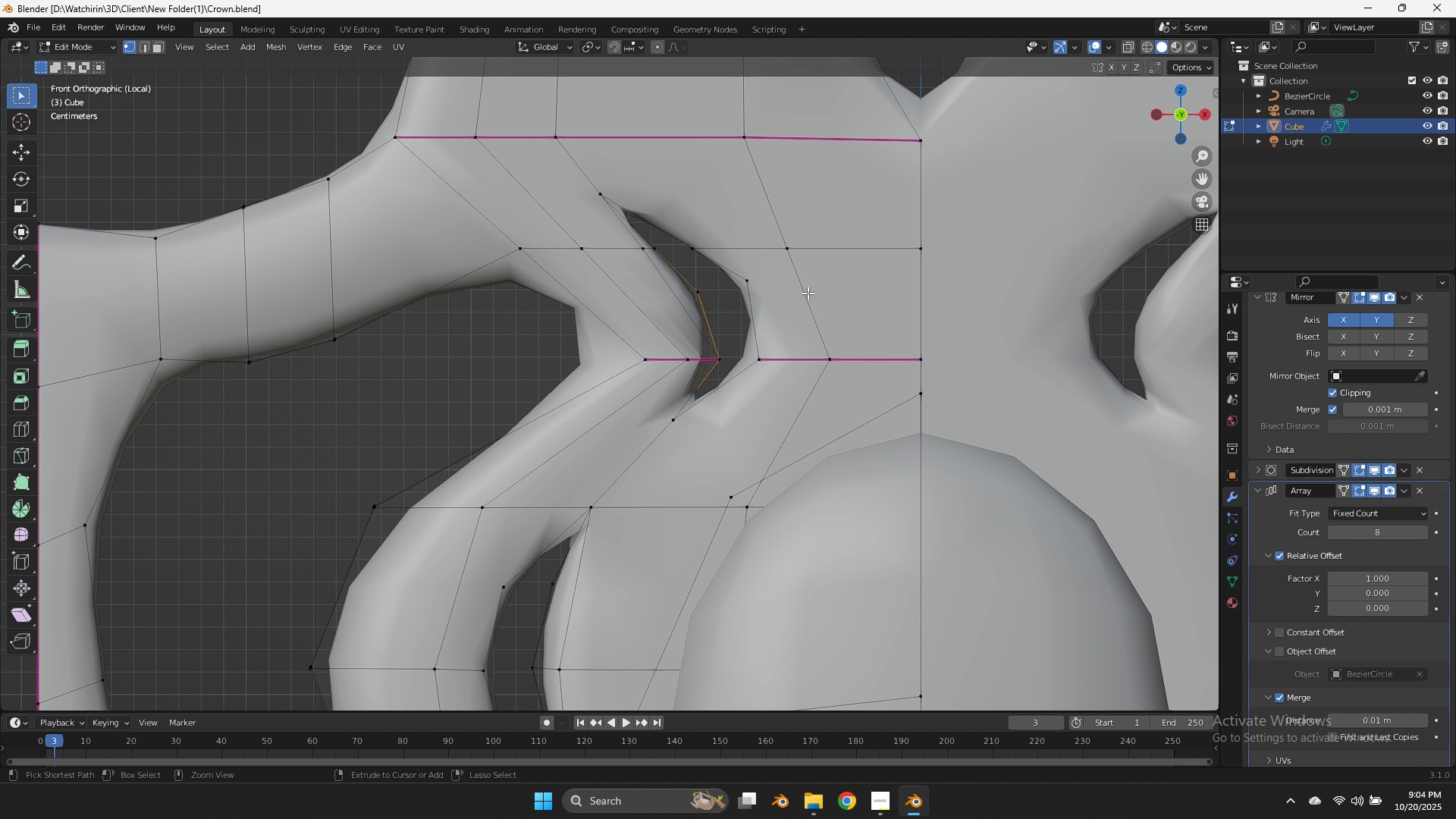 
key(Control+S)
 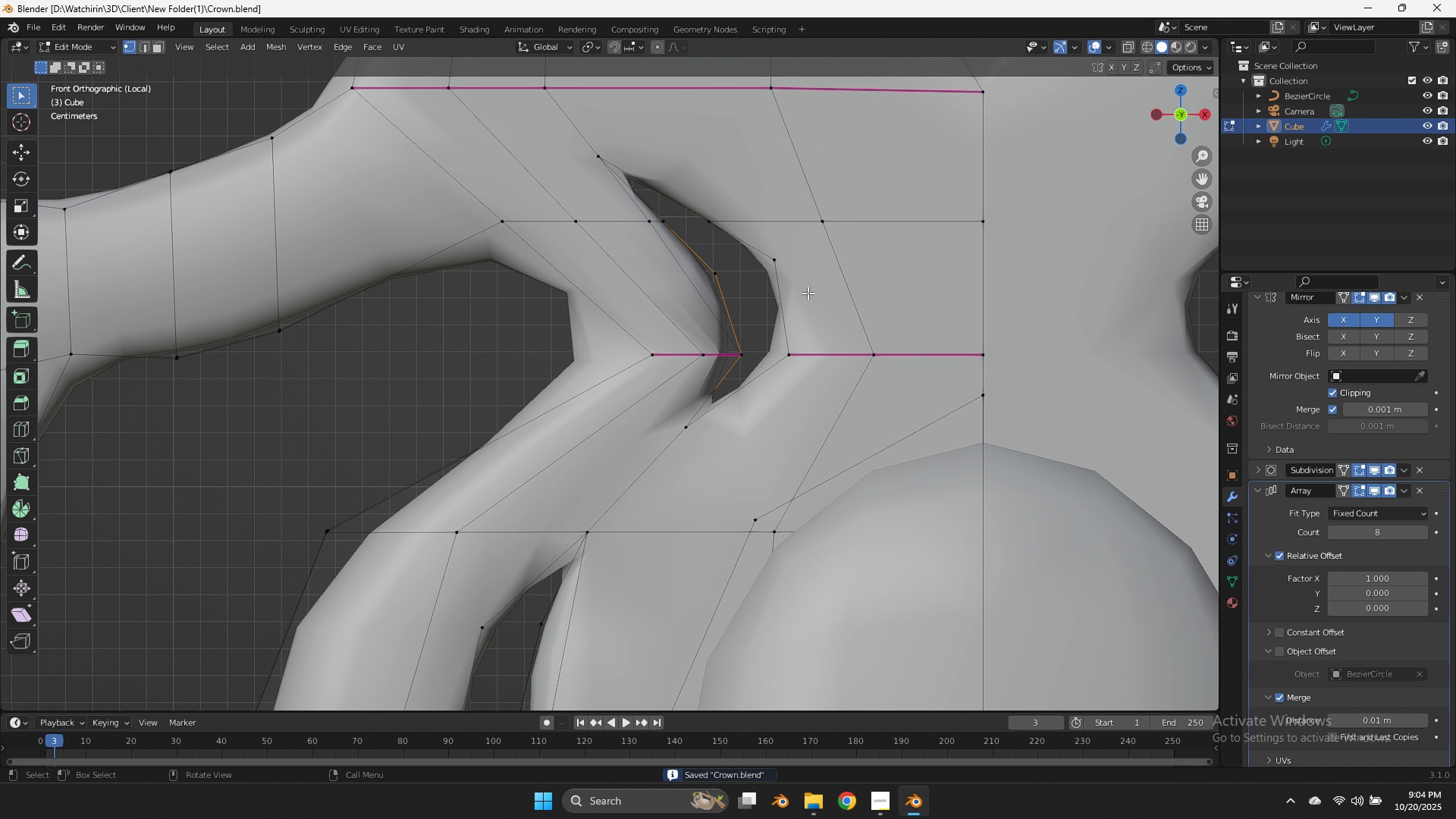 
scroll: coordinate [724, 369], scroll_direction: up, amount: 1.0
 